 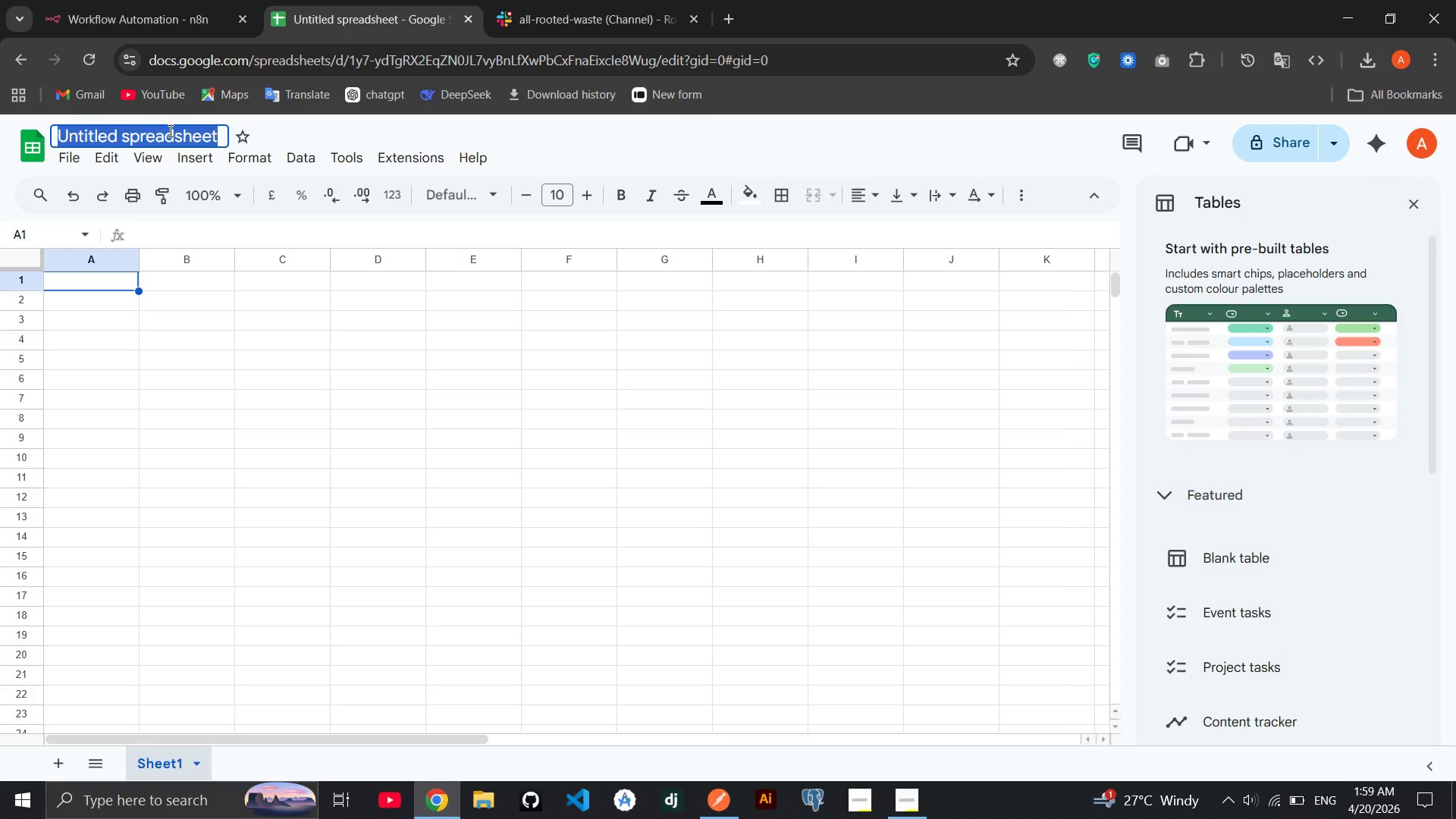 
key(Backspace)
type(Rooted Waste - Operatons Hub)
 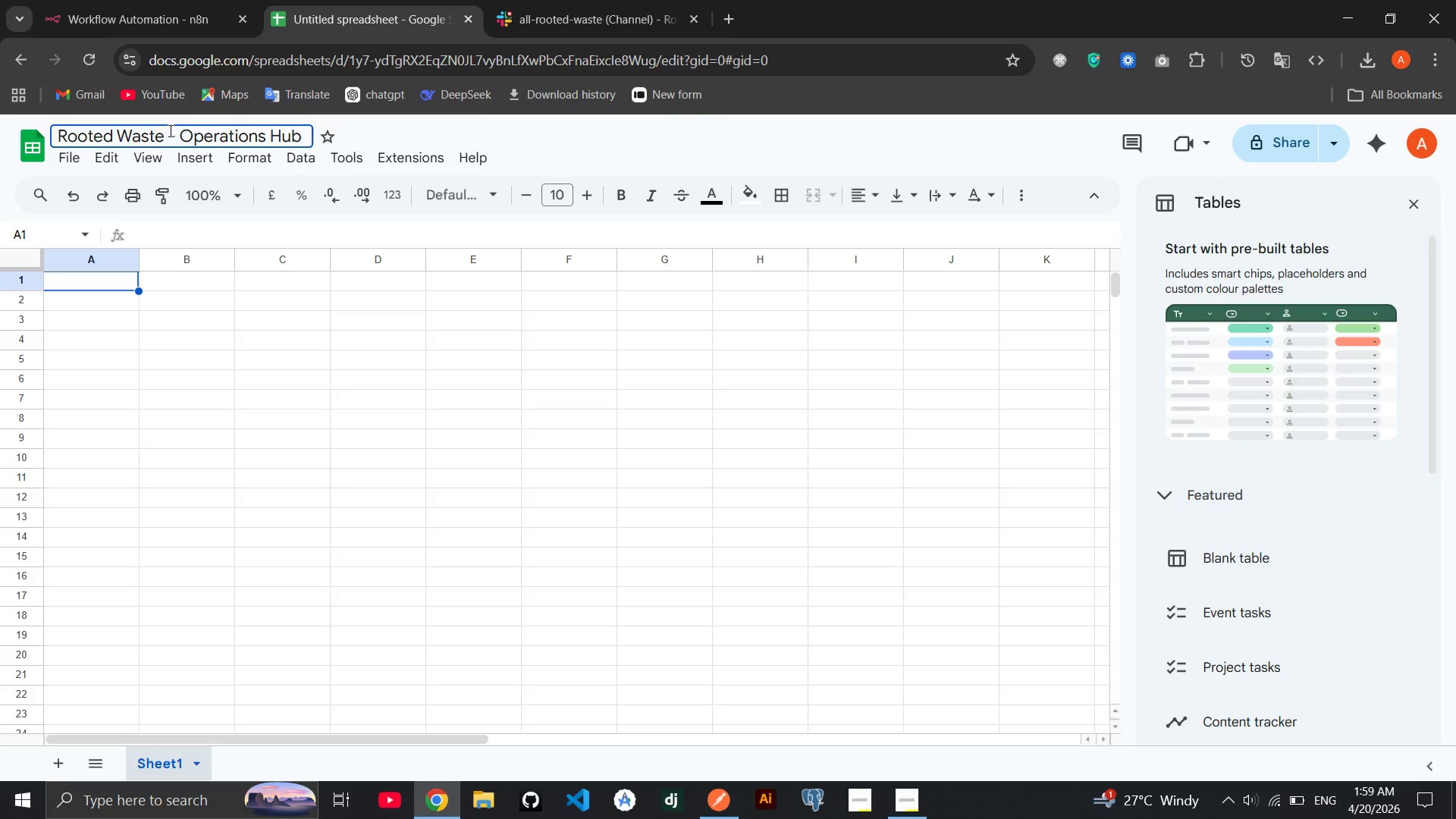 
hold_key(key=I, duration=0.31)
 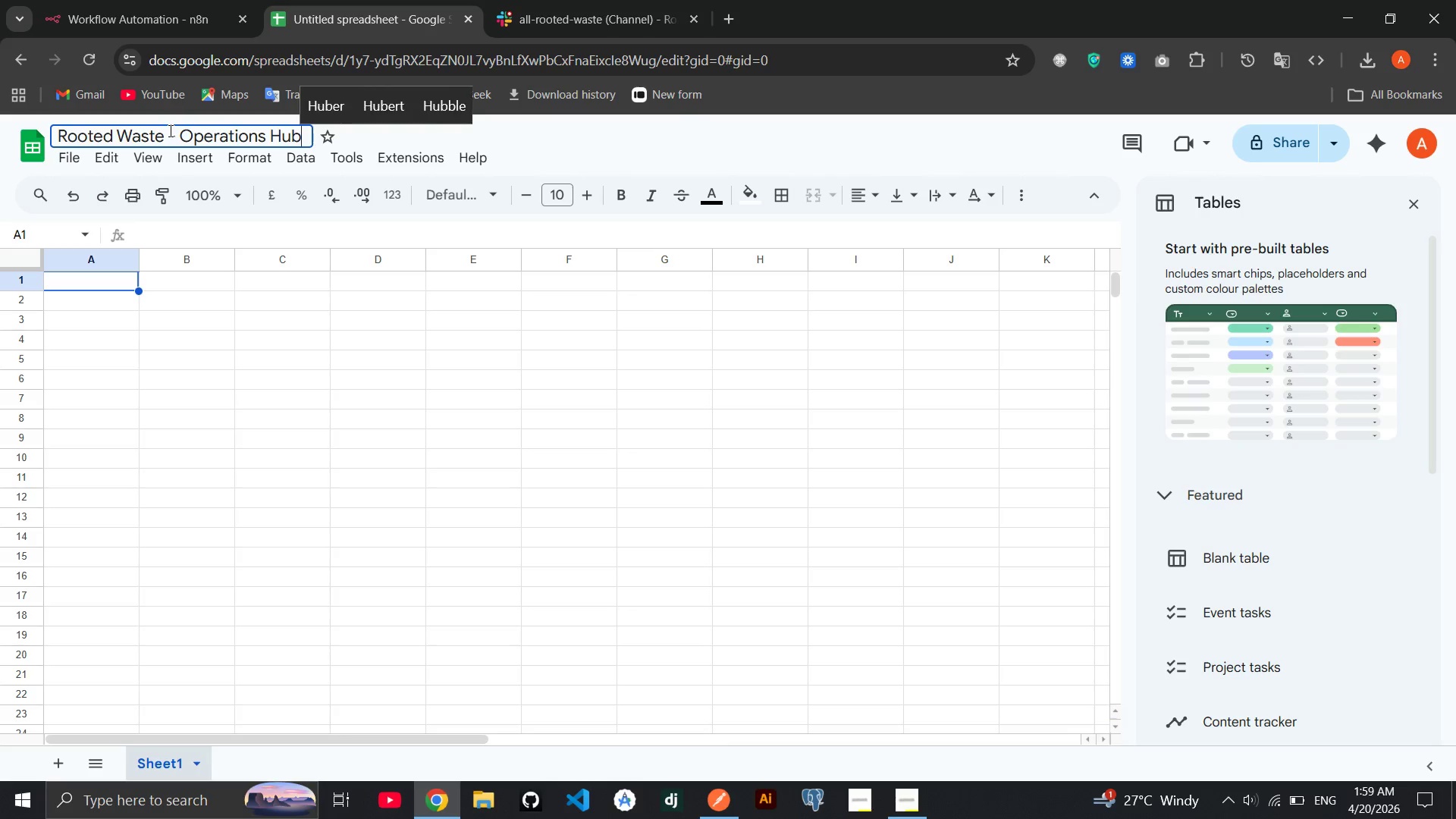 
key(Enter)
 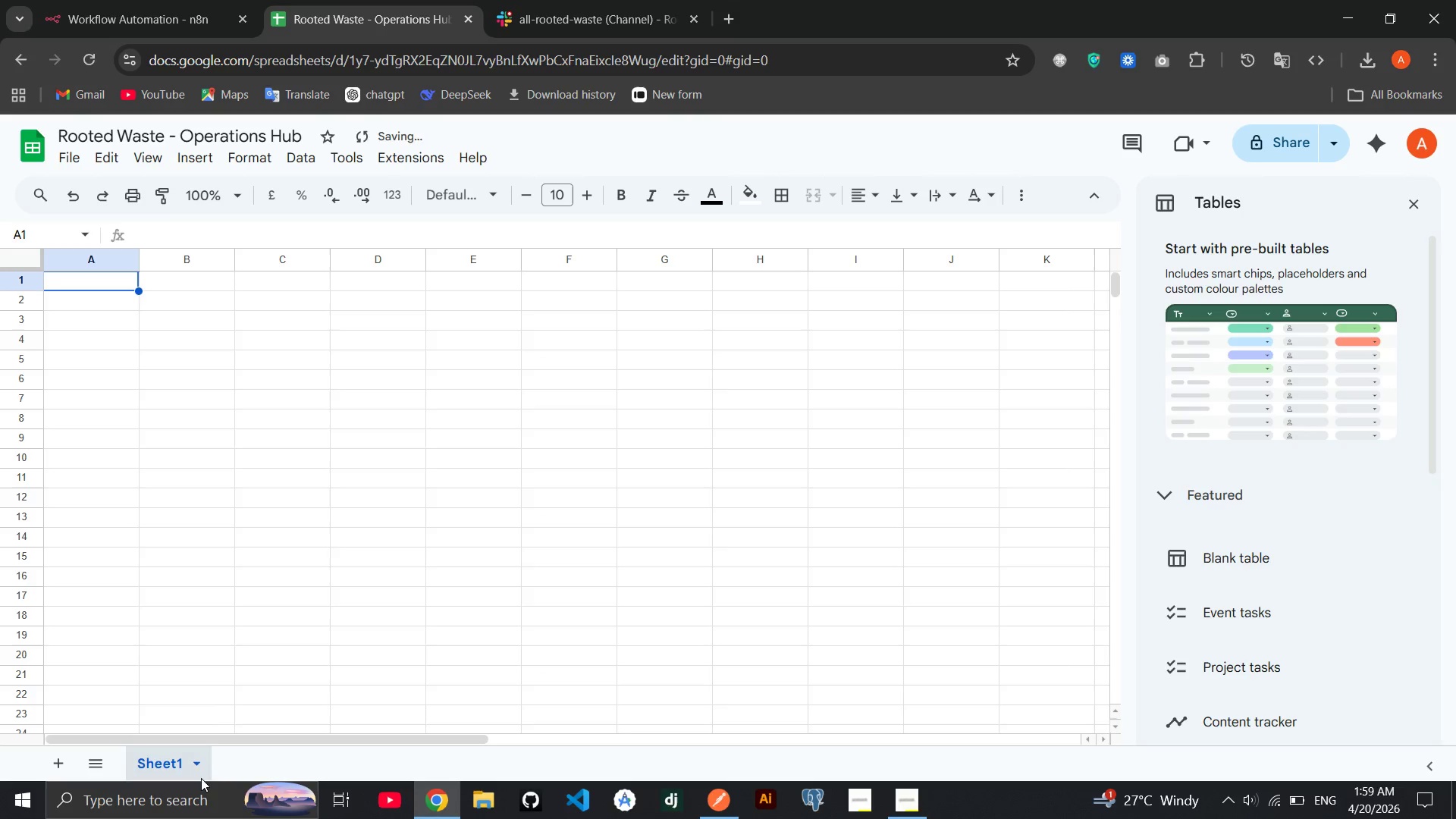 
left_click([196, 767])
 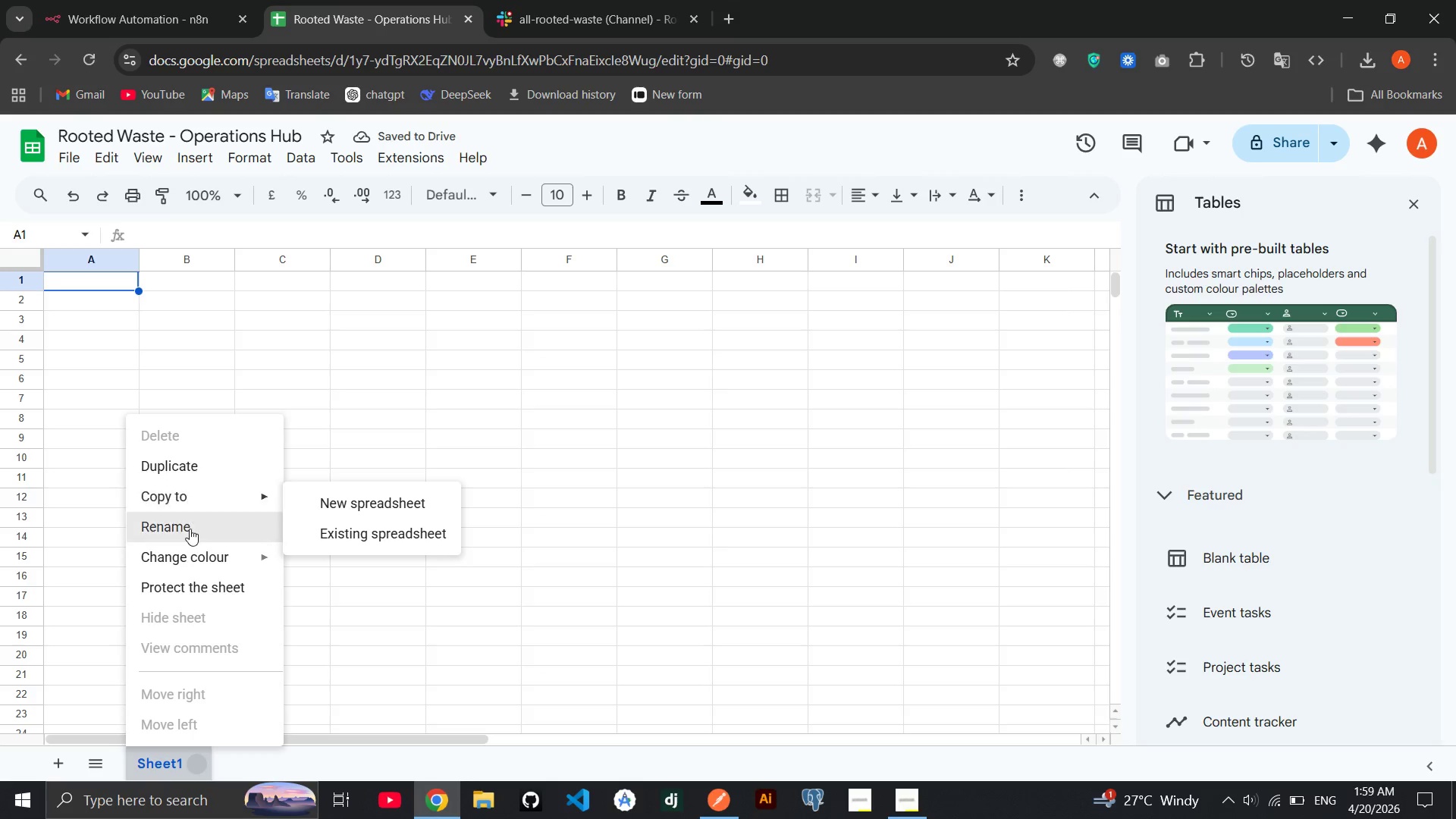 
left_click([190, 529])
 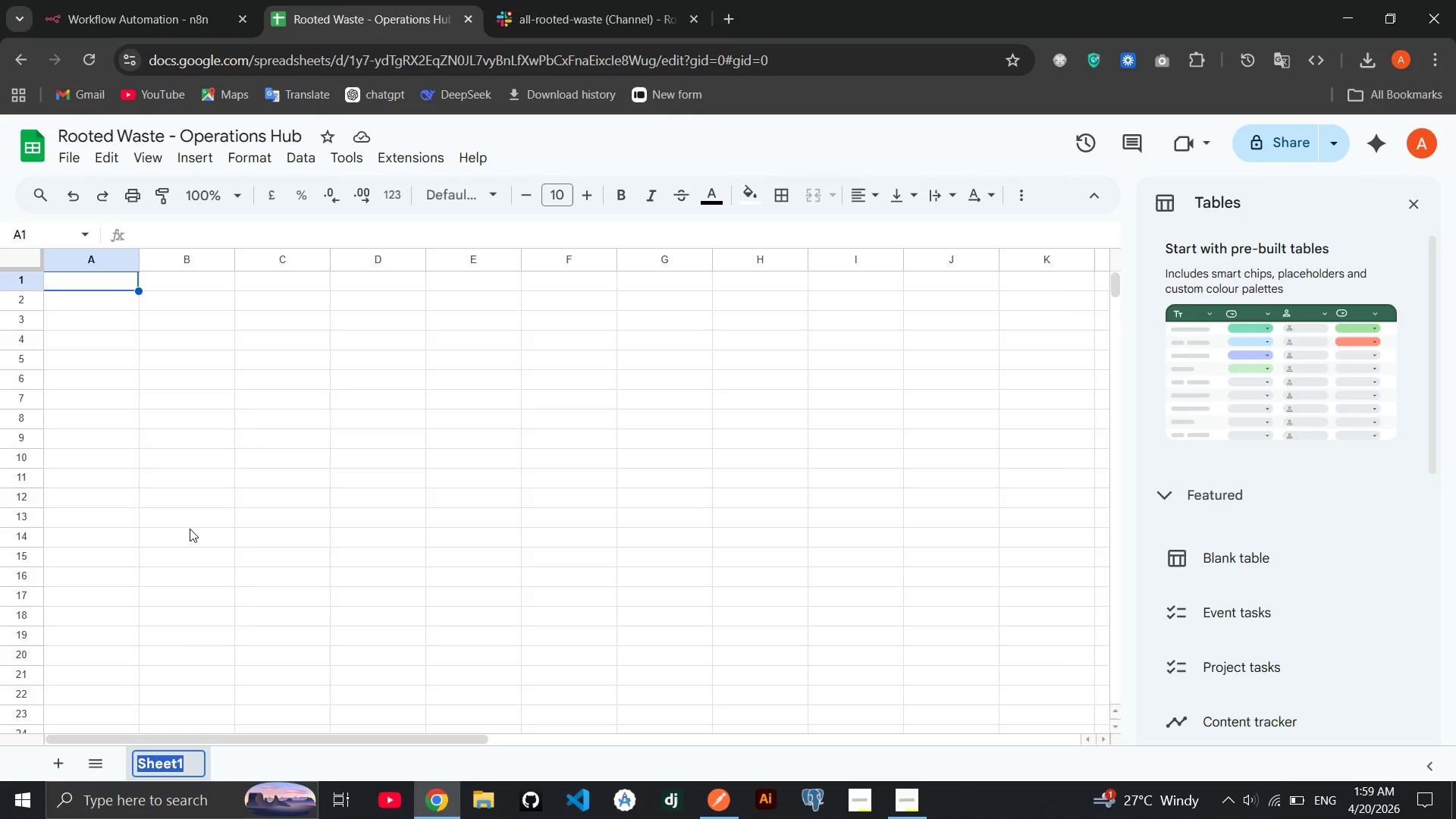 
key(Backspace)
type(Drivers)
key(Backspace)
type( Report)
 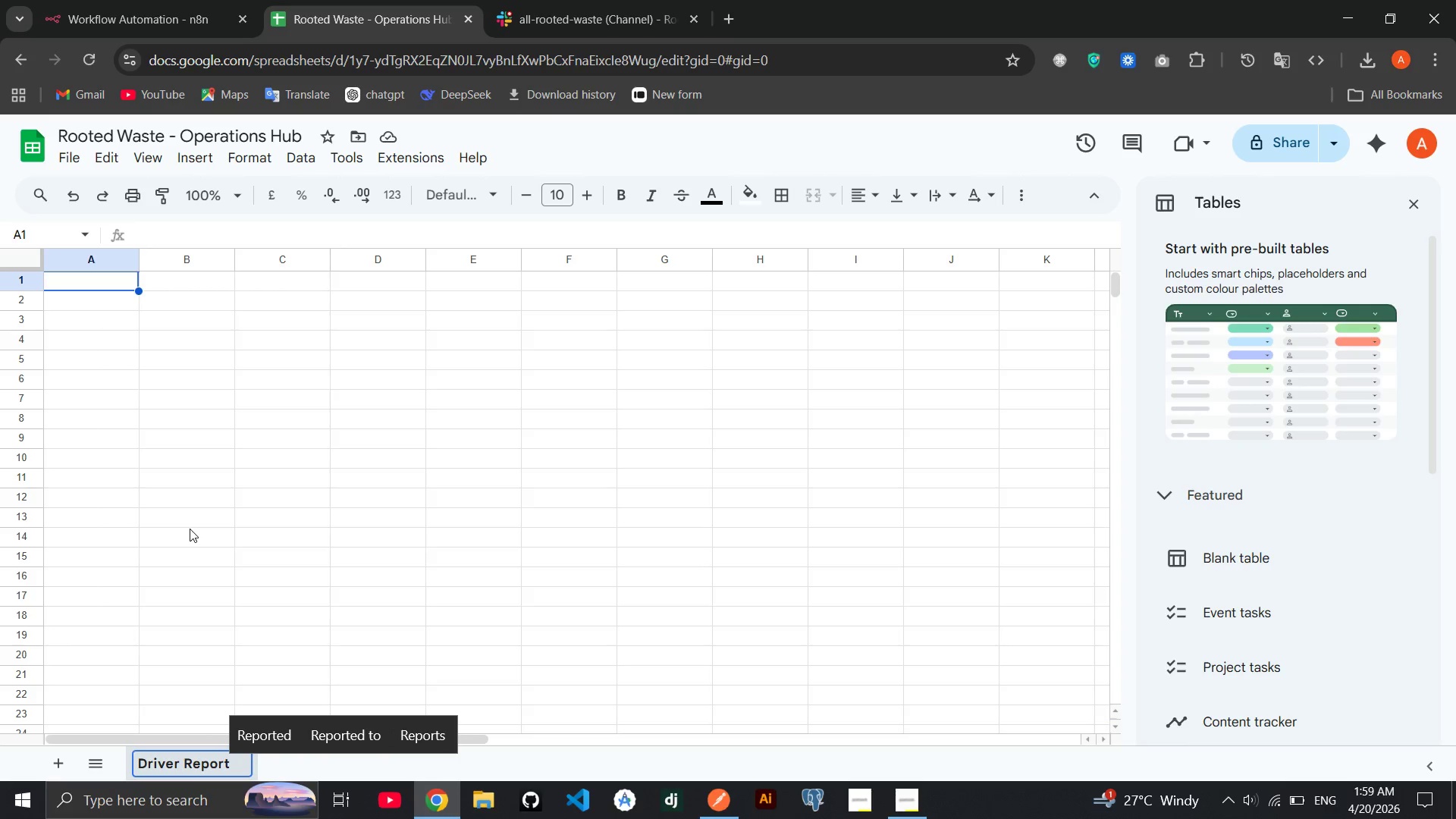 
key(Enter)
 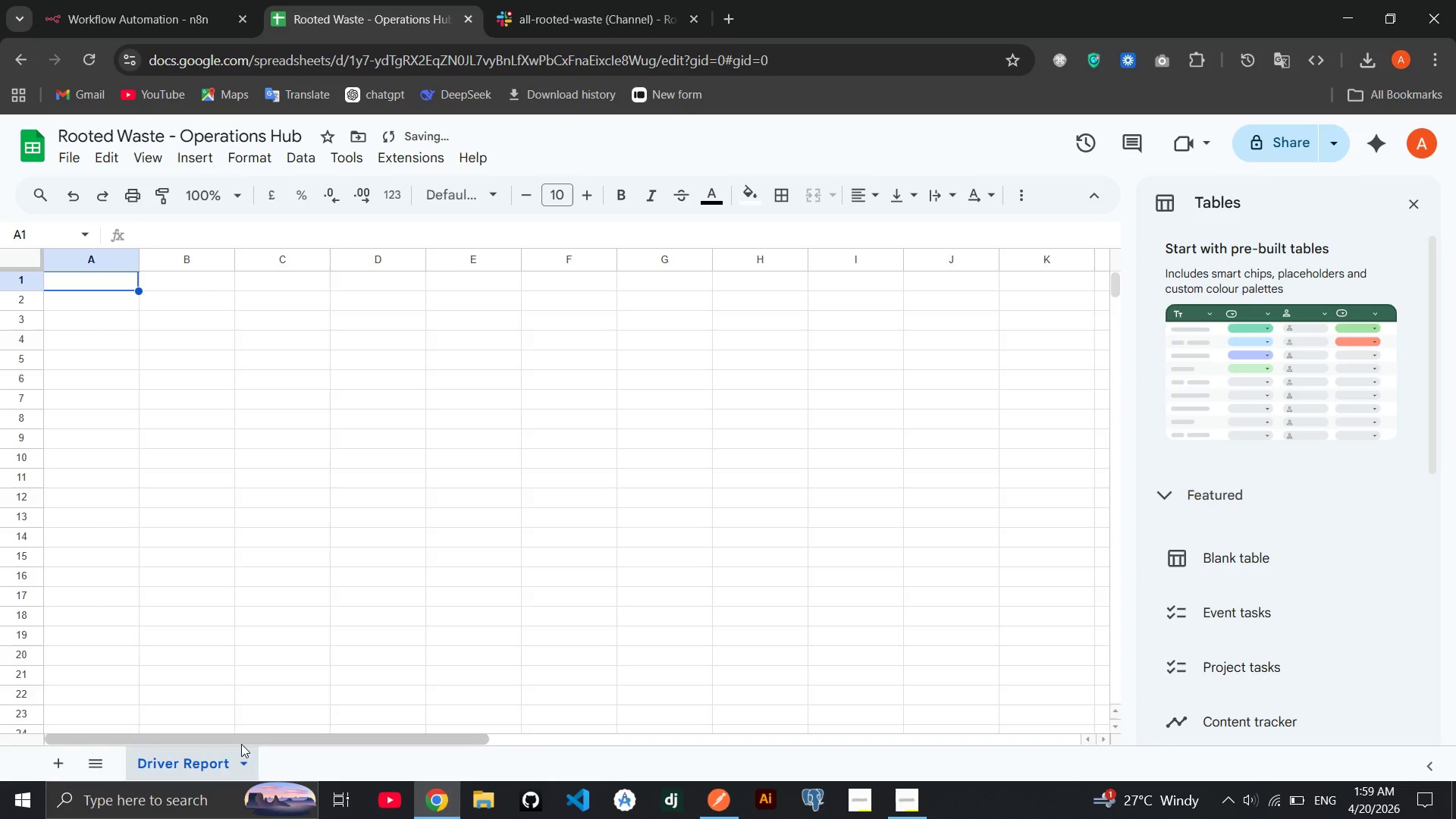 
left_click([243, 762])
 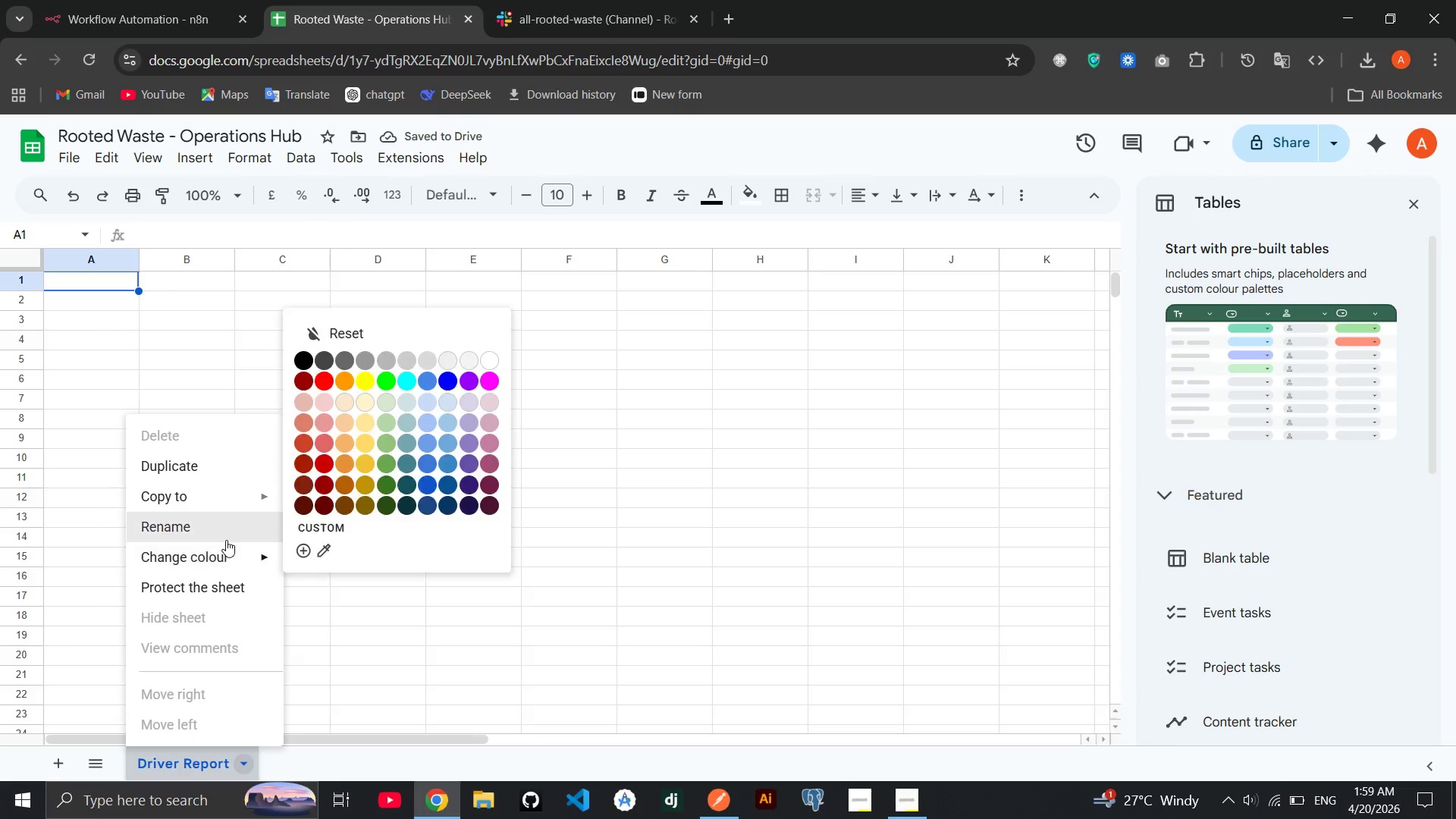 
left_click([226, 540])
 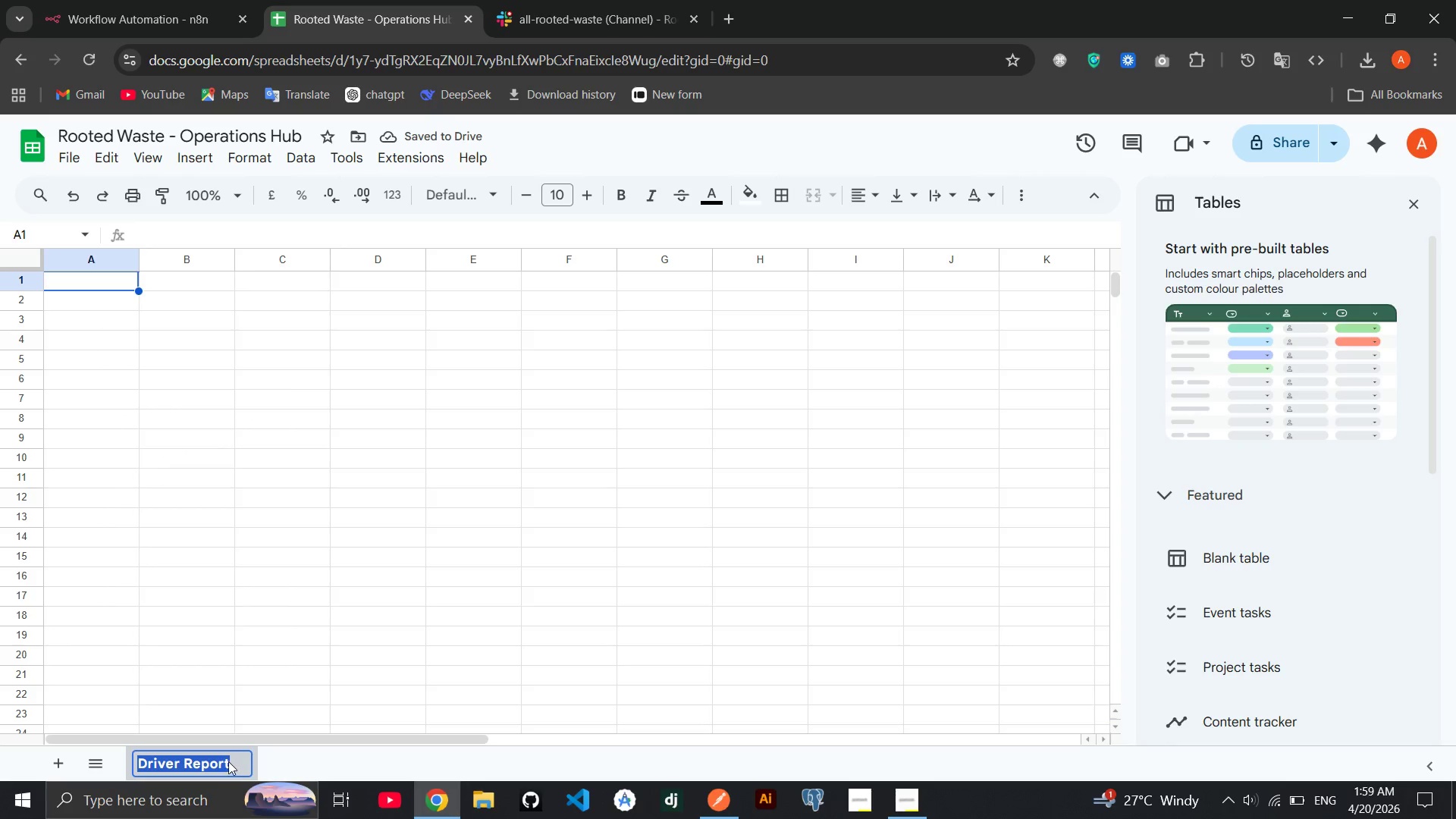 
left_click([225, 761])
 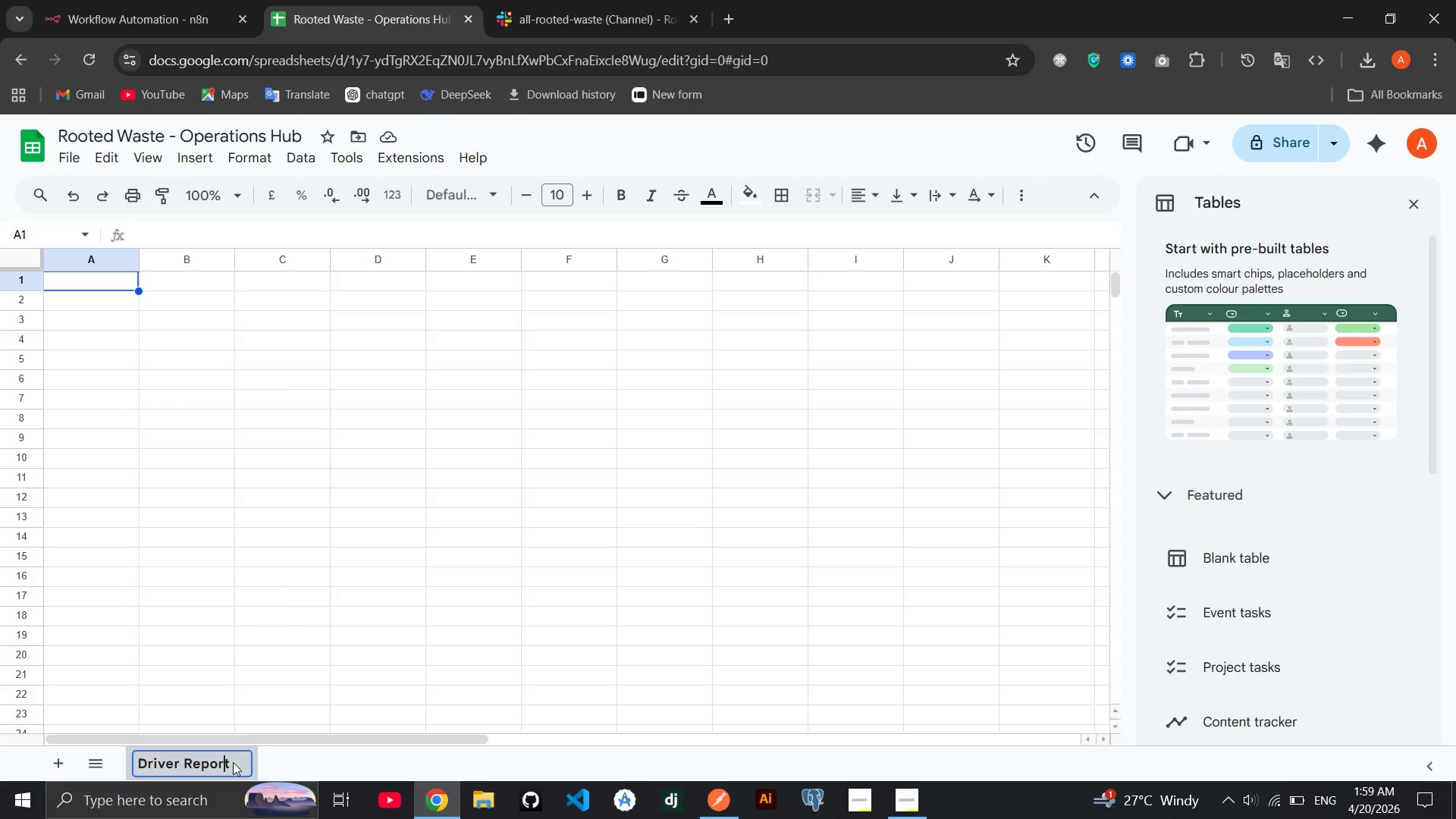 
key(ArrowRight)
 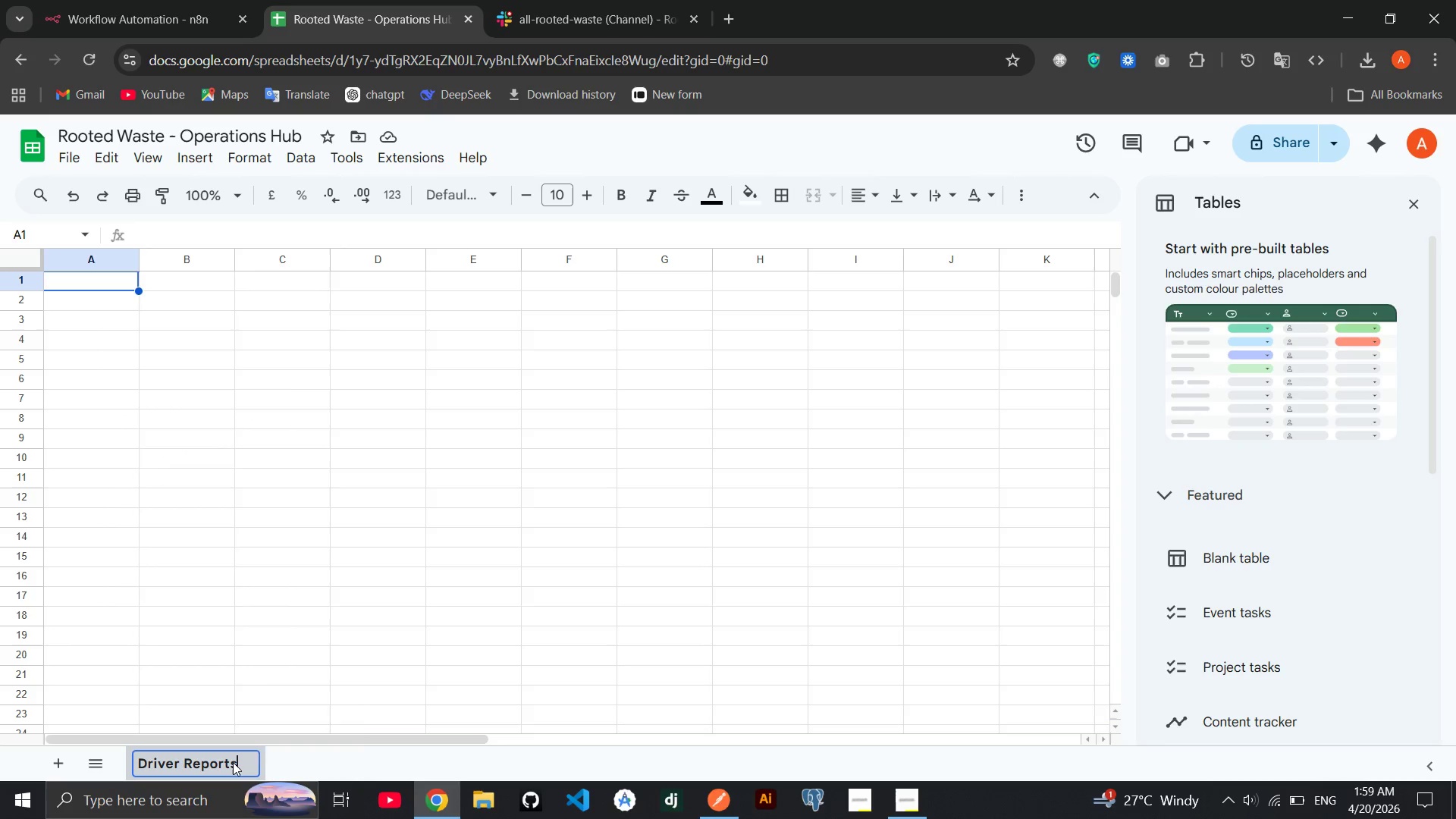 
key(S)
 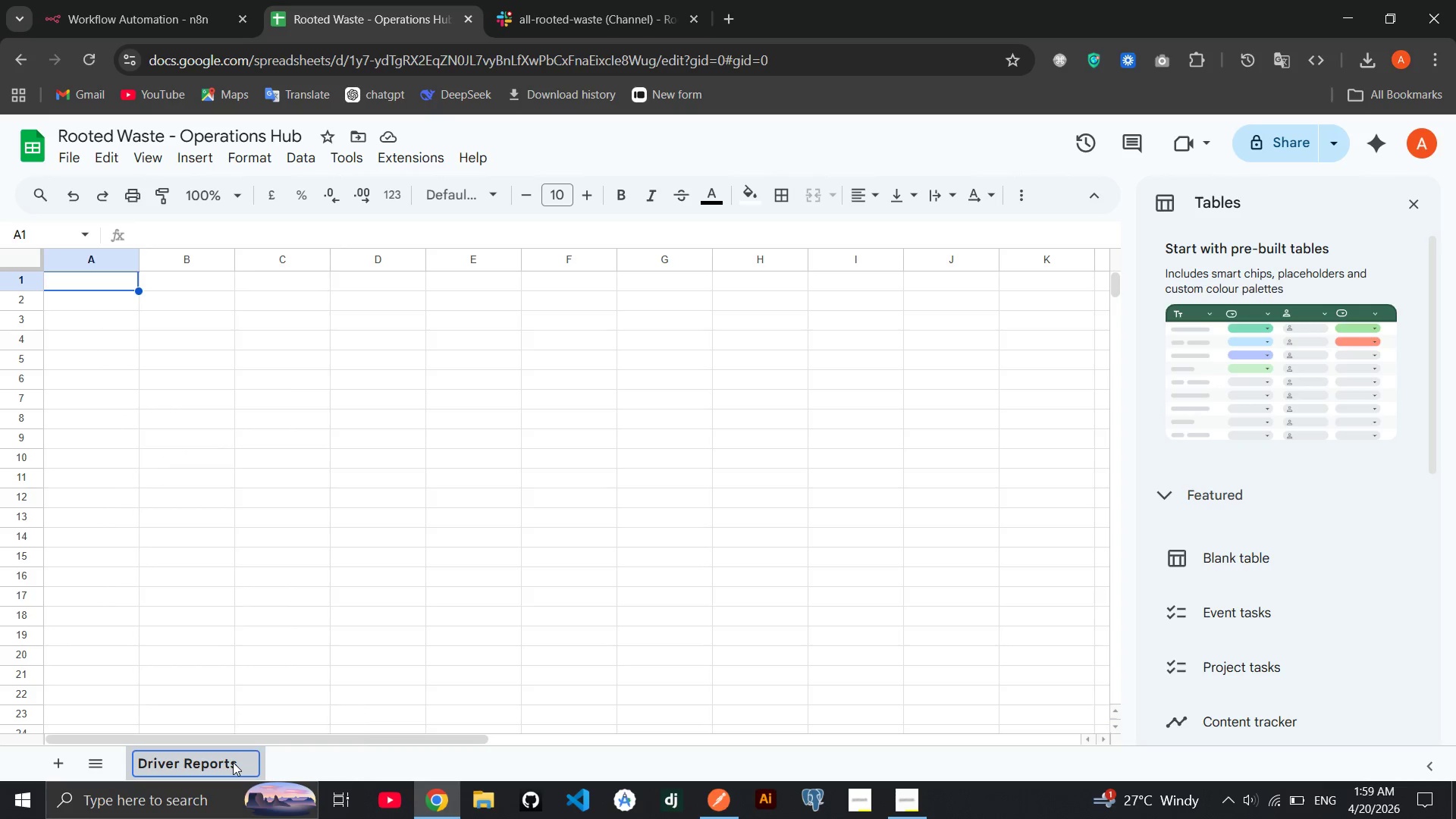 
key(Enter)
 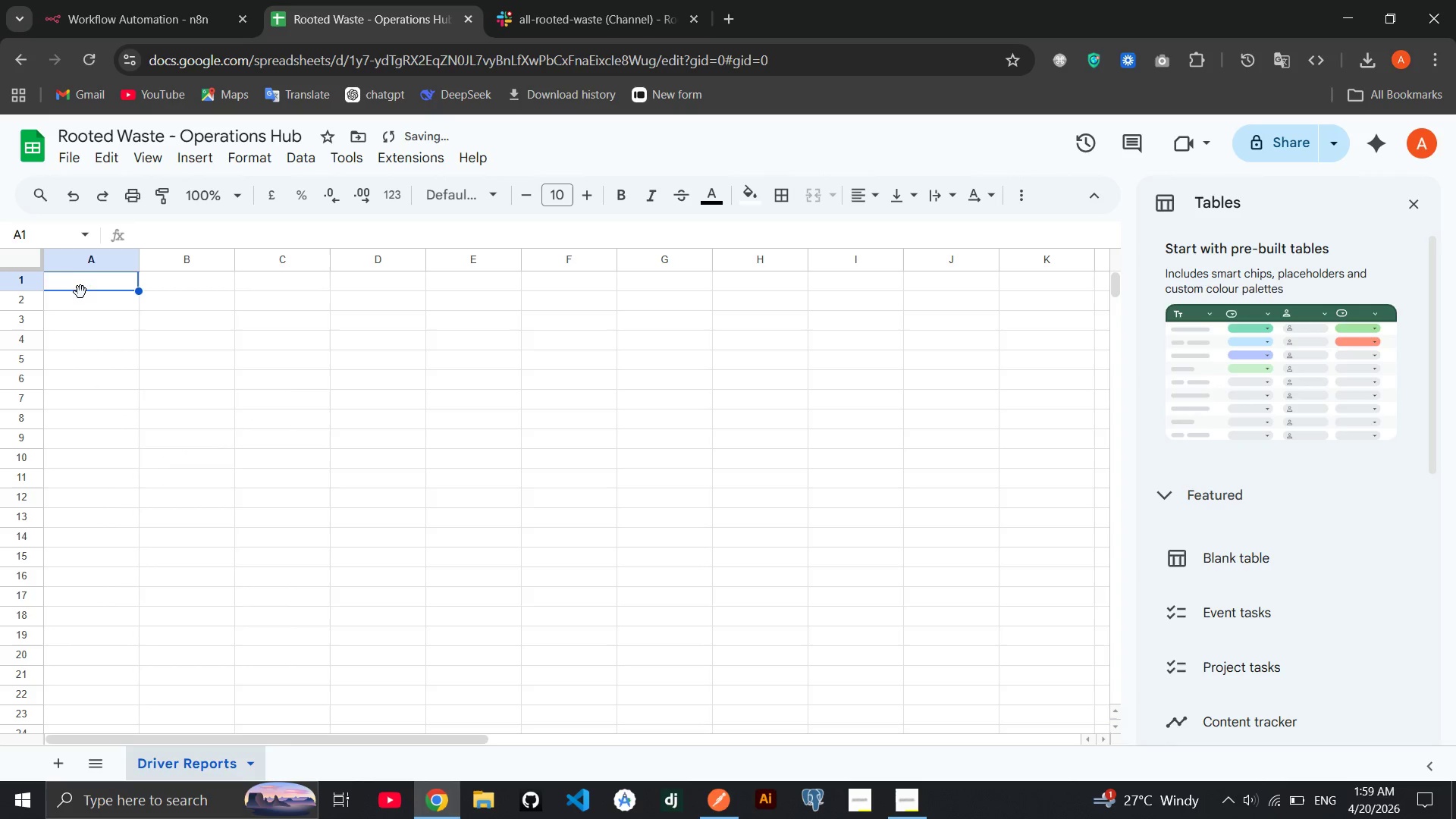 
double_click([80, 292])
 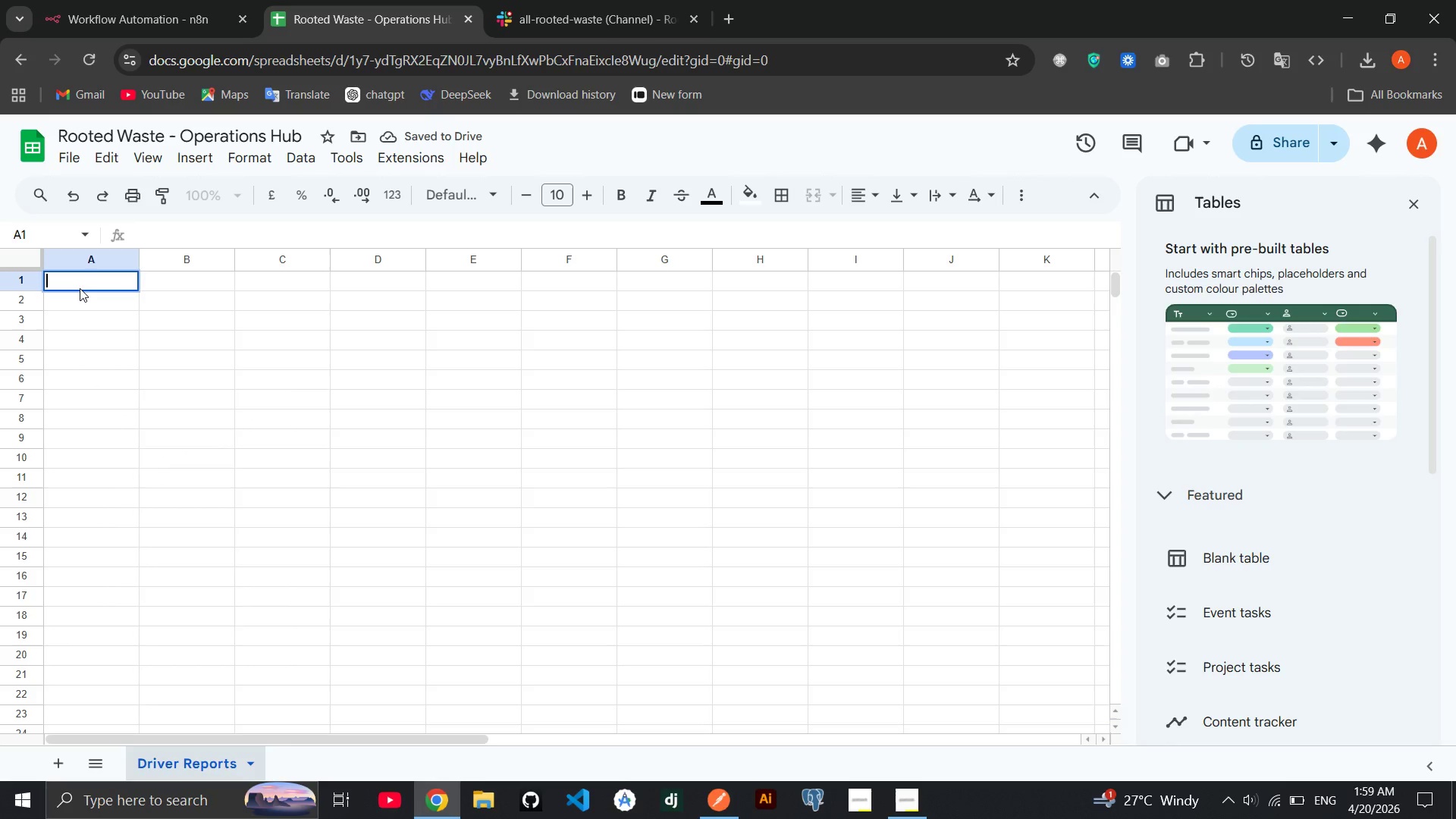 
type(Driveer)
key(Backspace)
key(Backspace)
type(r name)
 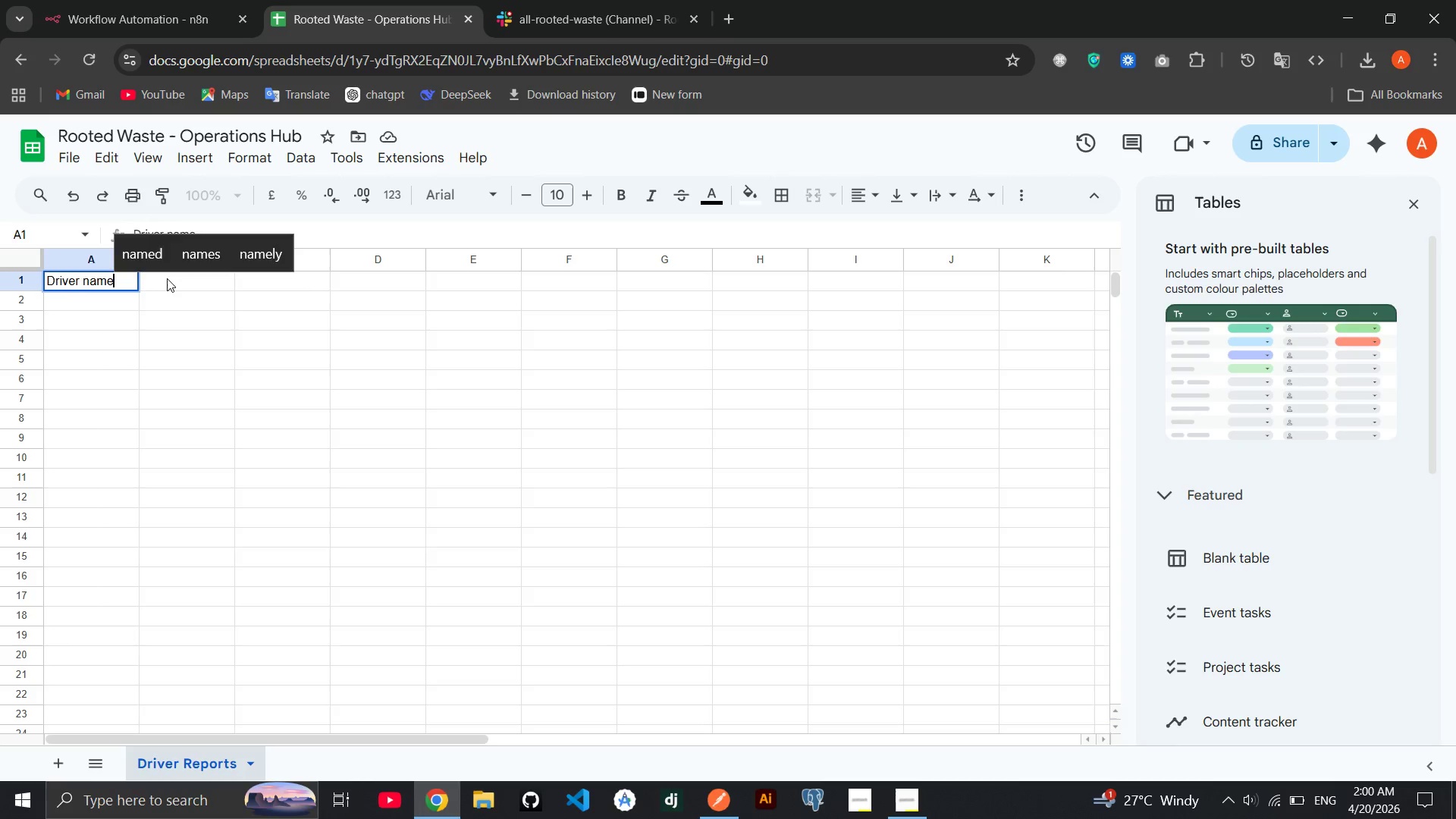 
double_click([167, 278])
 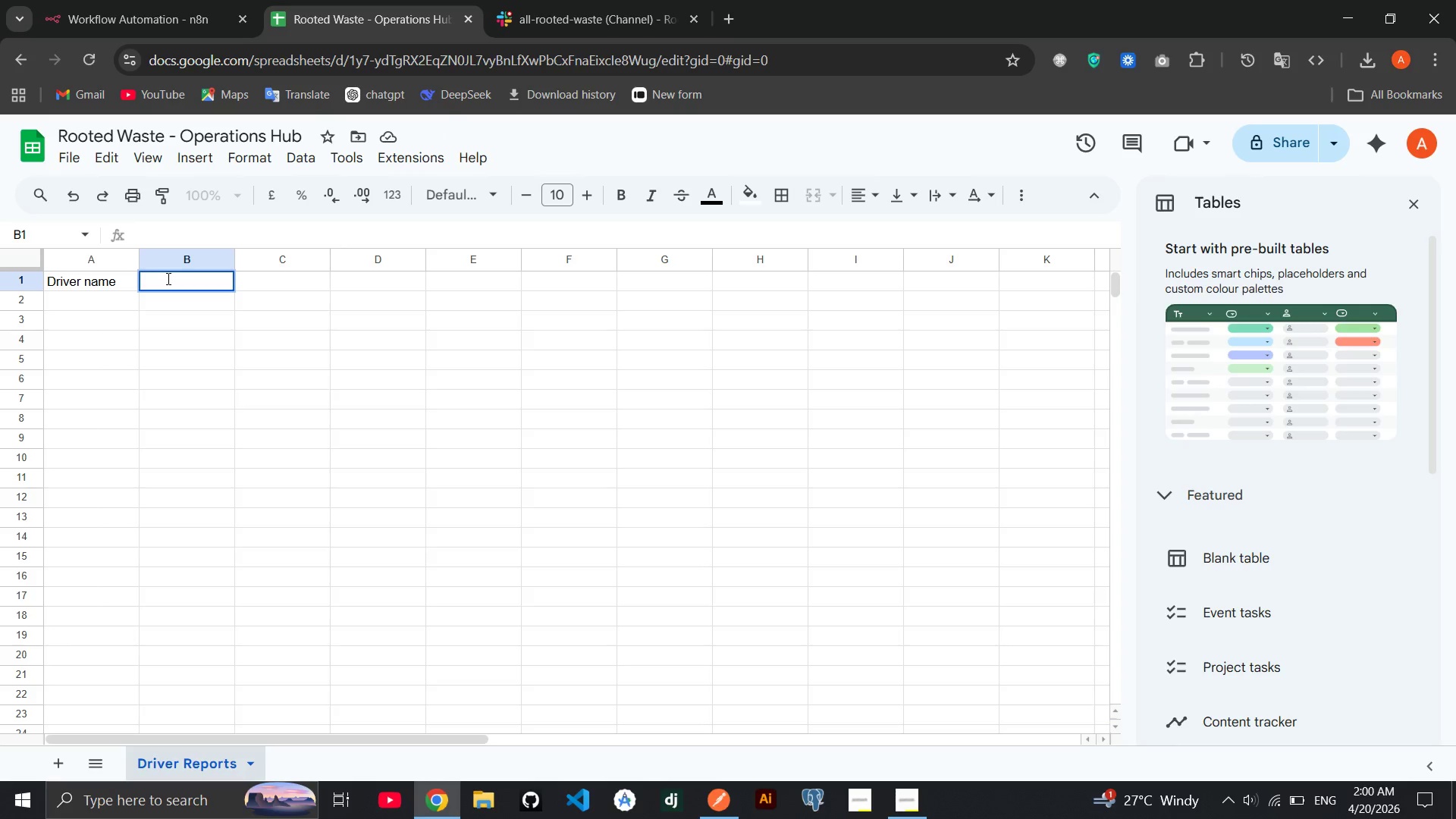 
wait(6.88)
 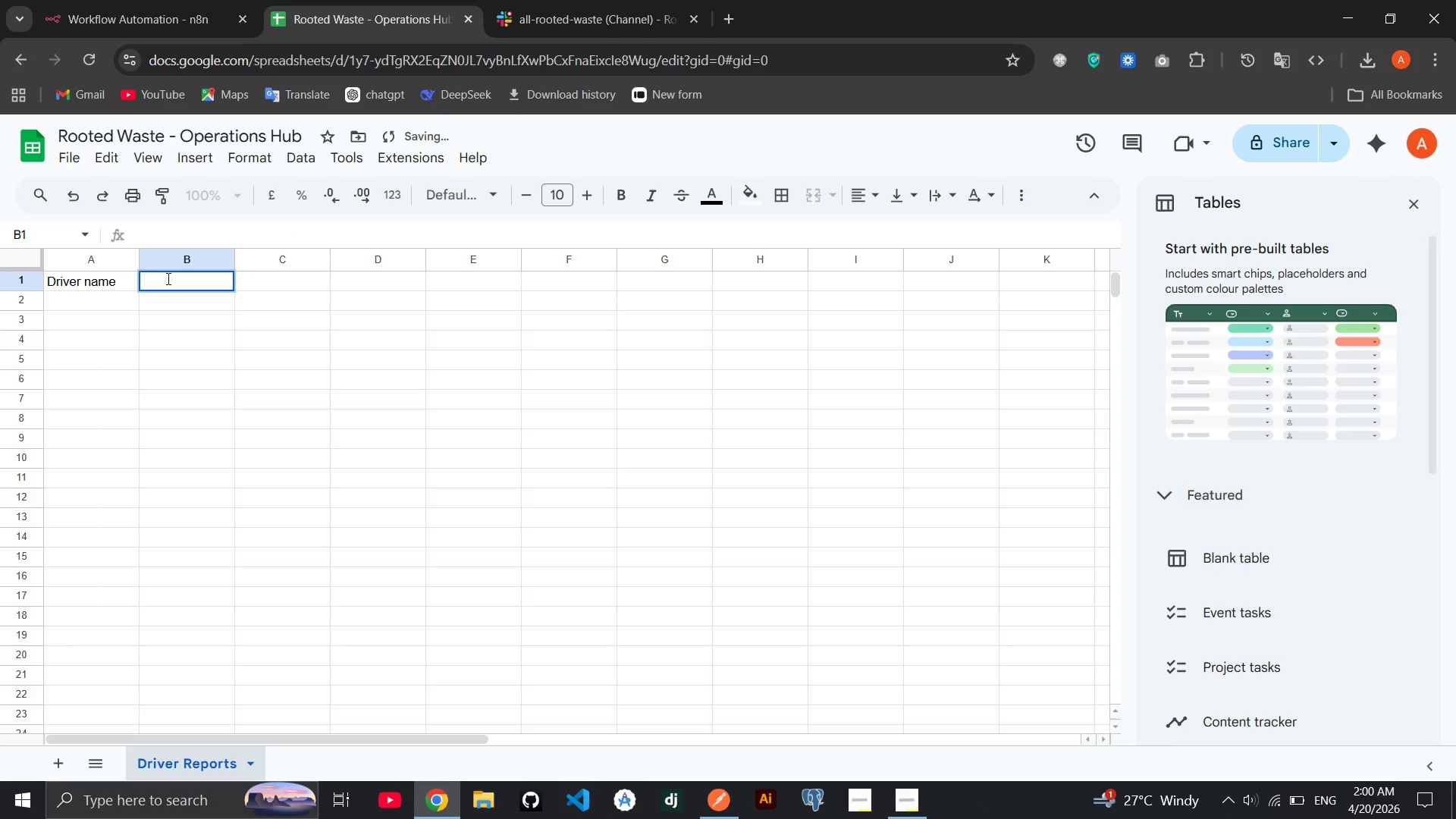 
type(Rute ID)
 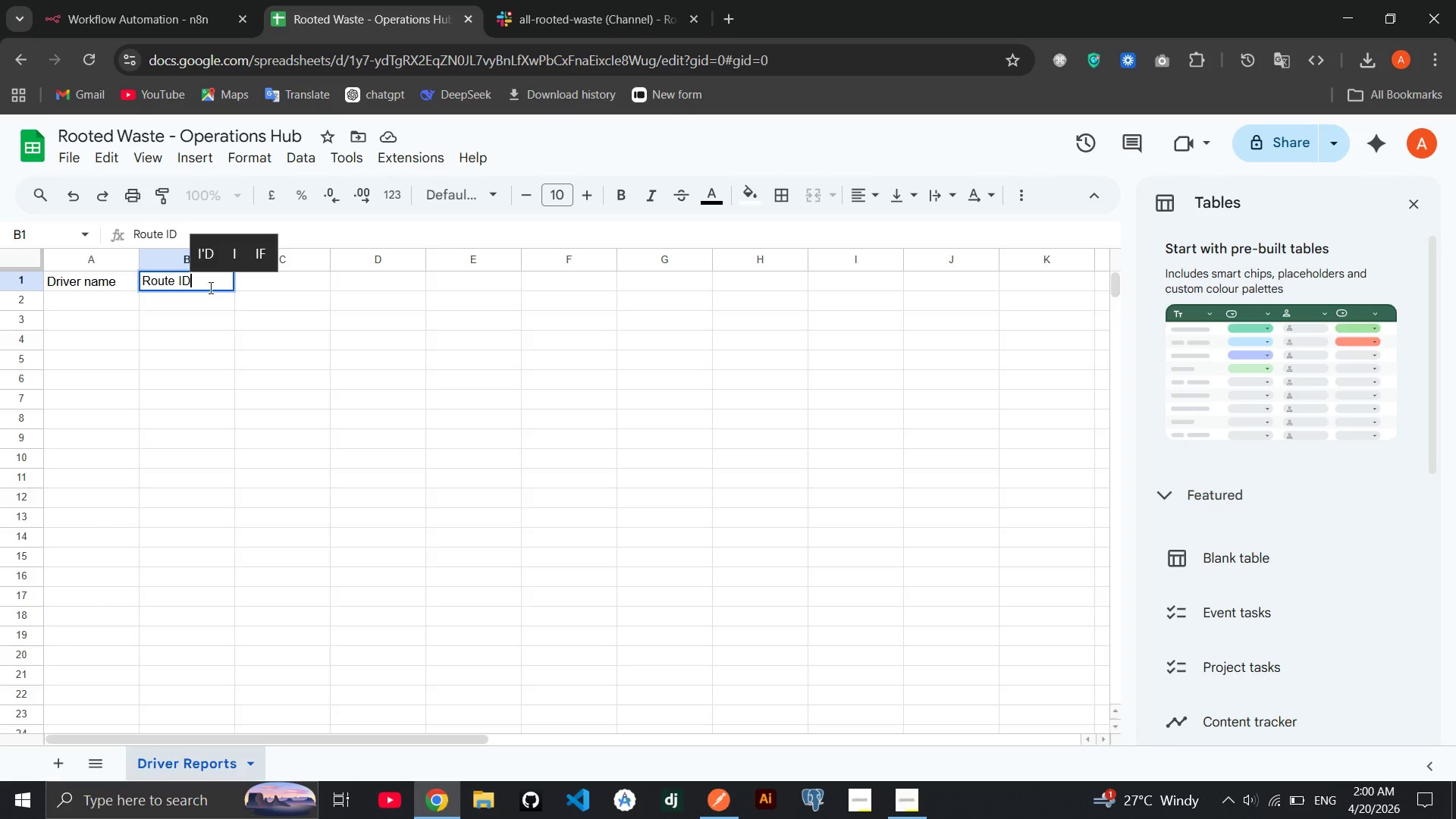 
hold_key(key=O, duration=0.42)
 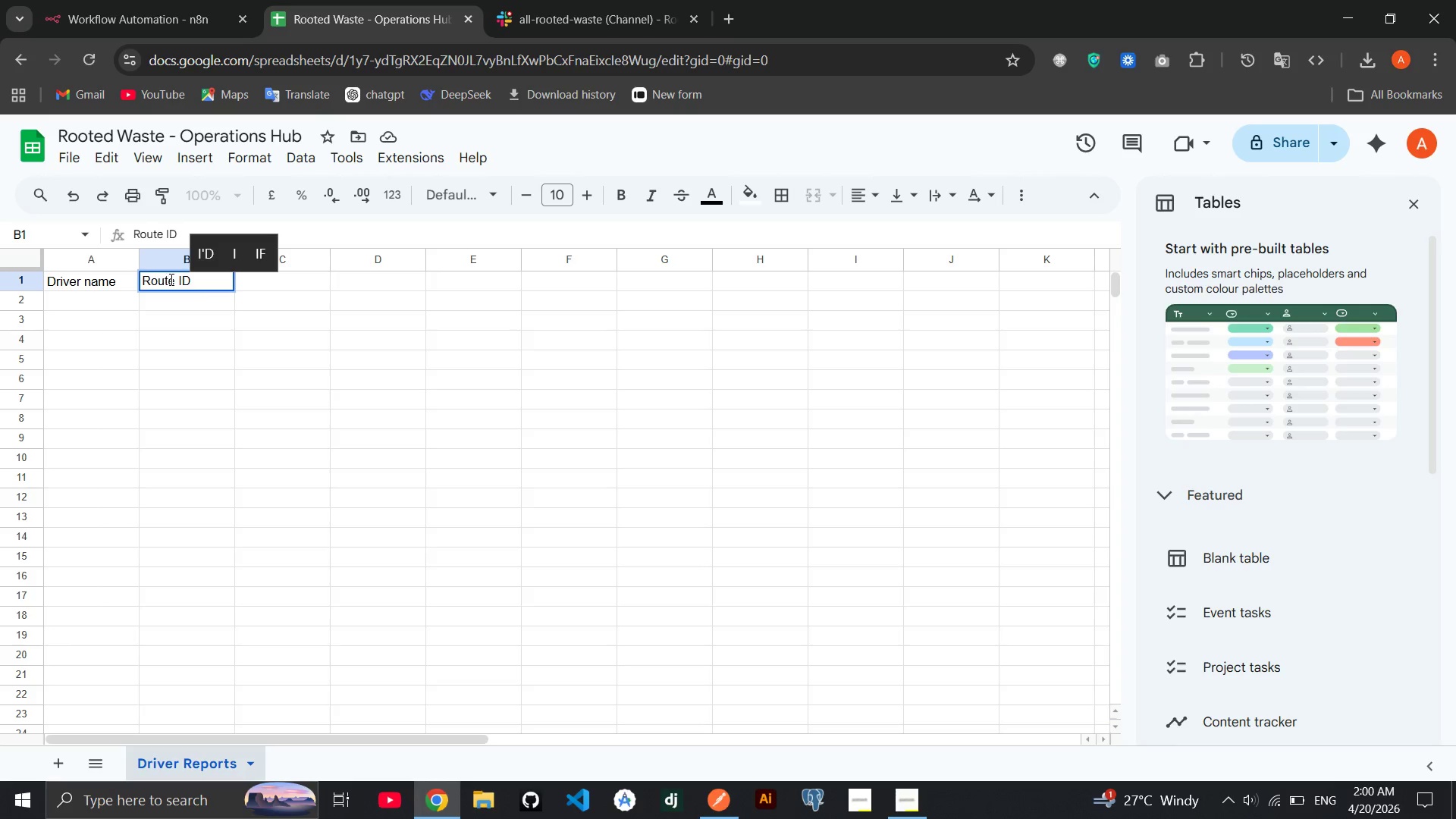 
double_click([268, 288])
 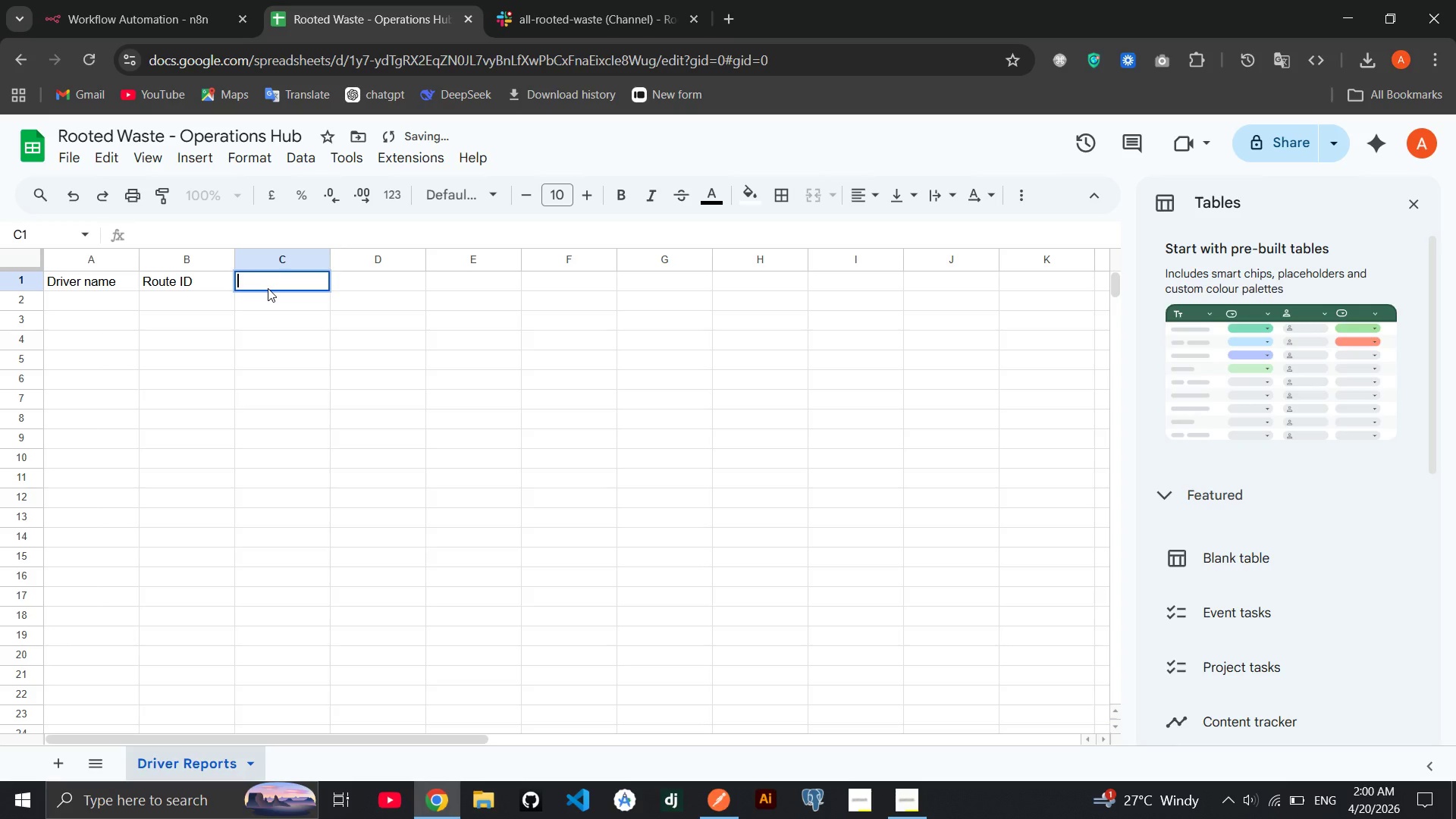 
key(CapsLock)
 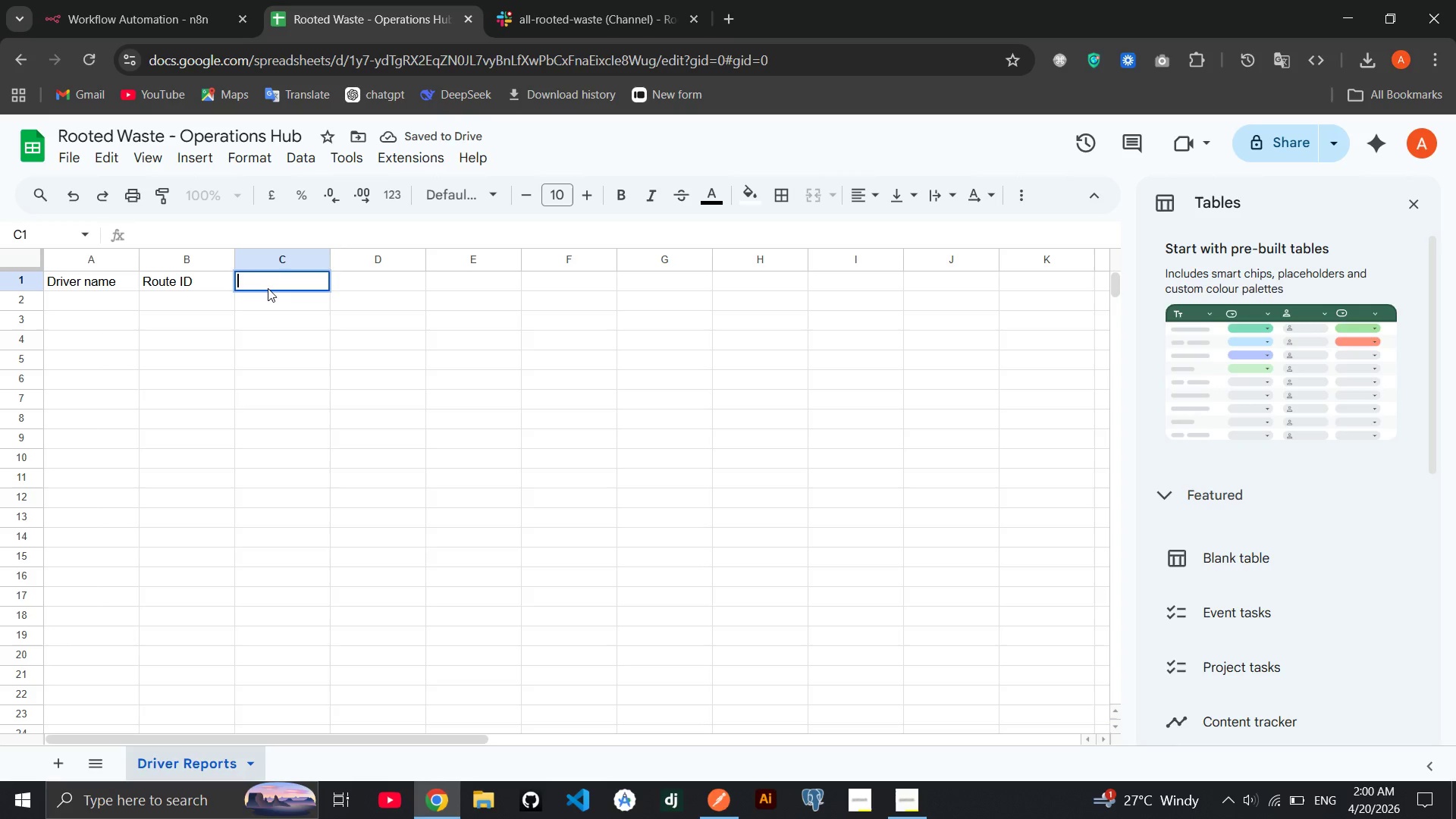 
type(Client N)
key(Backspace)
type(name)
 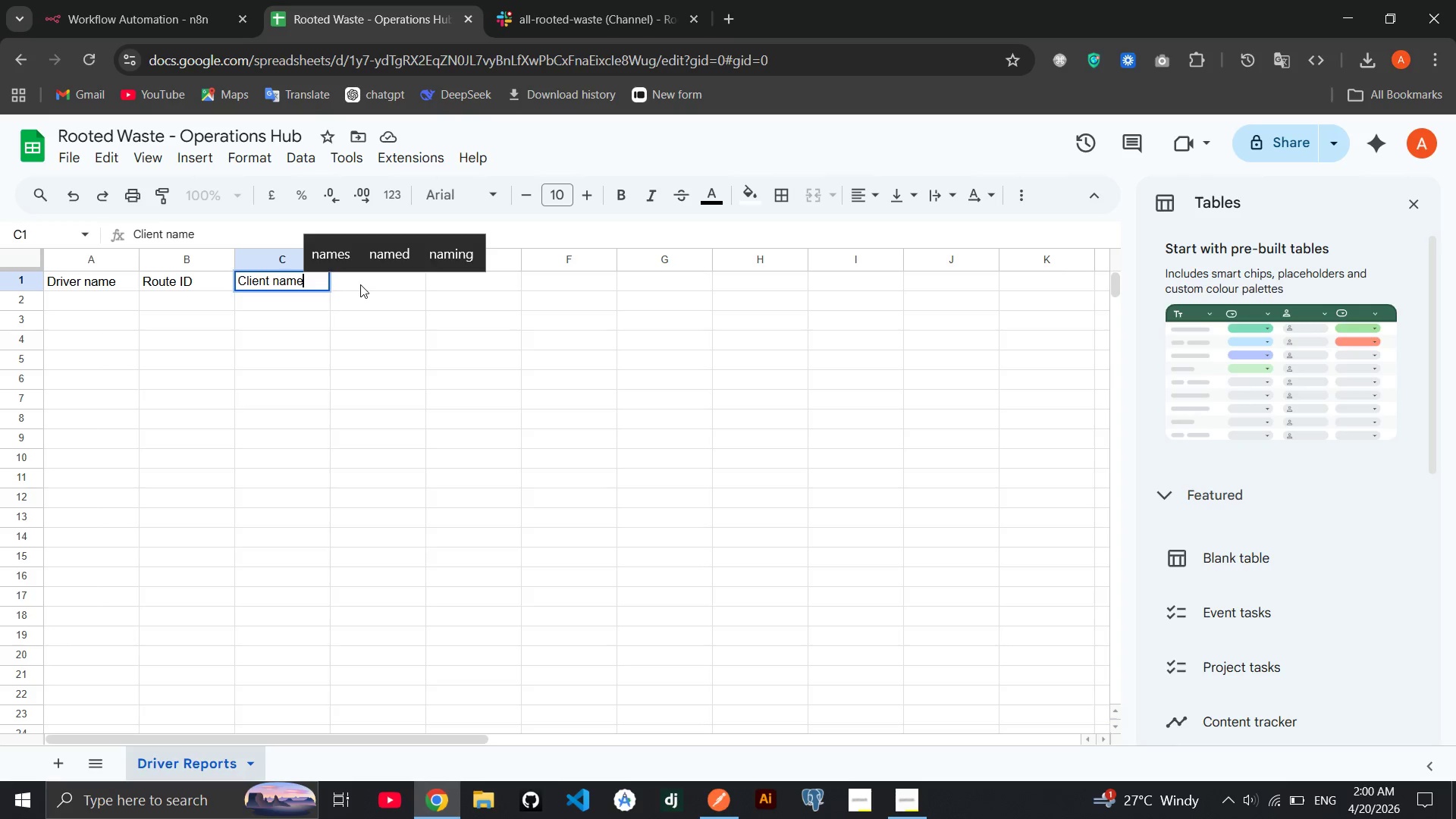 
double_click([360, 284])
 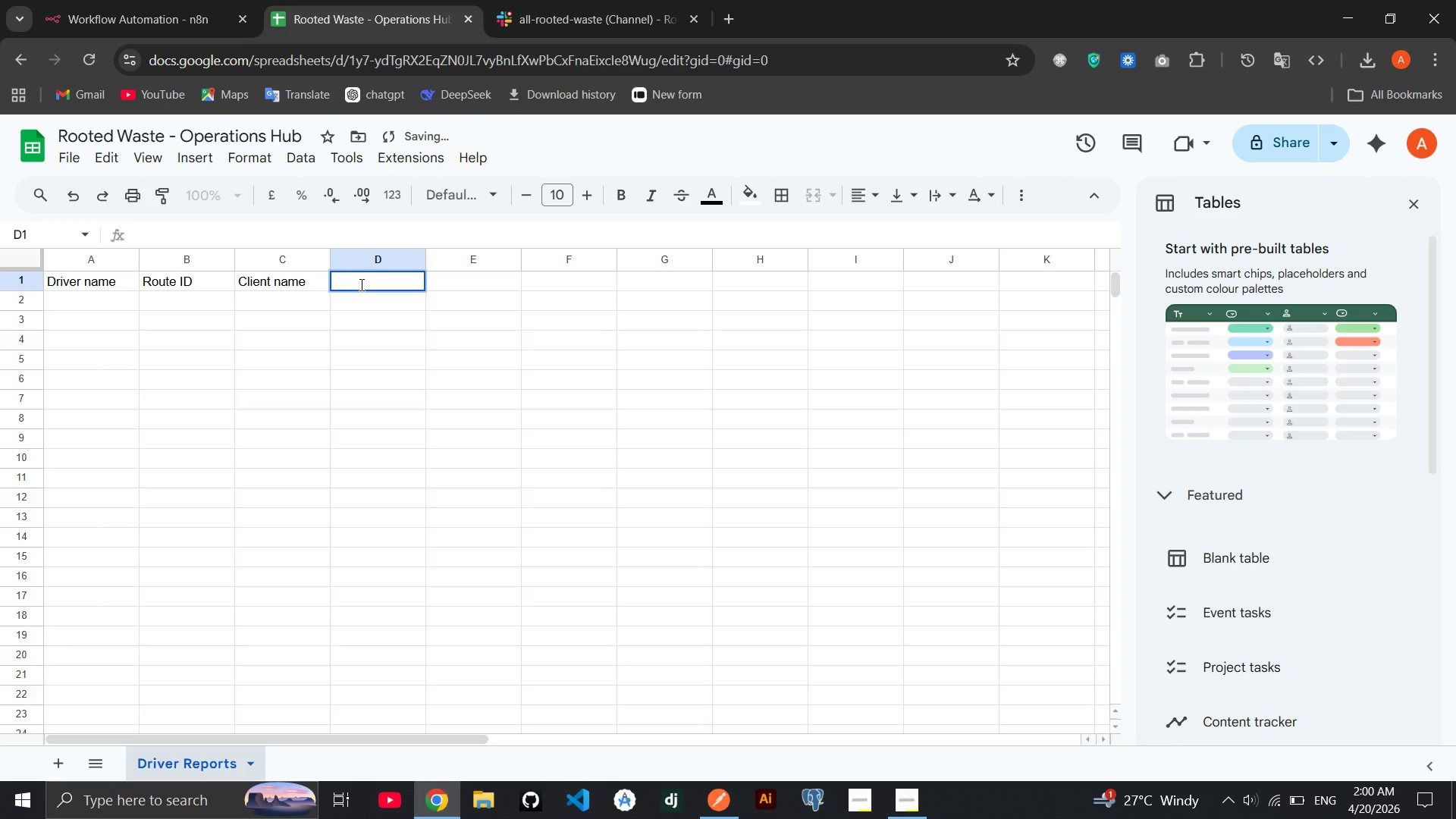 
type(Client email)
 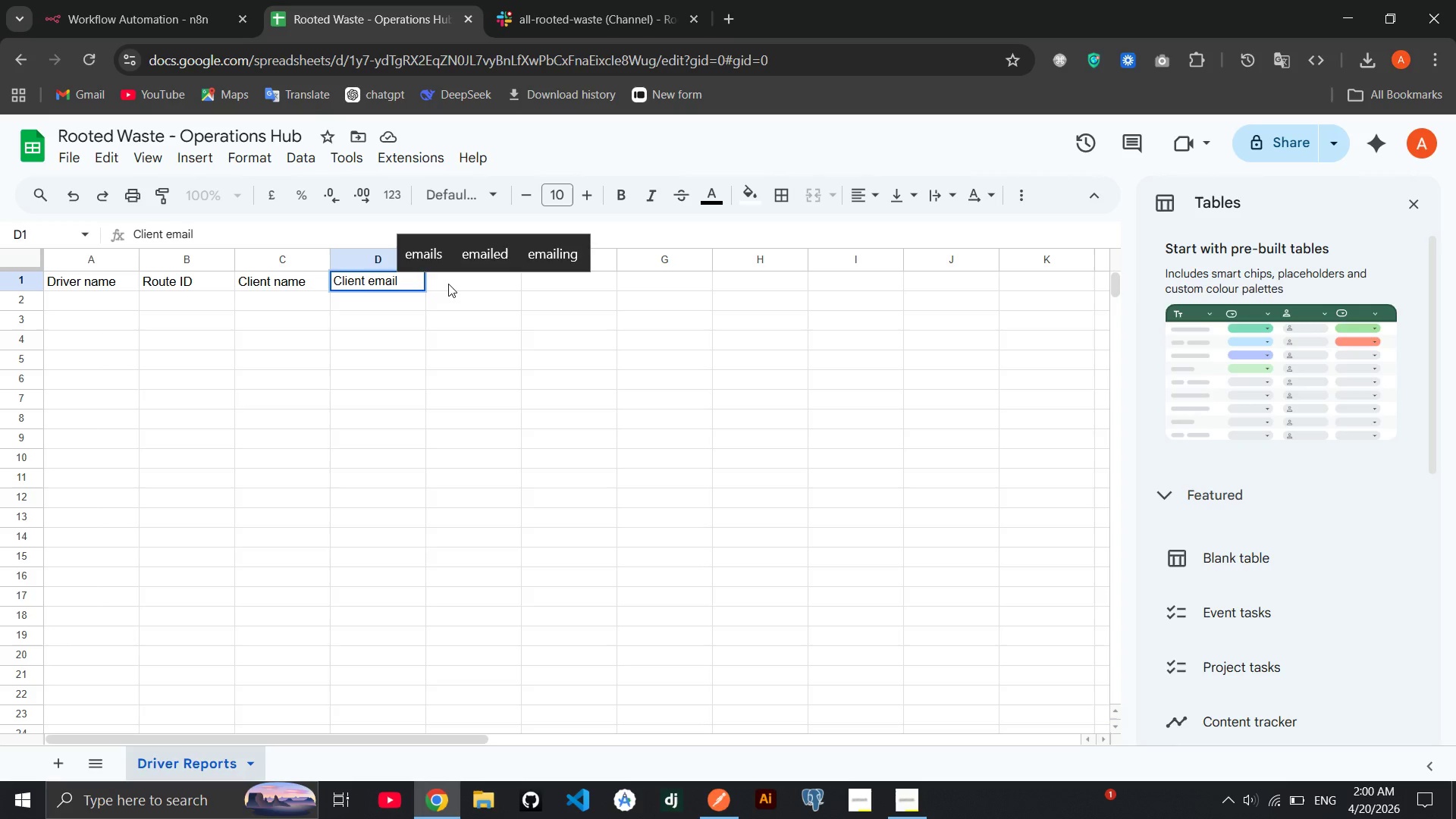 
double_click([448, 284])
 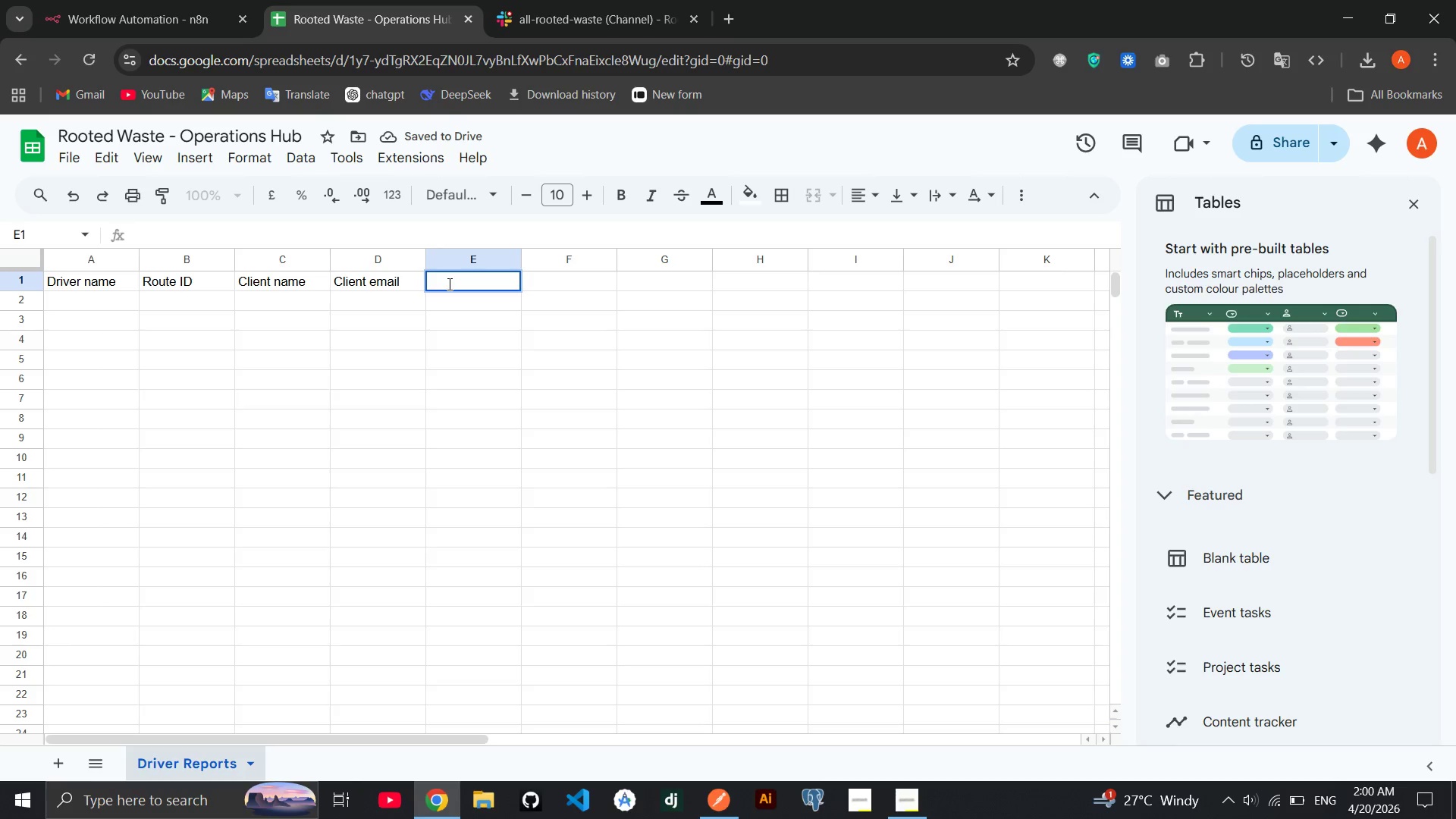 
wait(5.34)
 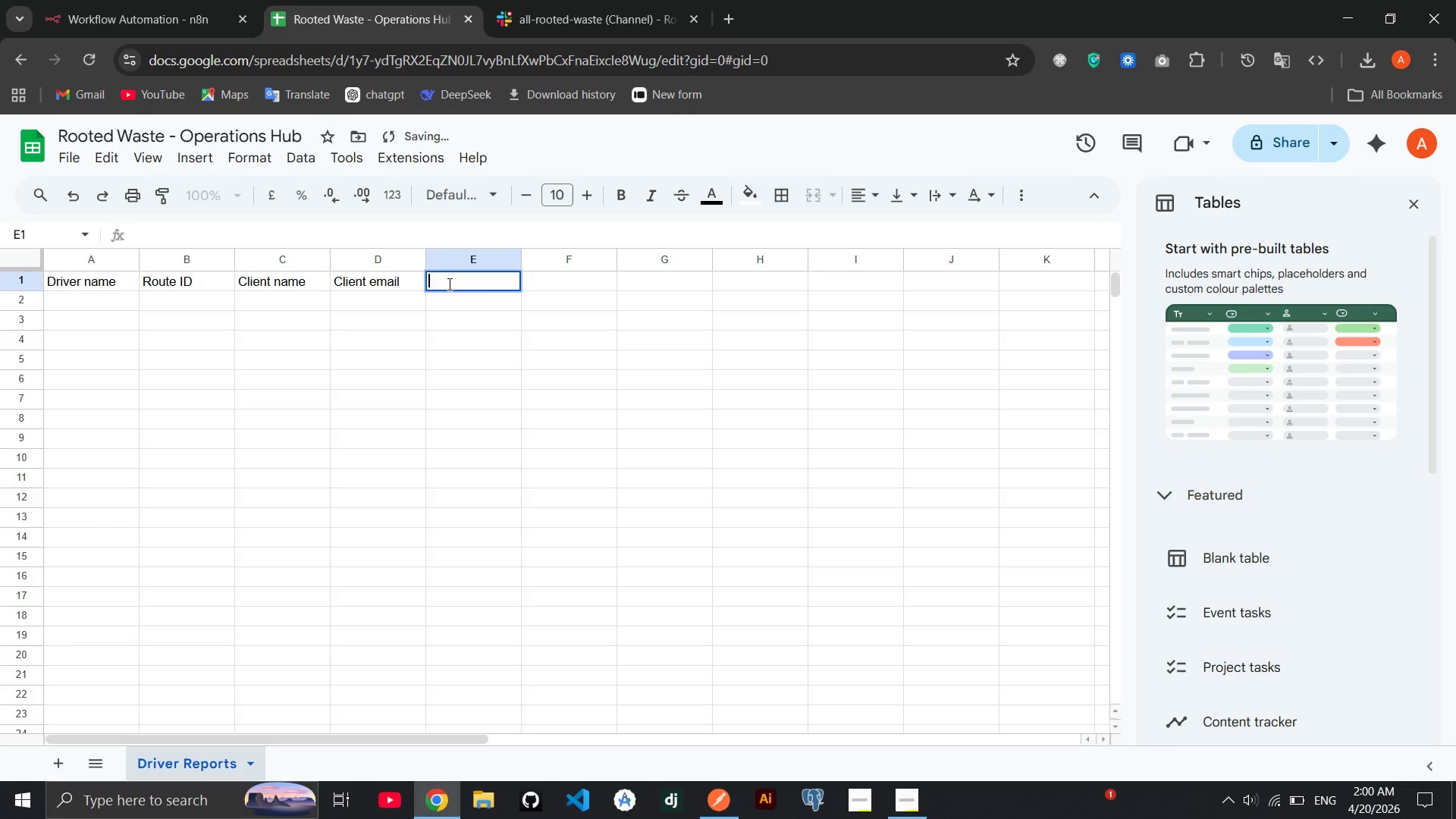 
type(Incident type)
 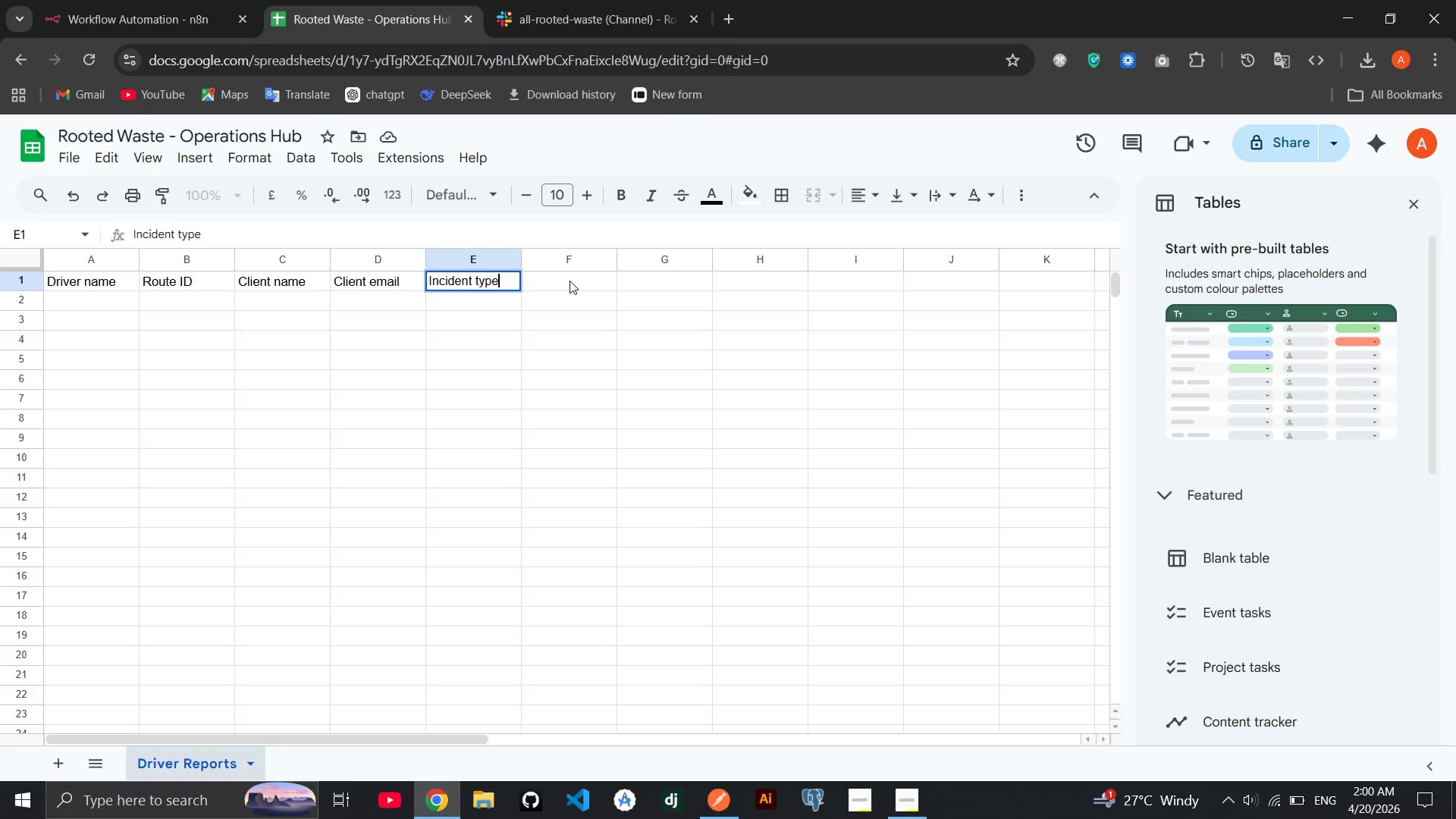 
double_click([570, 281])
 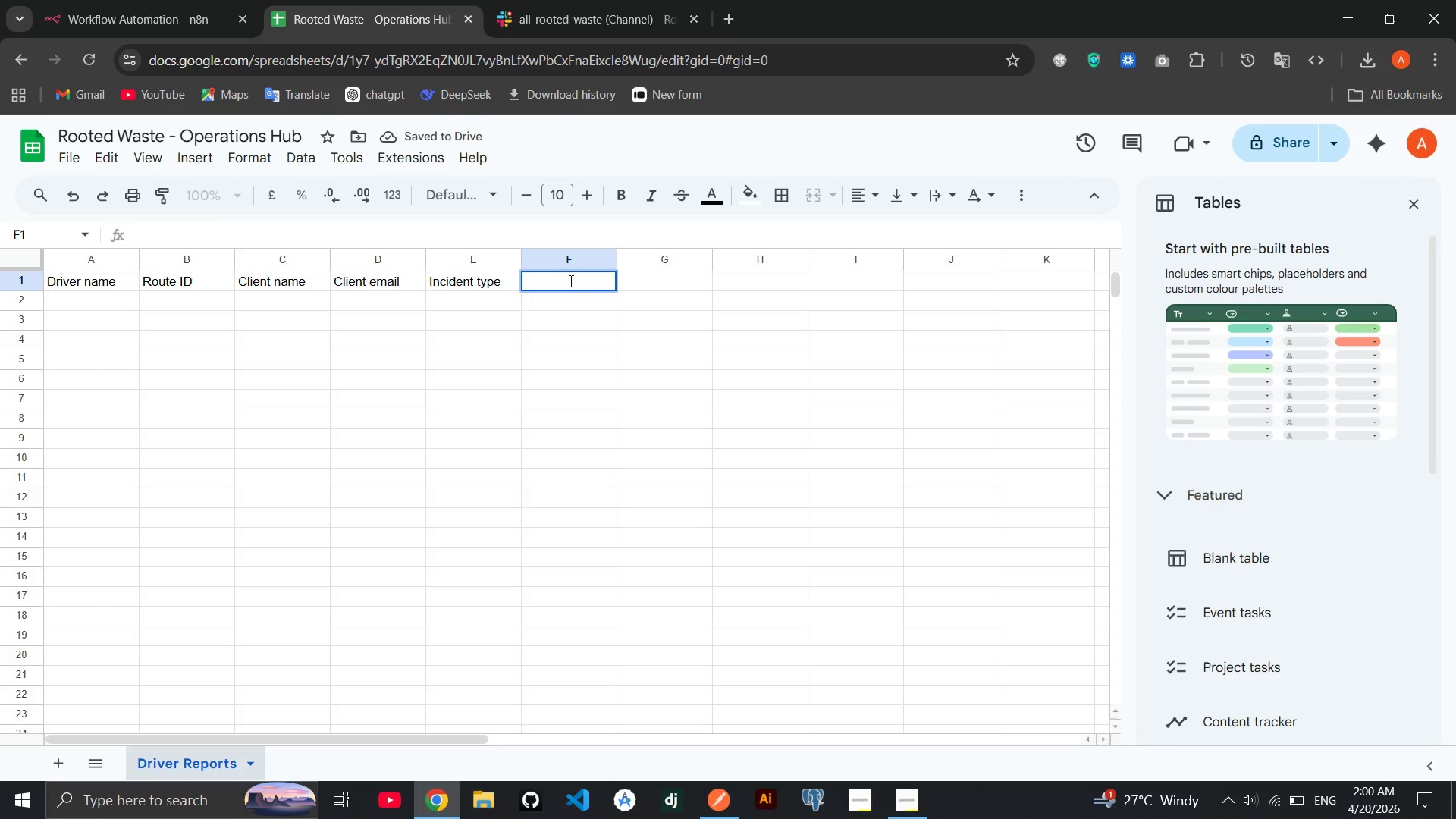 
wait(8.94)
 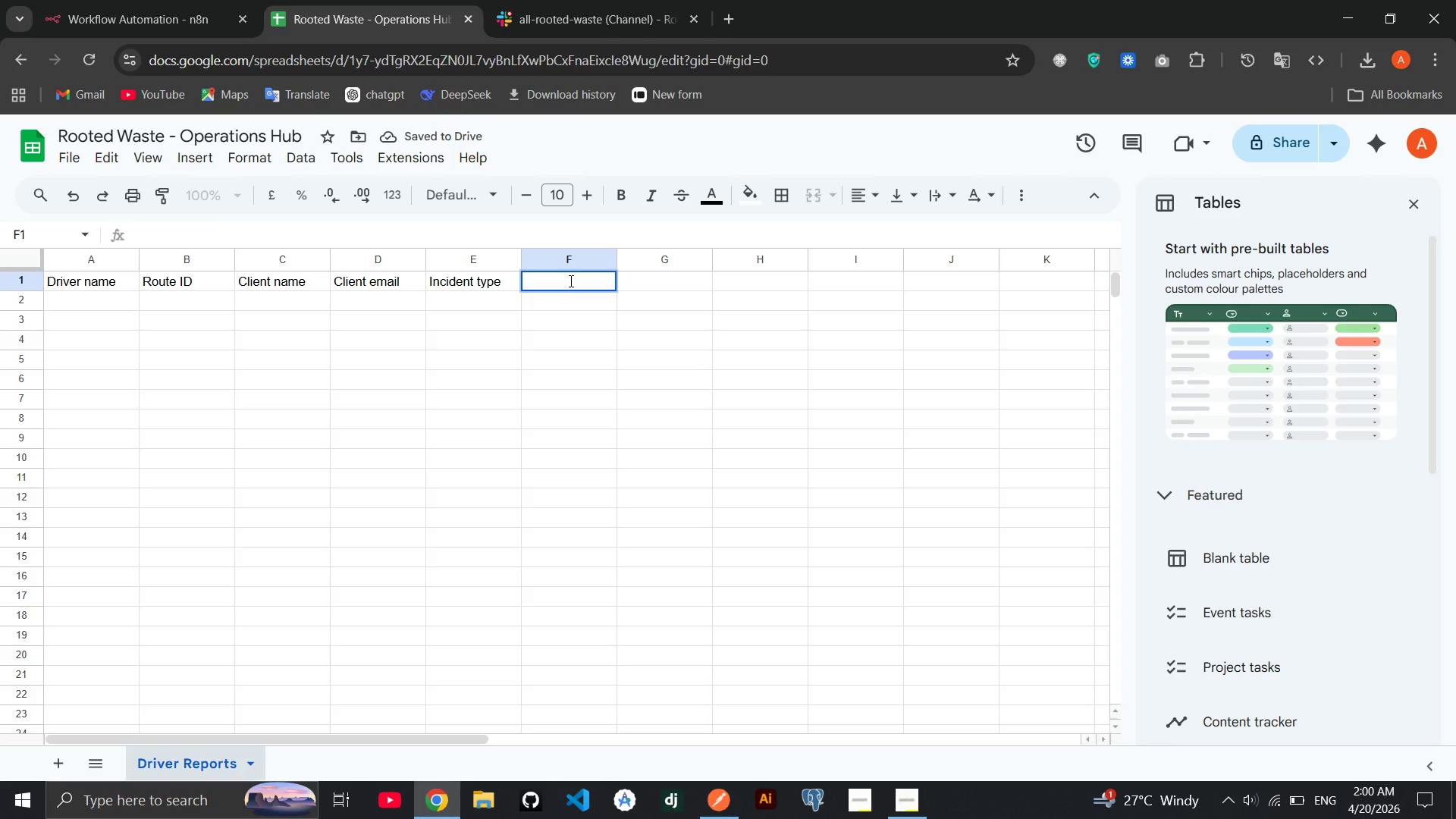 
type(we)
key(Backspace)
key(Backspace)
type(Weit )
key(Backspace)
key(Backspace)
type(ht KG)
 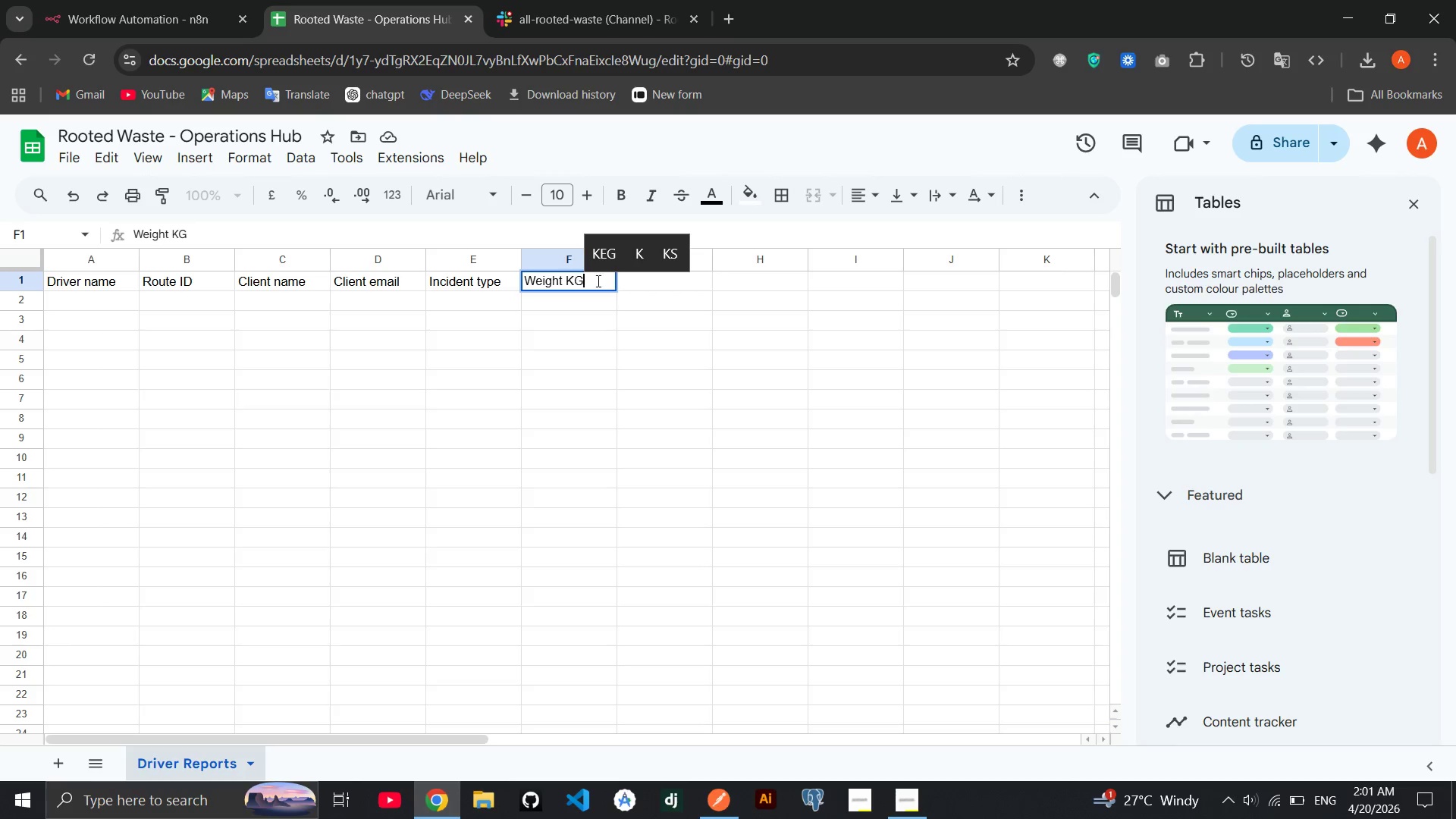 
double_click([654, 289])
 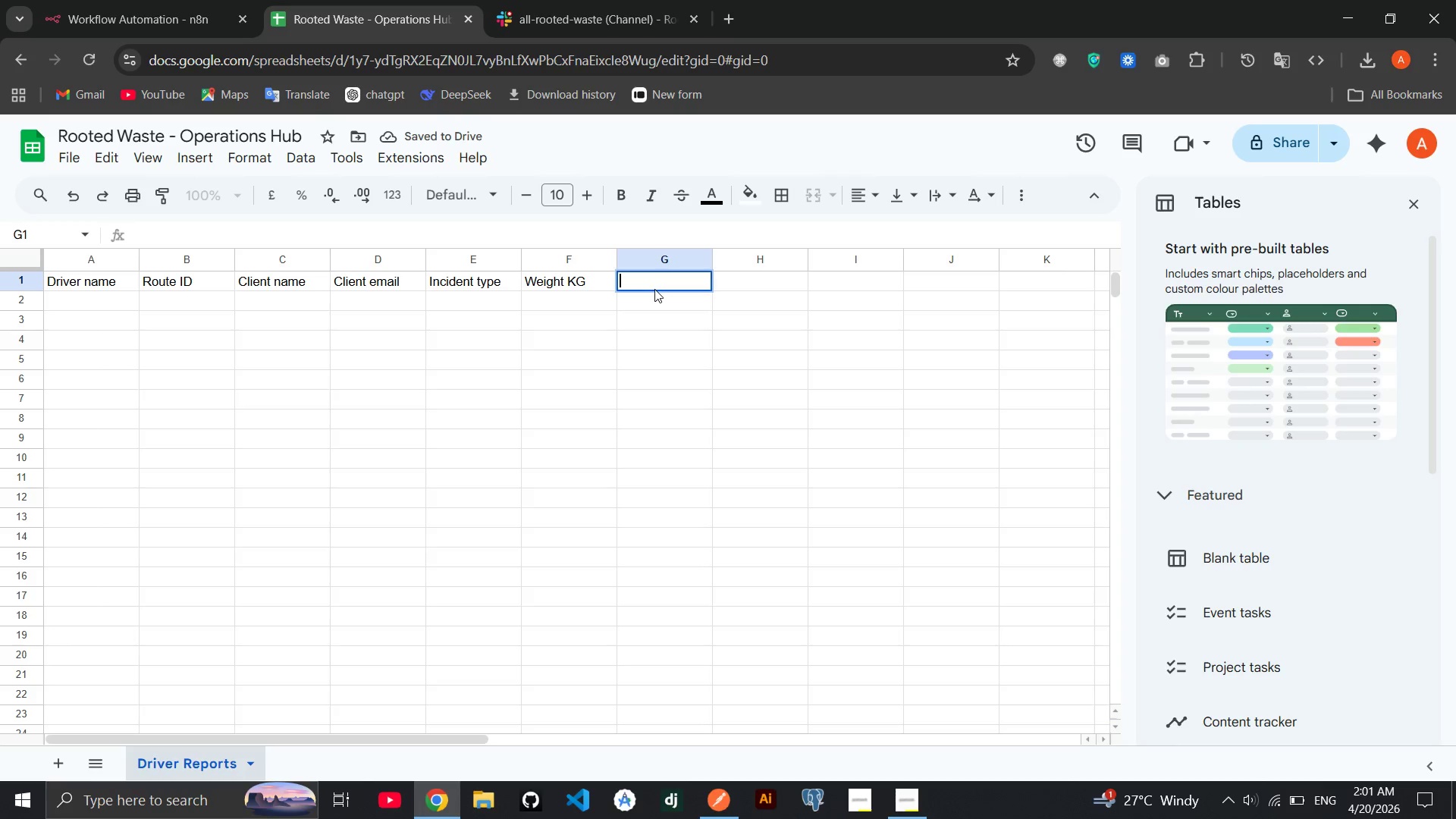 
type(Notes)
 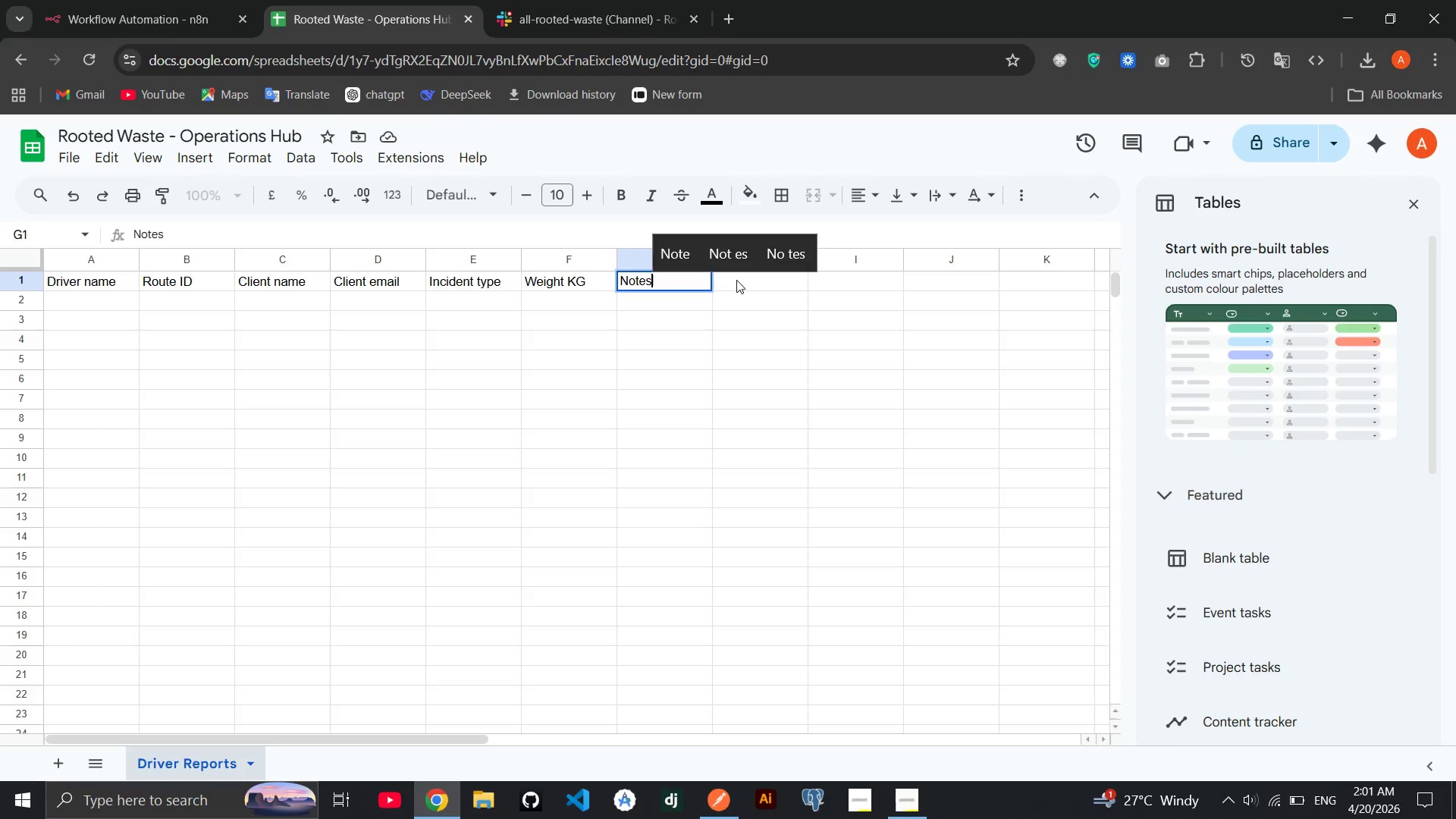 
double_click([736, 280])
 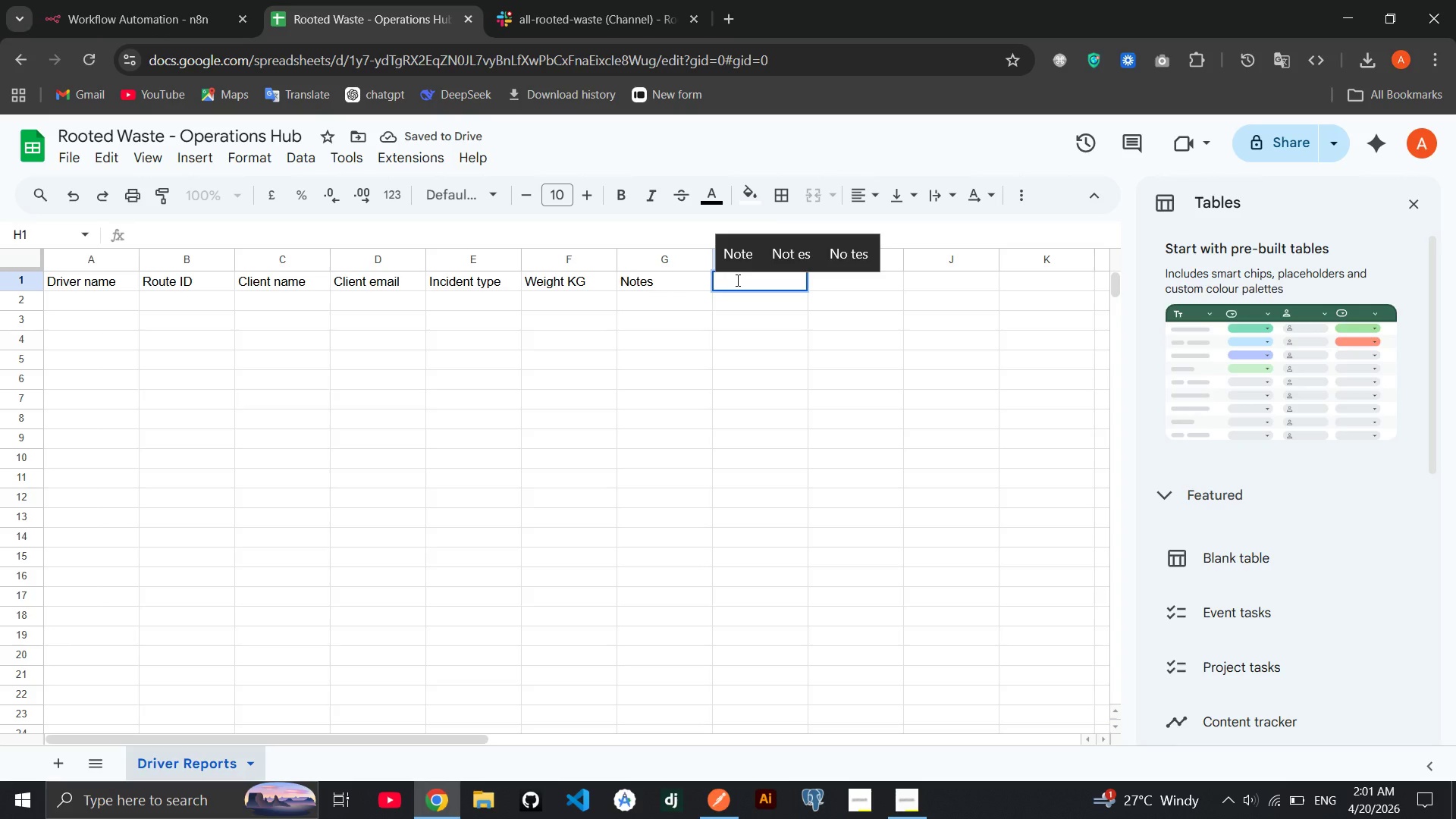 
type(Locaton)
 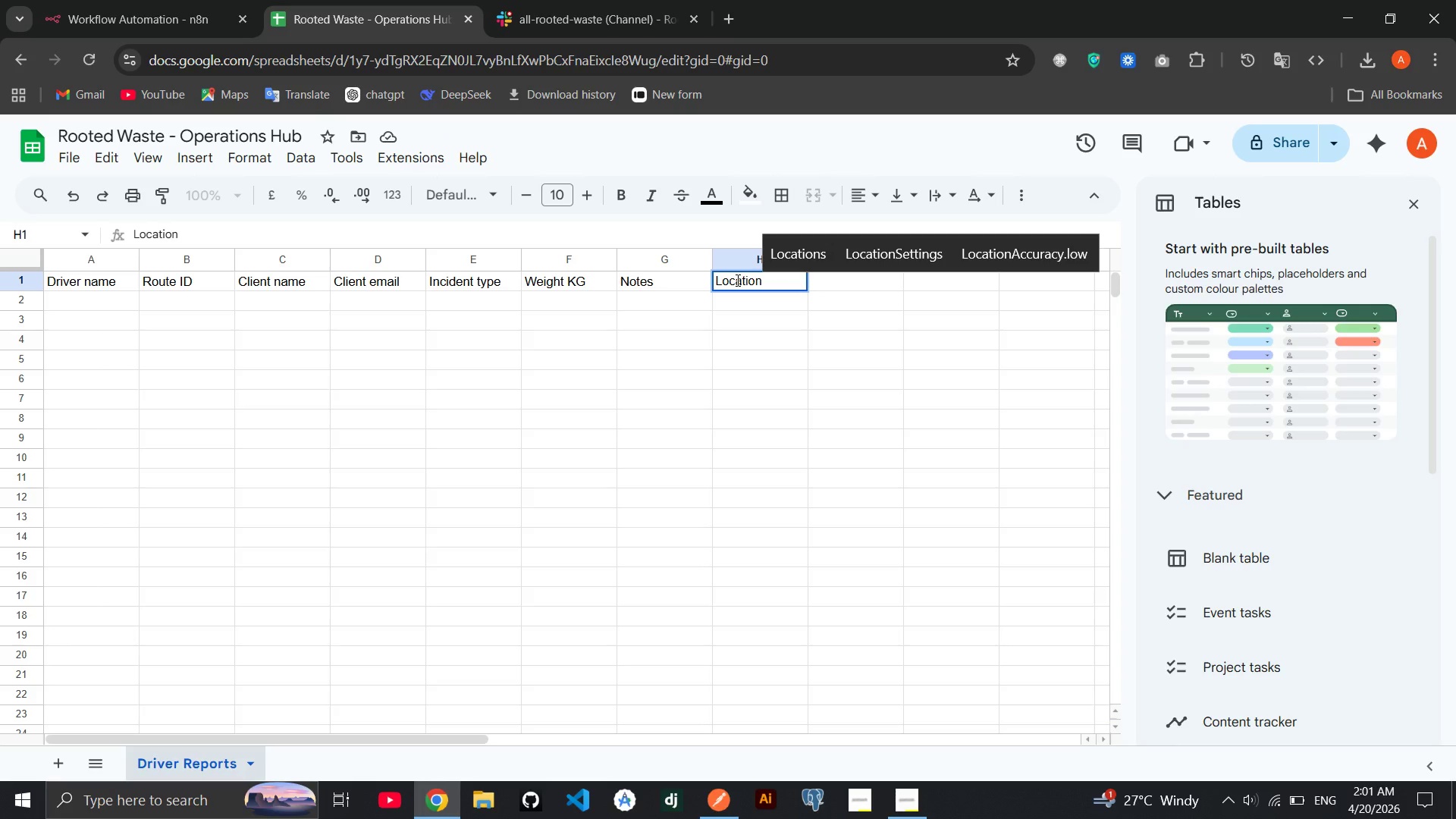 
hold_key(key=I, duration=0.31)
 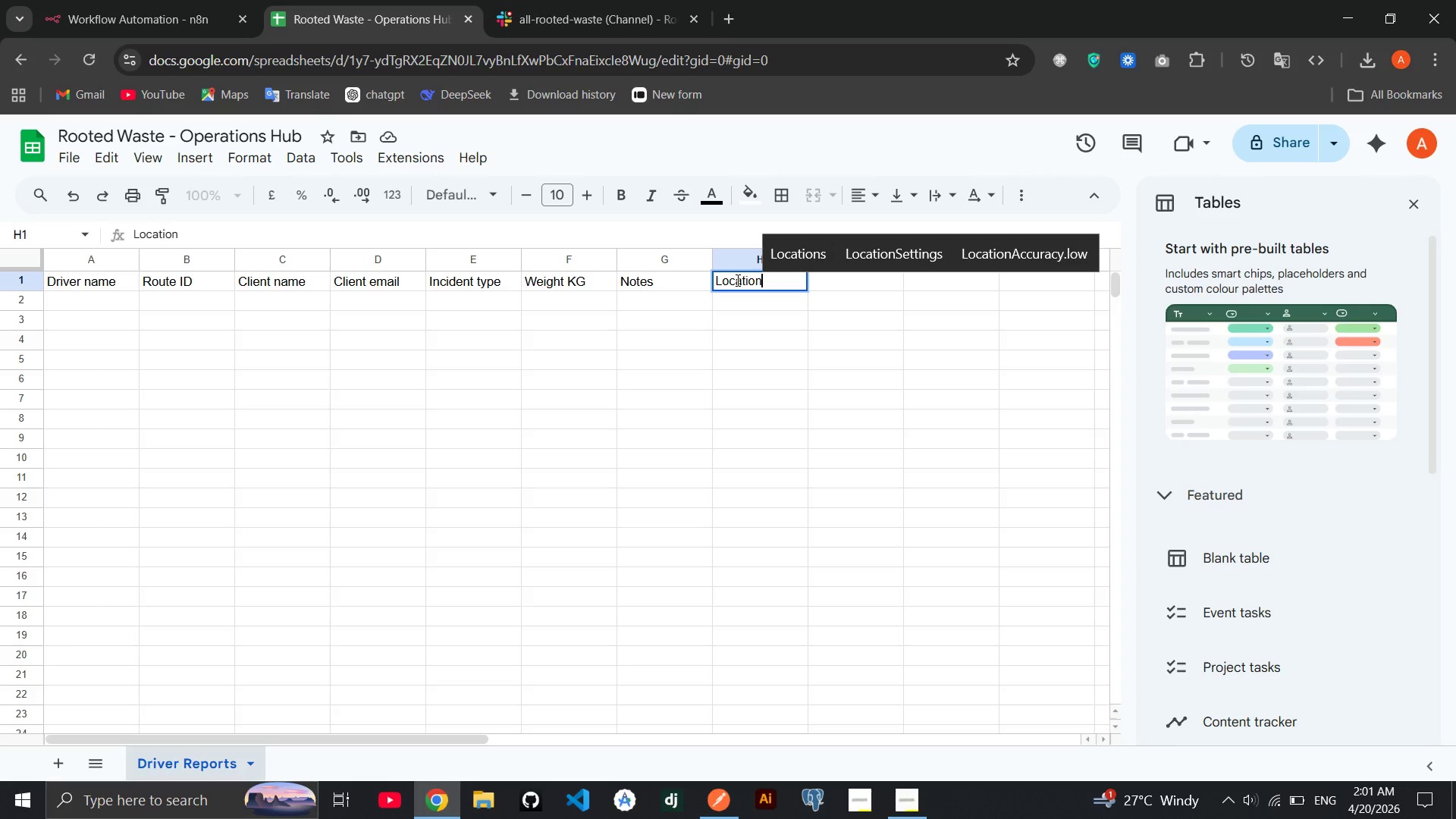 
key(Enter)
 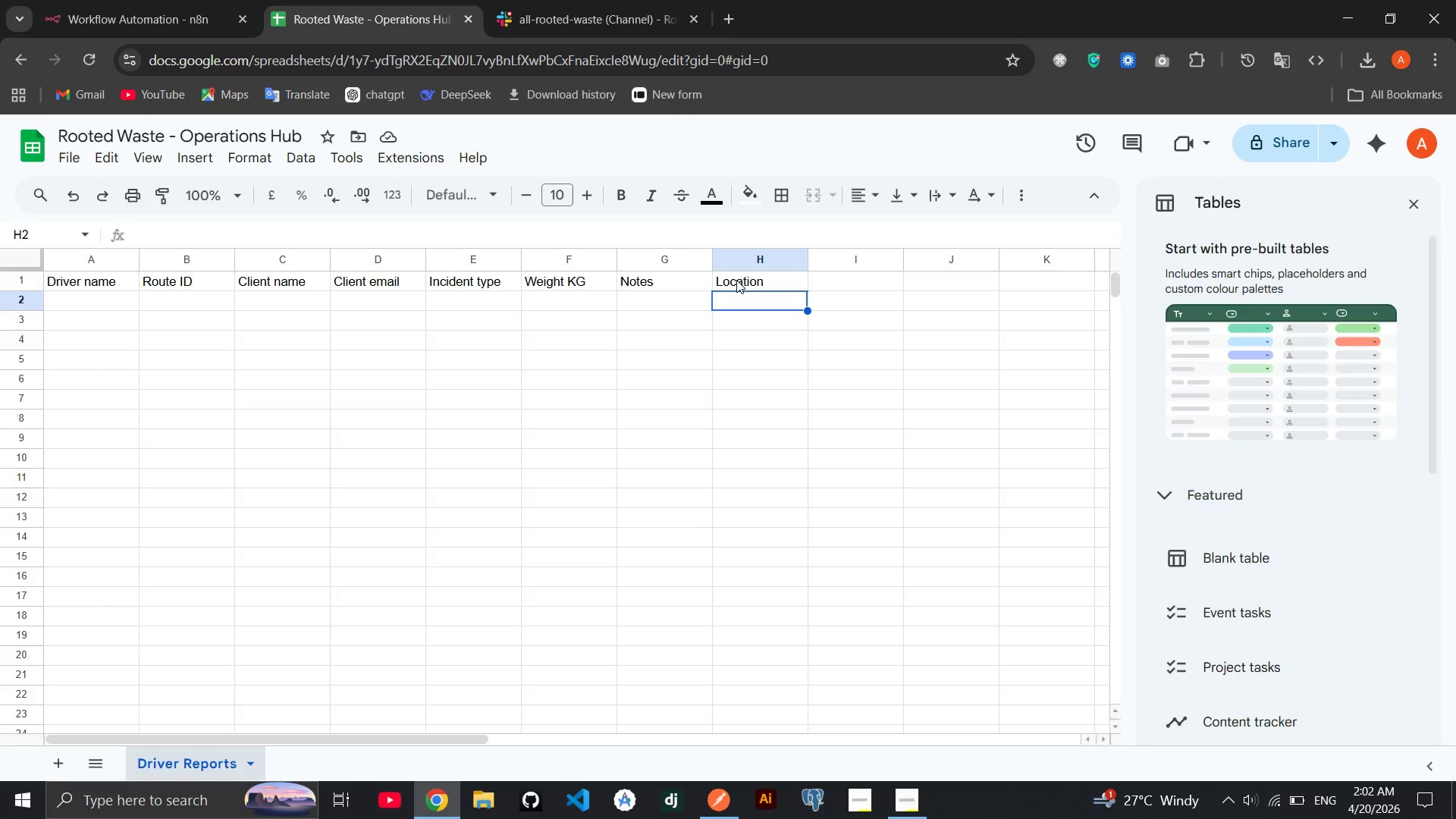 
wait(55.8)
 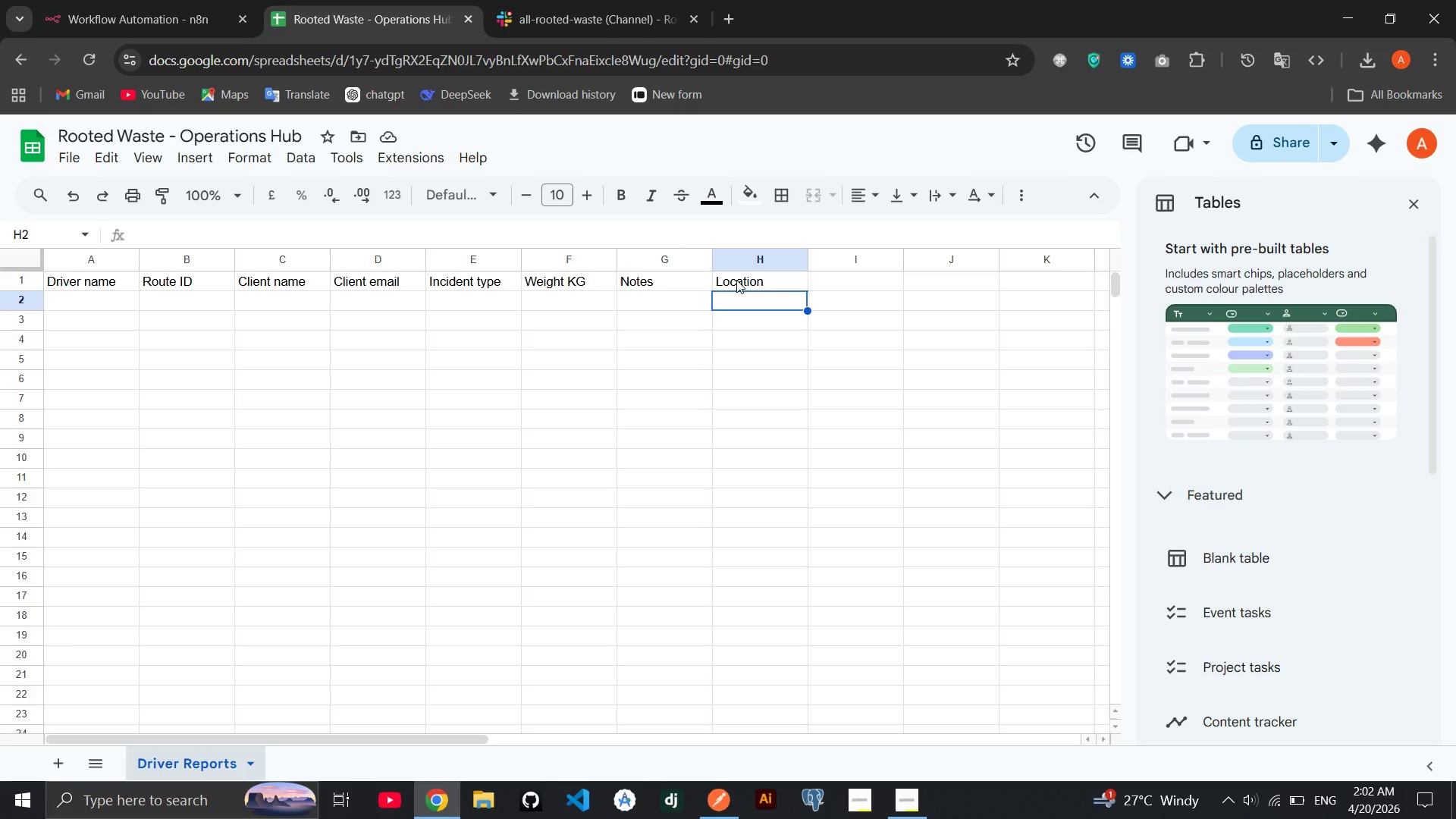 
double_click([88, 298])
 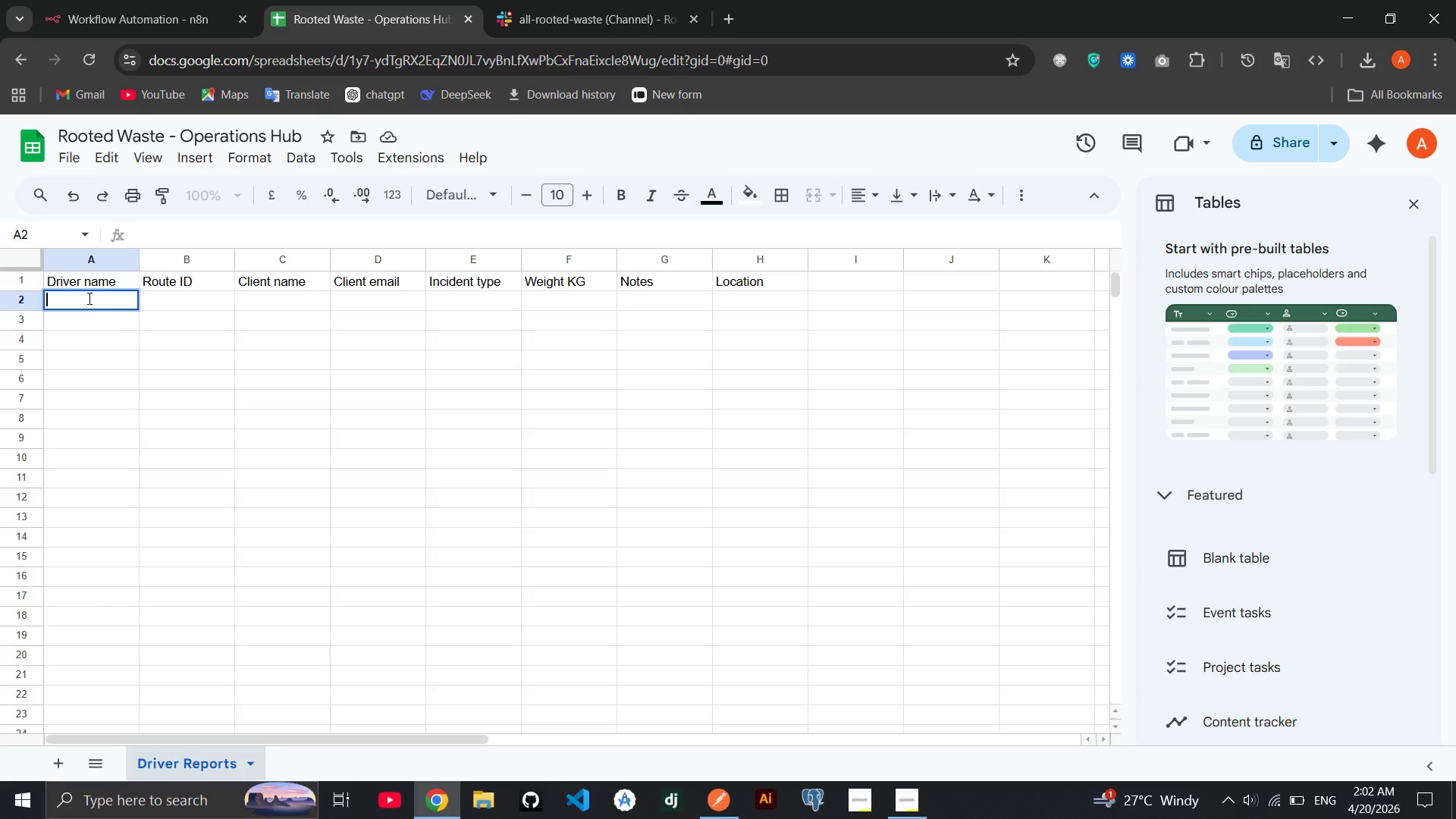 
wait(5.94)
 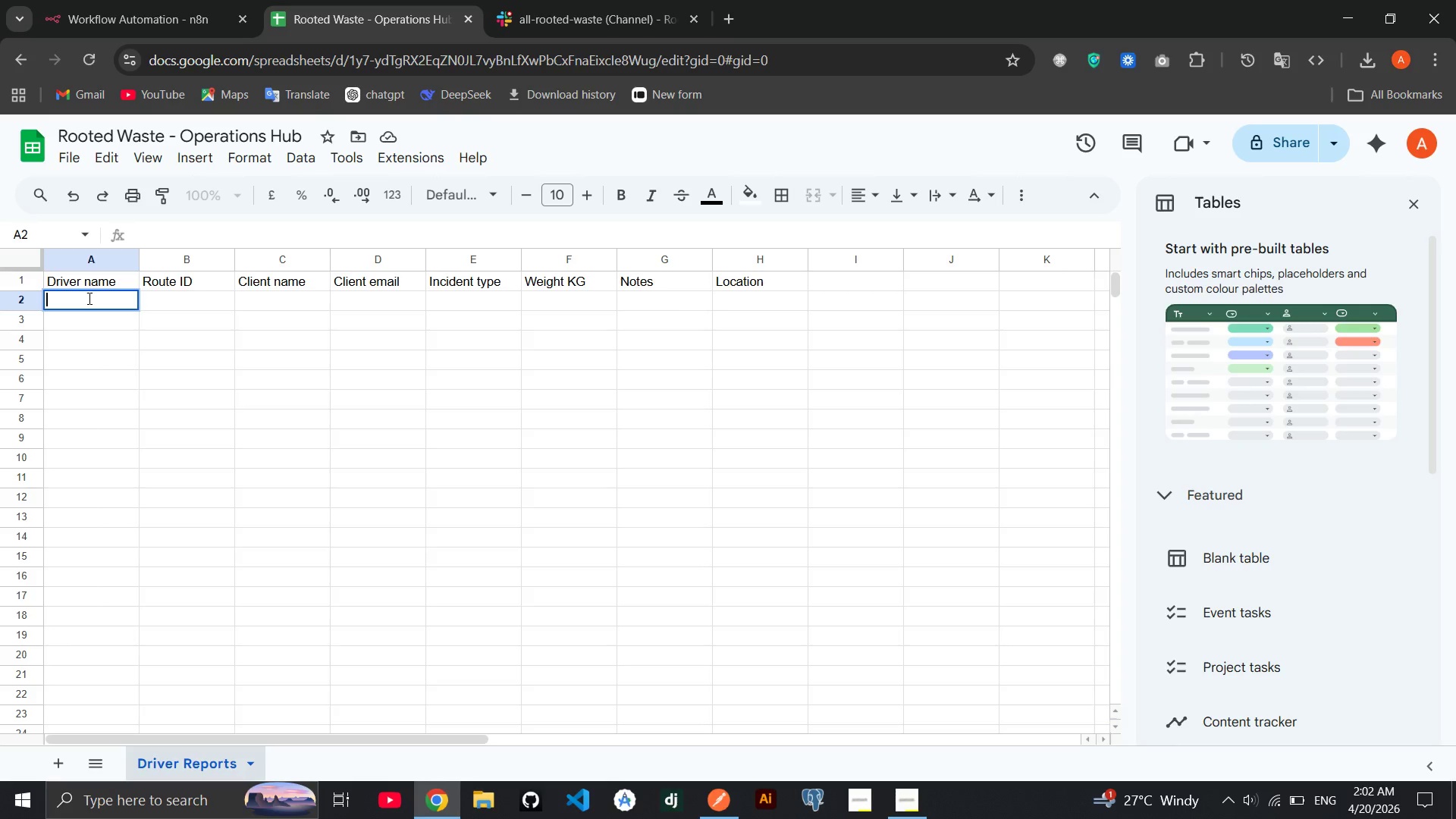 
type(Abdu red)
 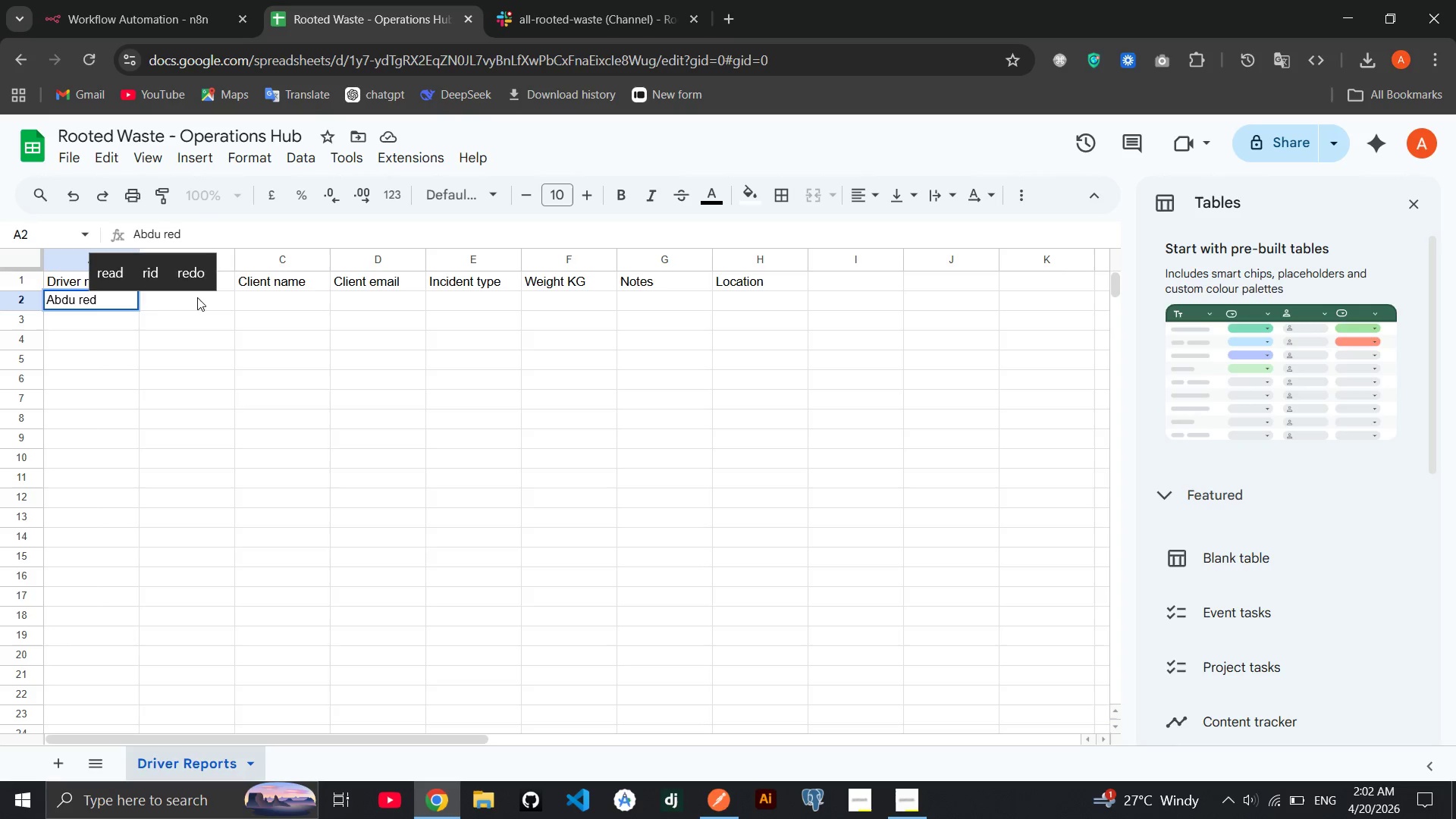 
double_click([197, 297])
 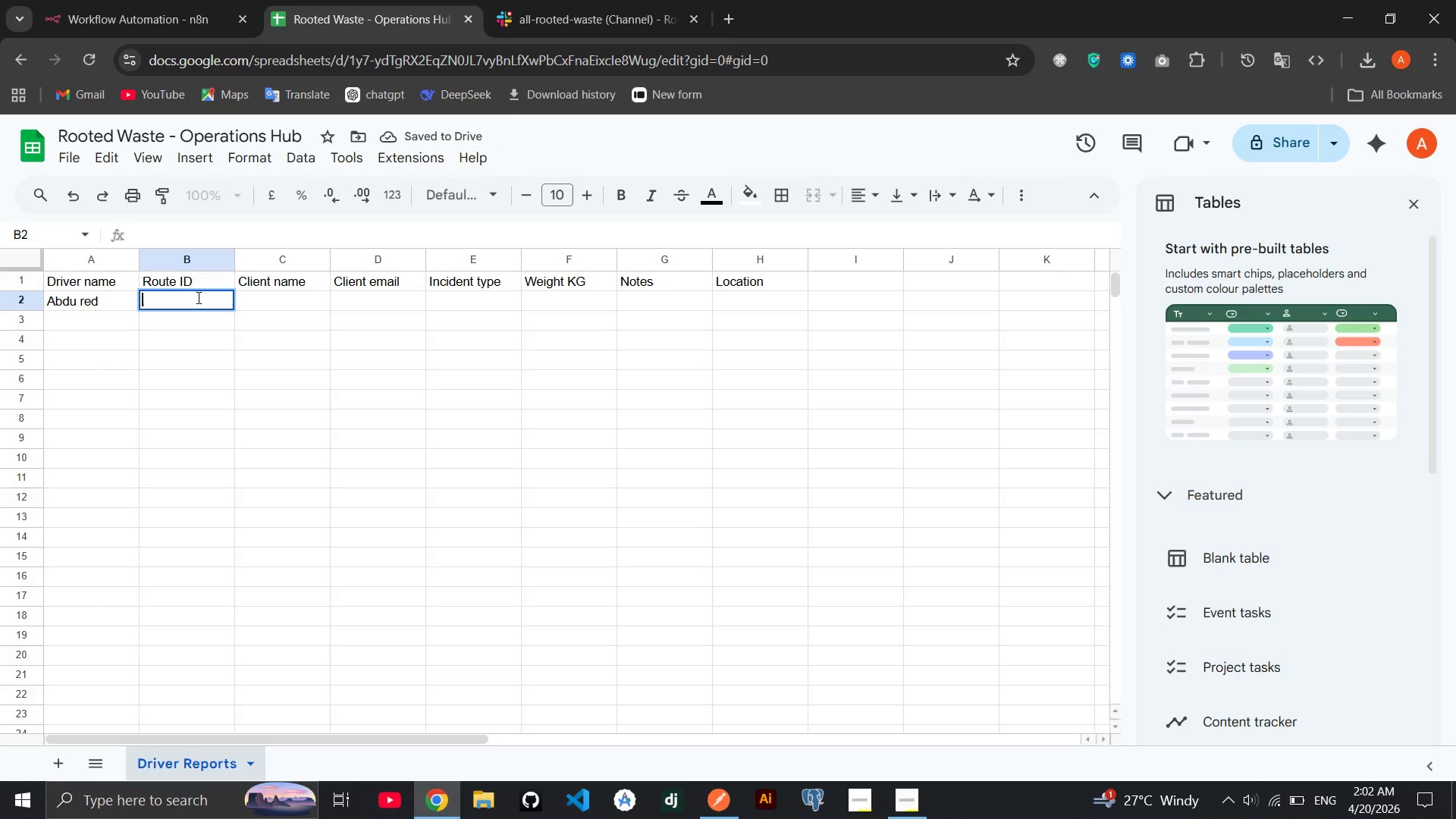 
type(RT-04)
 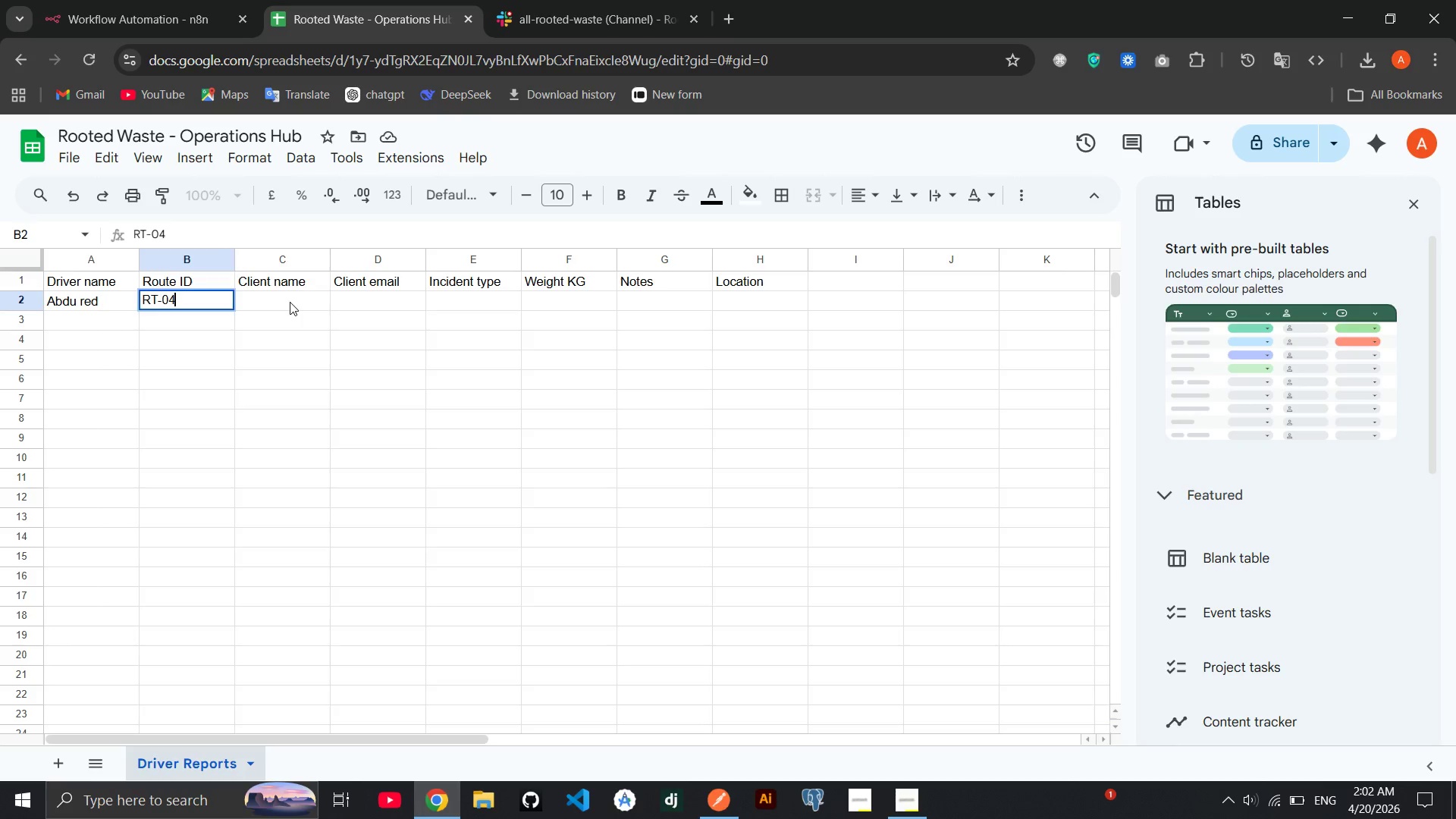 
double_click([290, 302])
 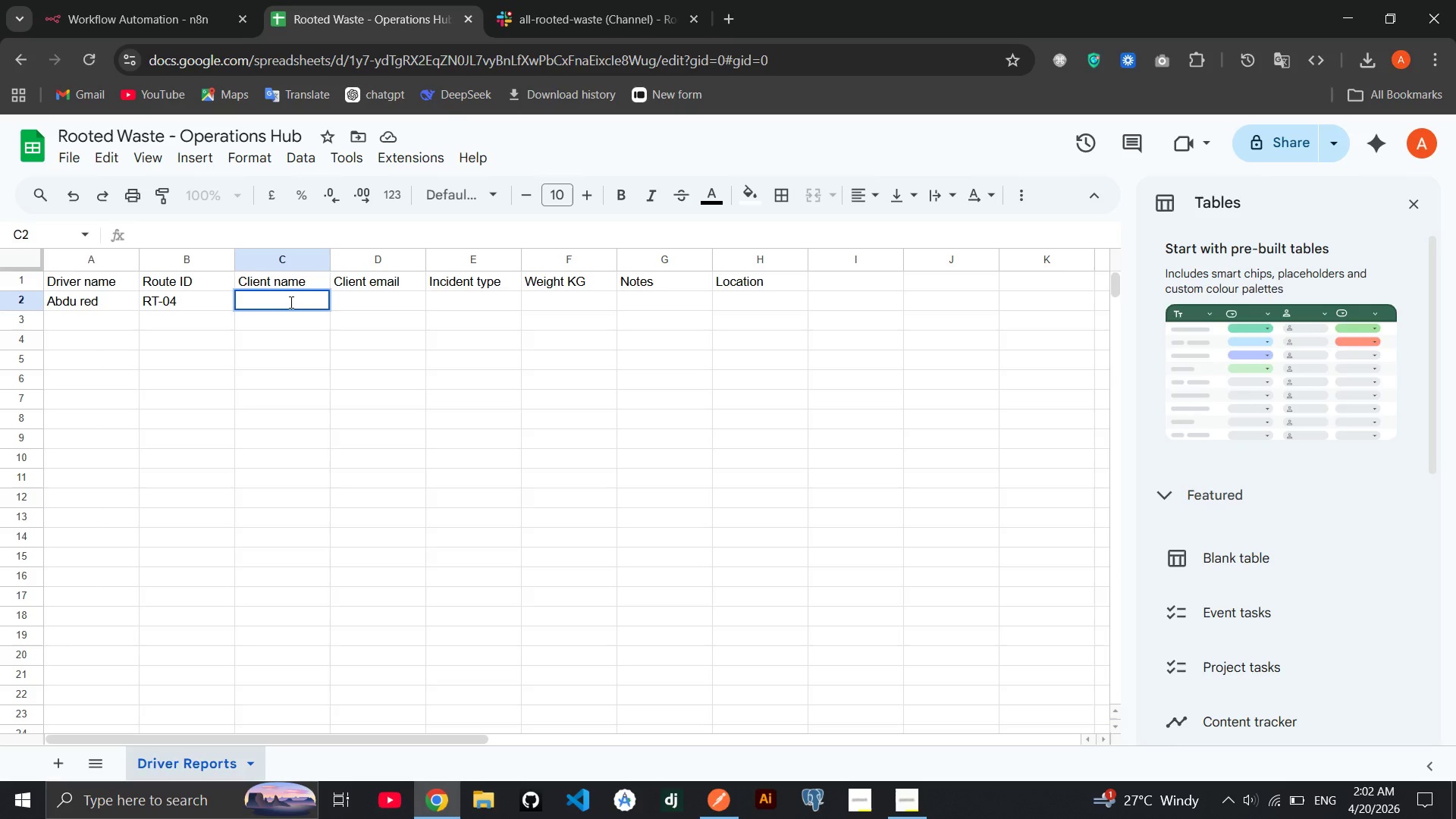 
wait(6.83)
 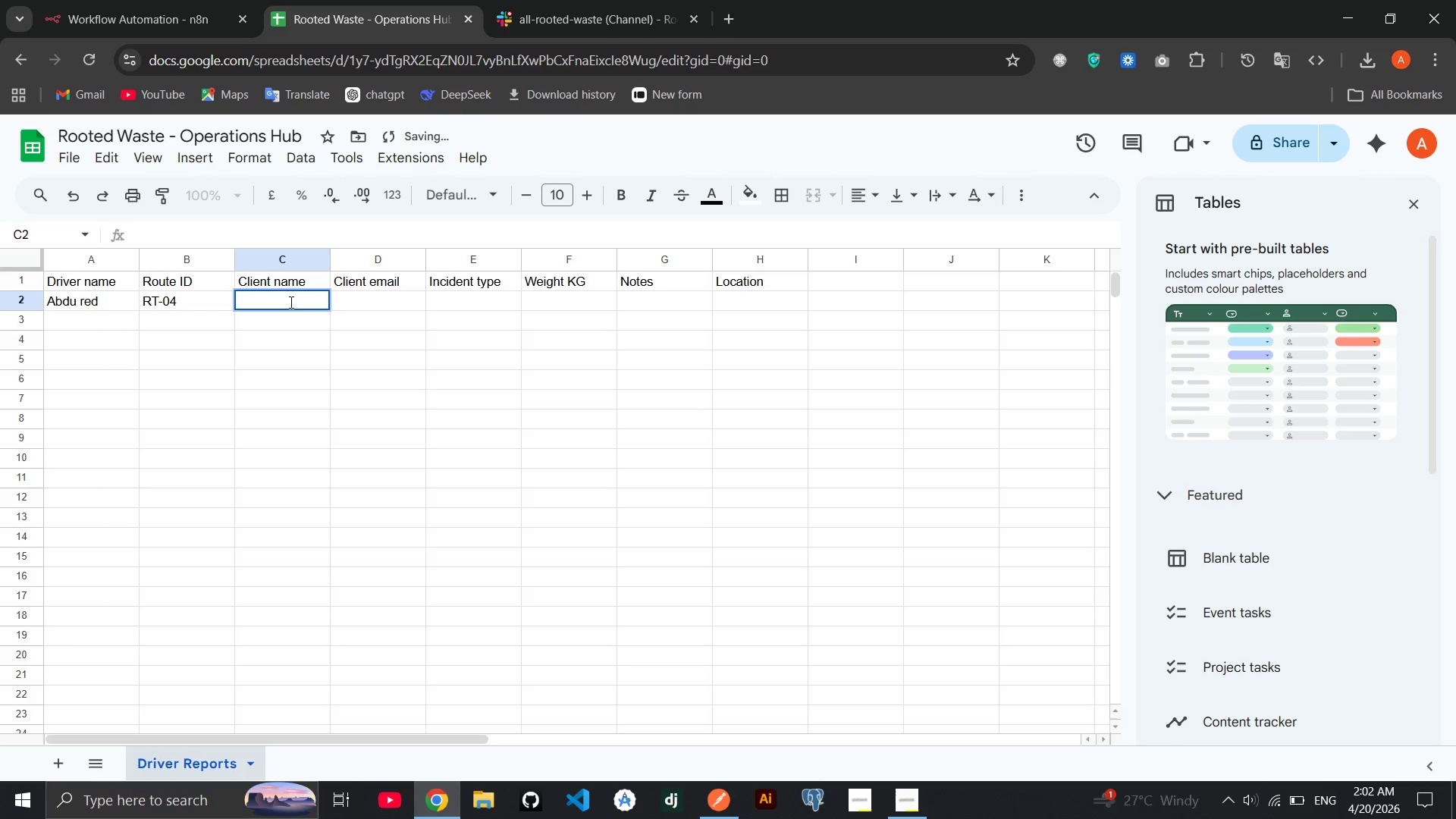 
type(sarah)
 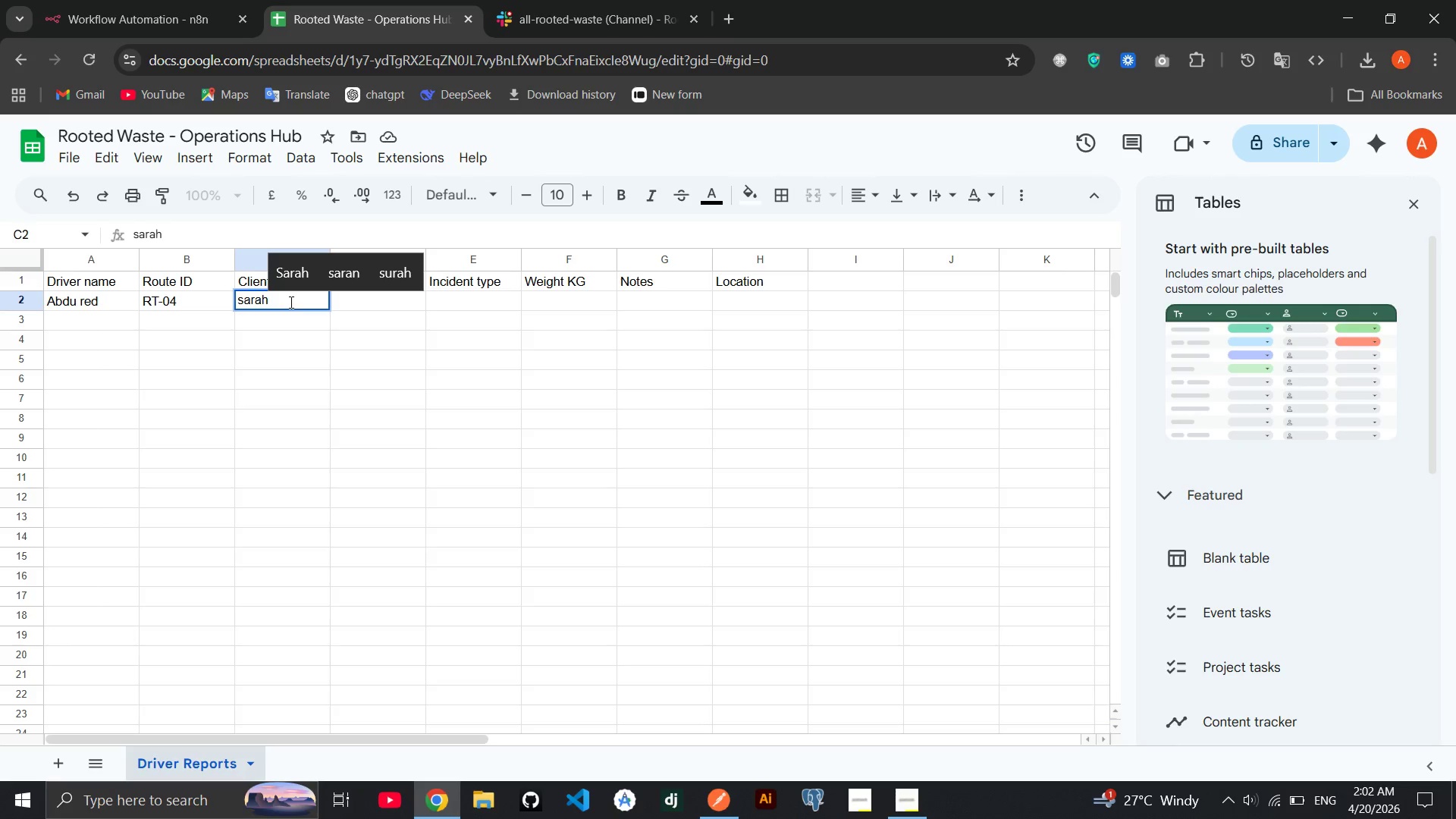 
key(Space)
 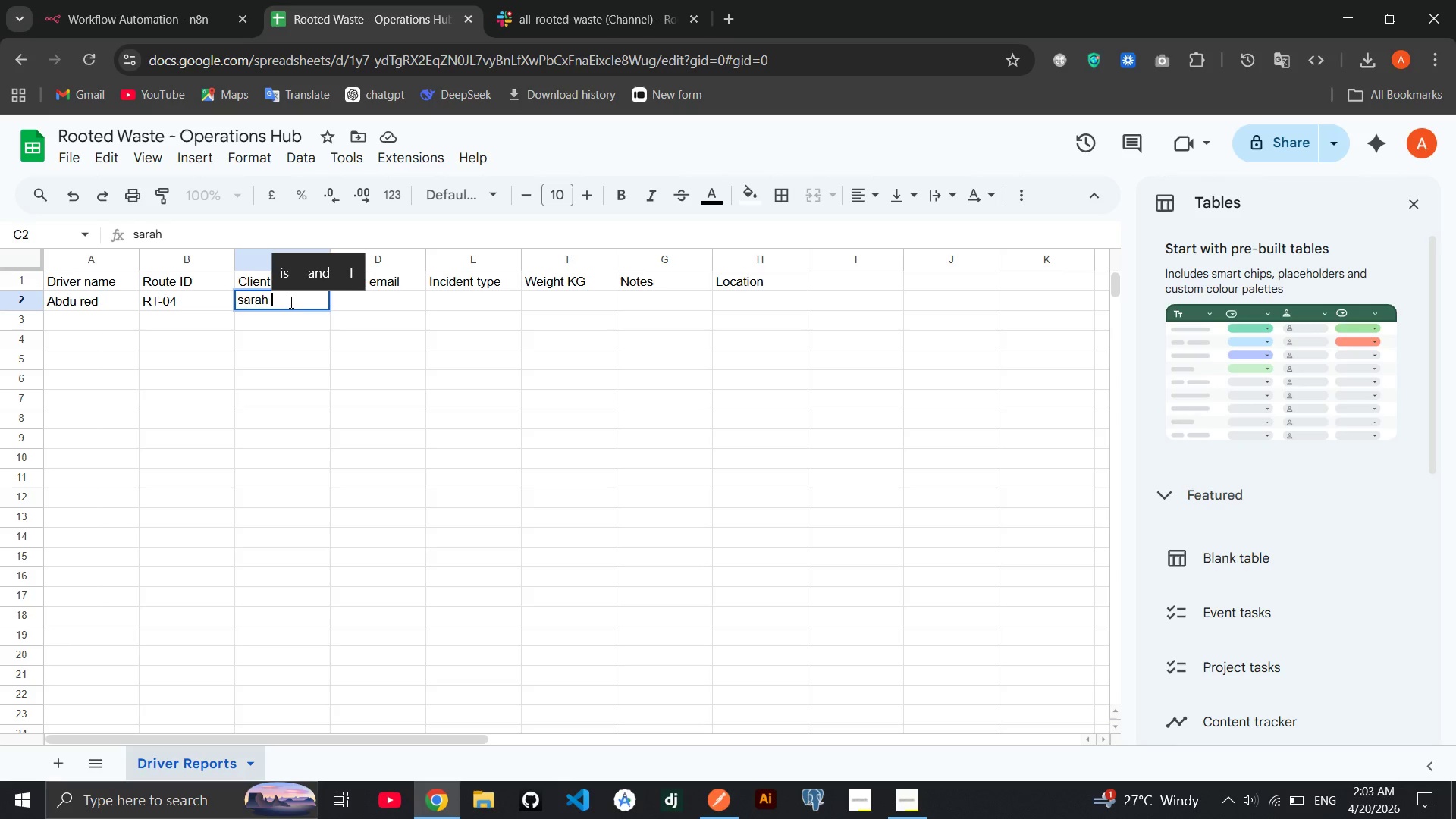 
type(Bloom)
 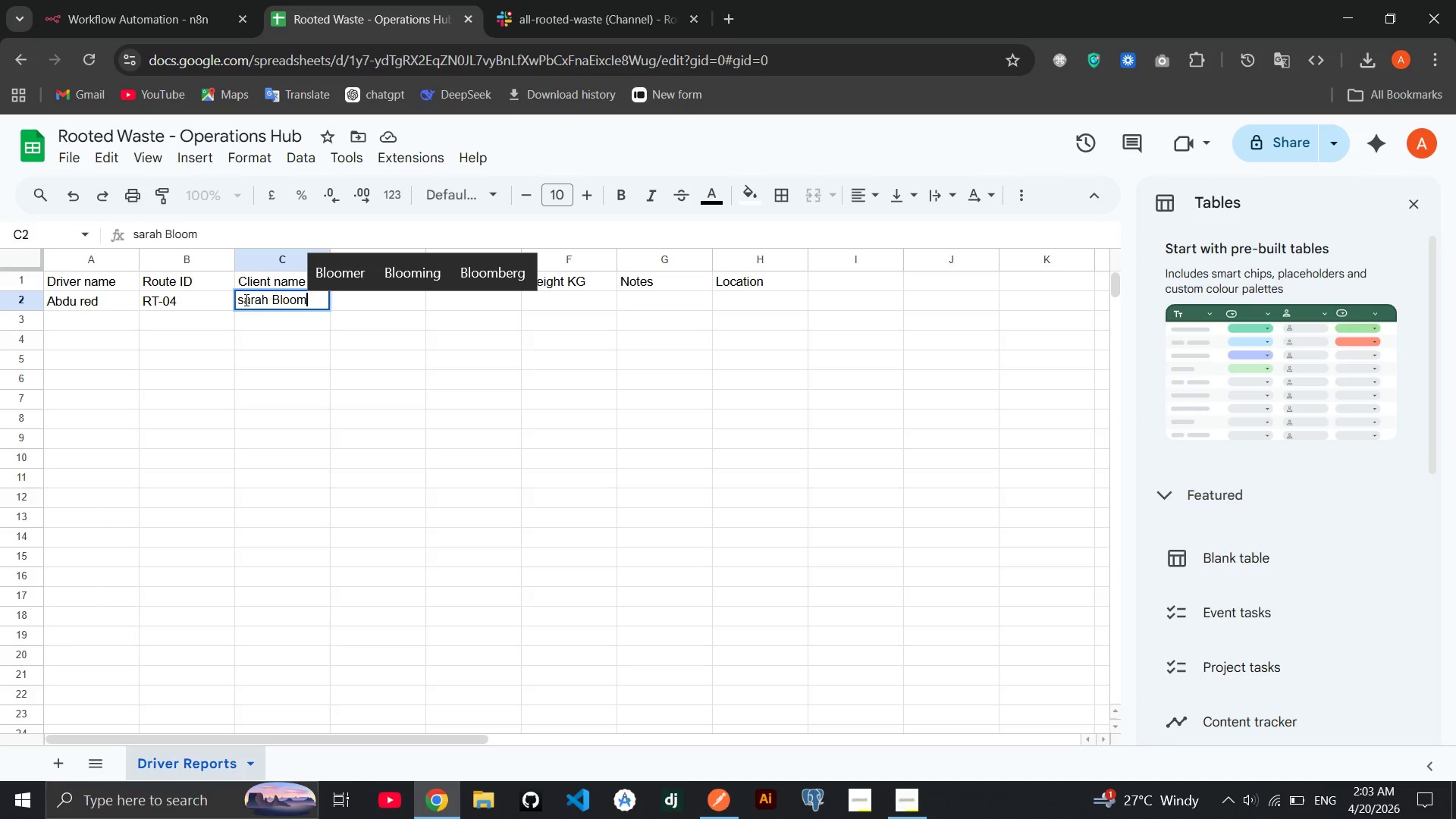 
left_click([245, 300])
 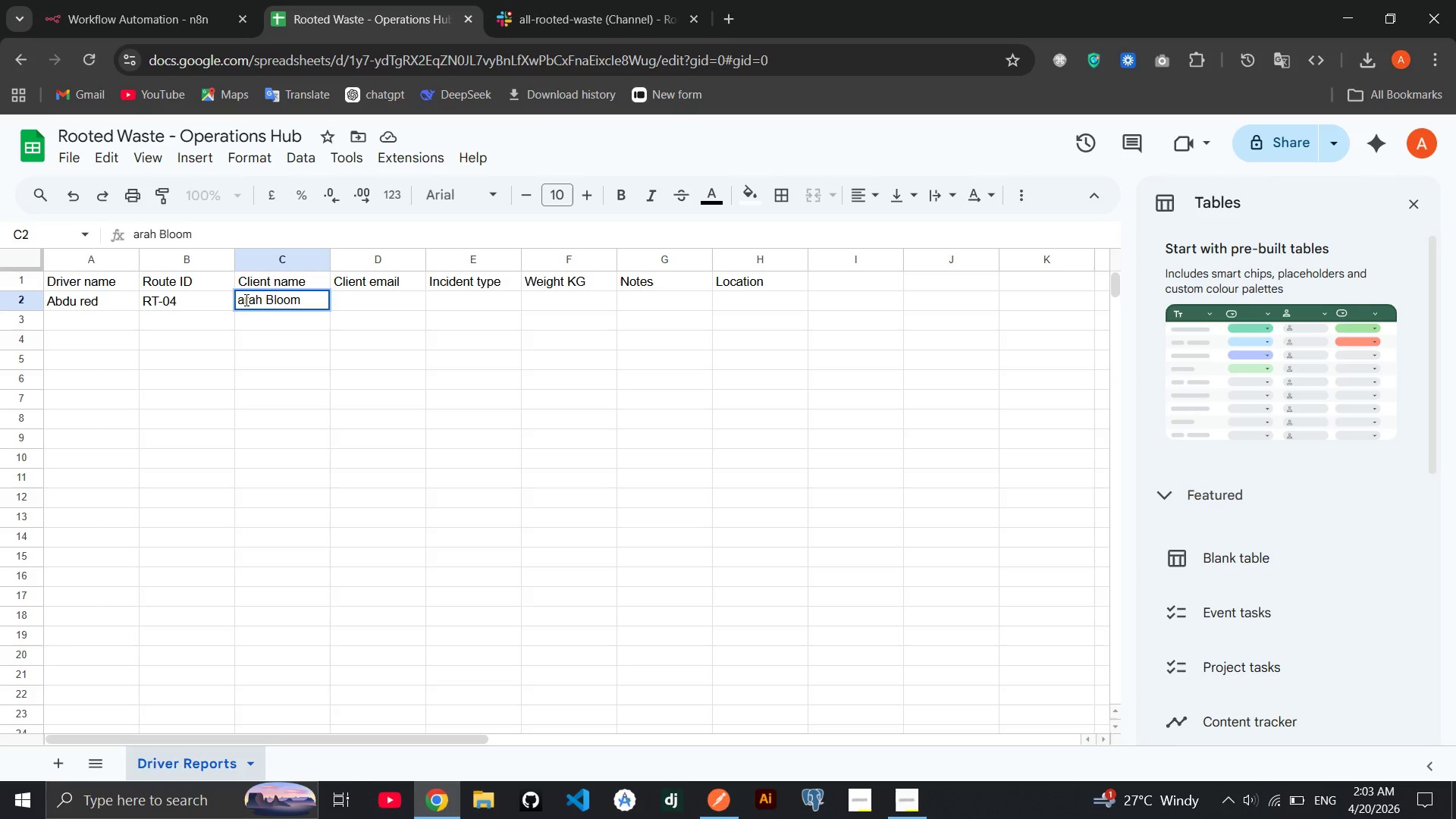 
key(Backspace)
 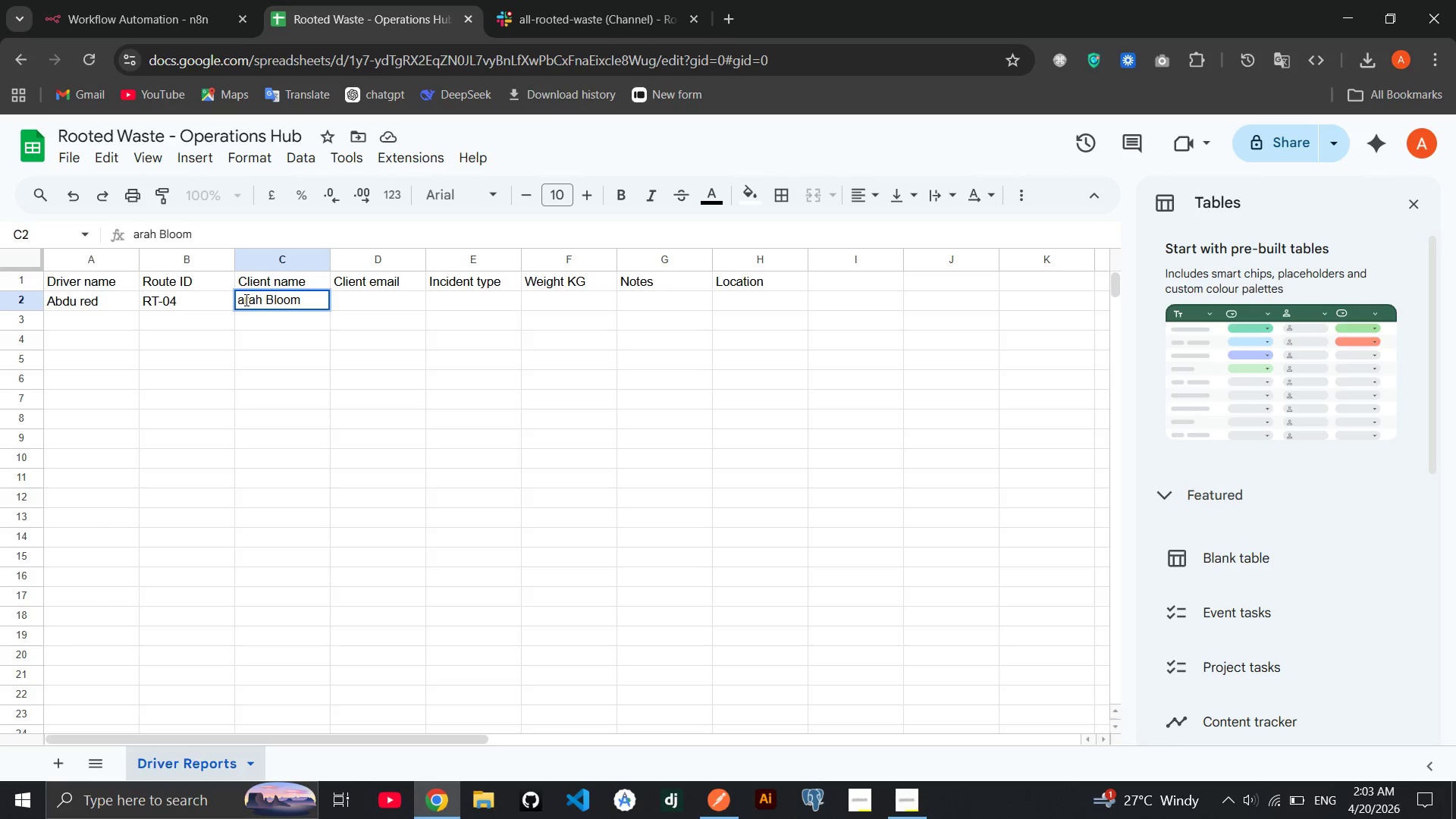 
key(CapsLock)
 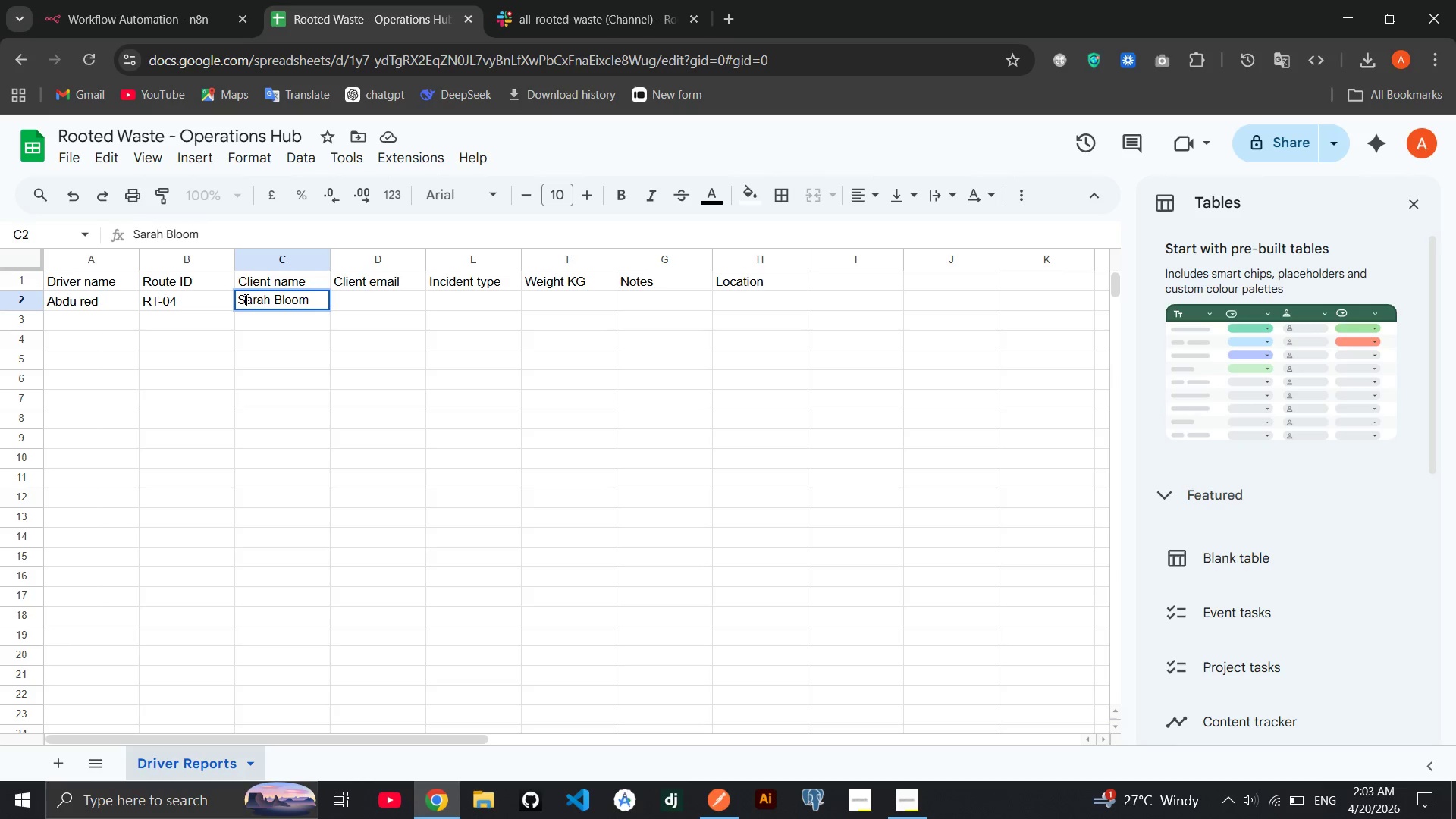 
key(S)
 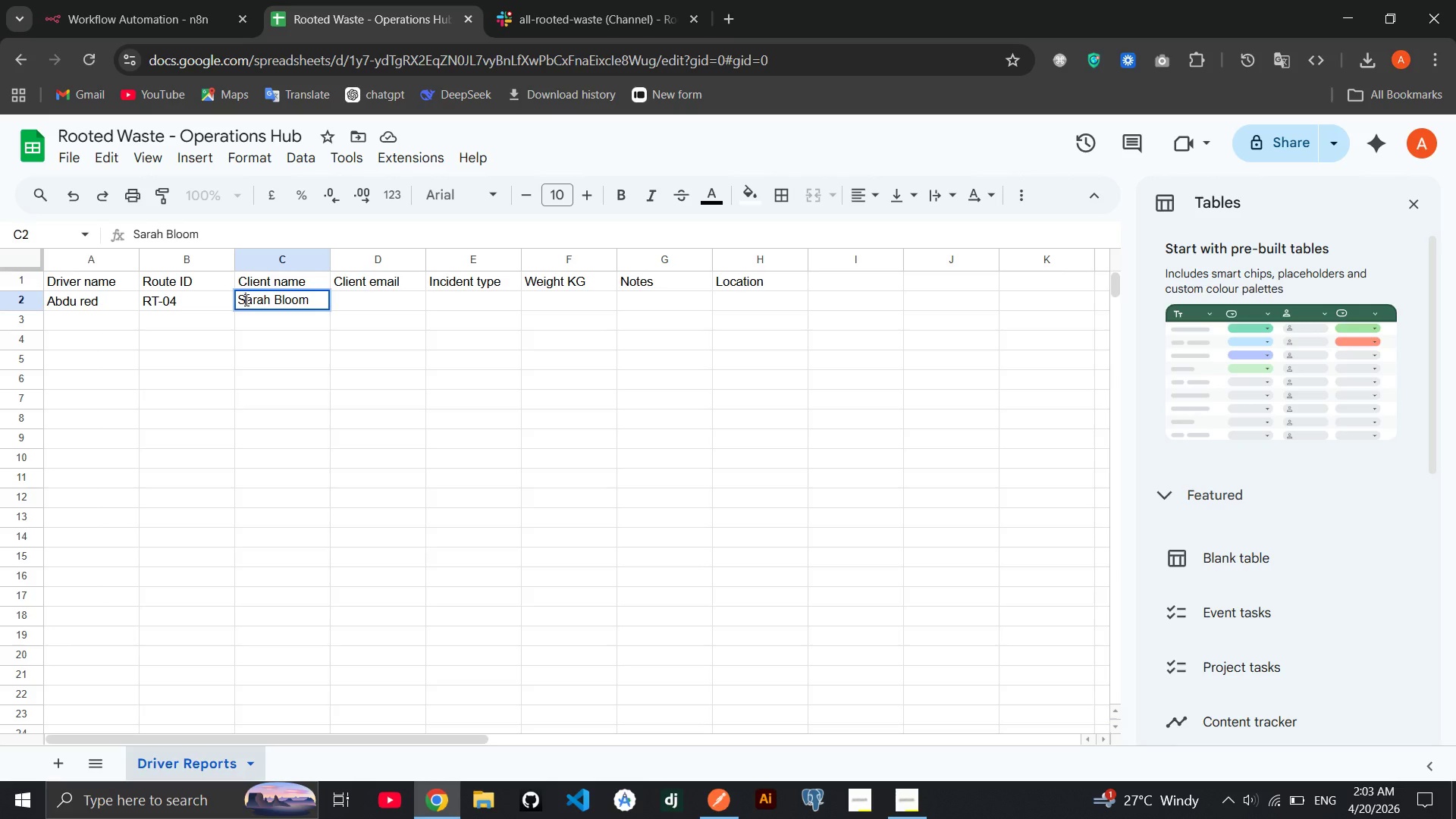 
key(CapsLock)
 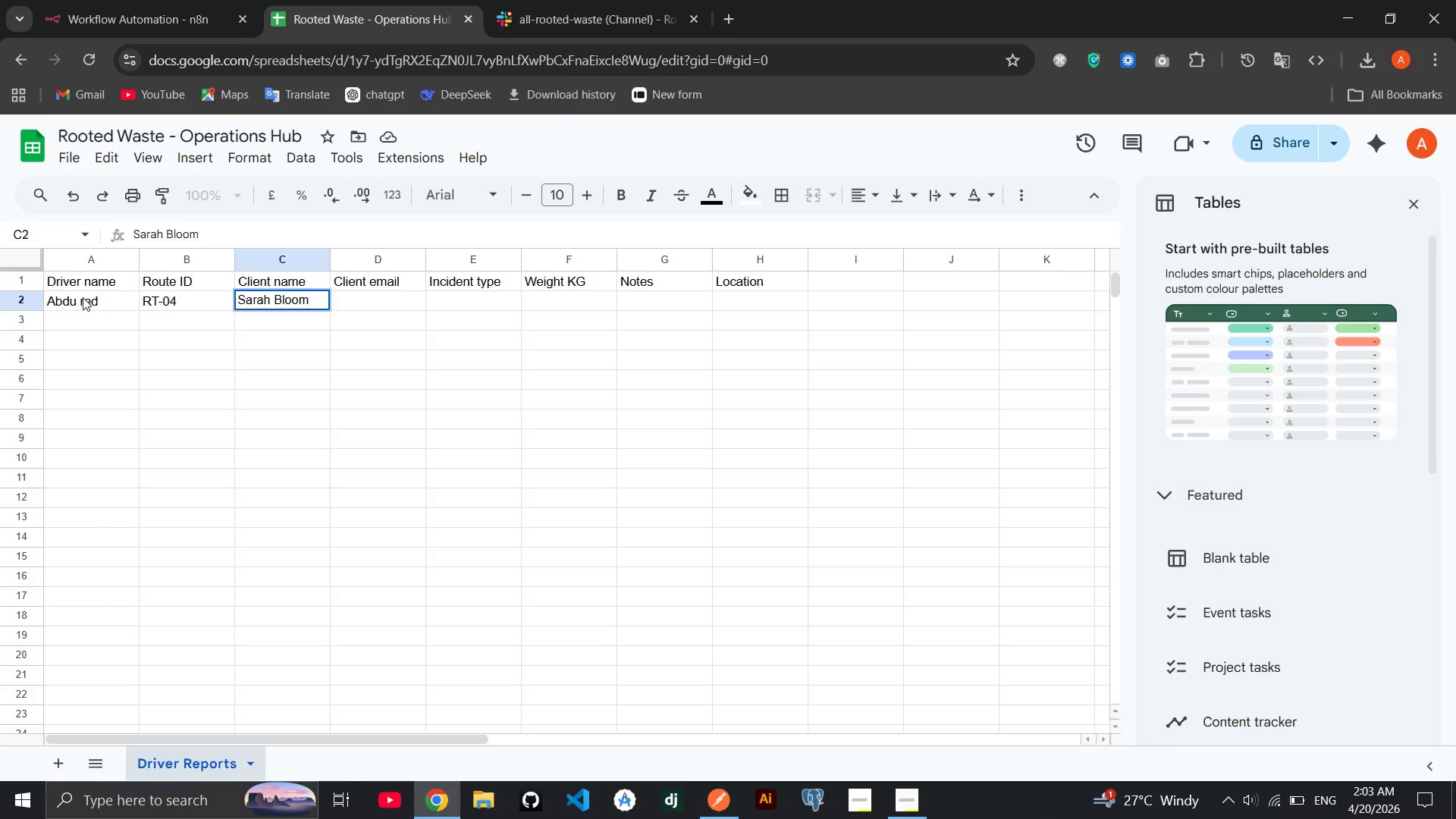 
left_click_drag(start_coordinate=[83, 297], to_coordinate=[88, 303])
 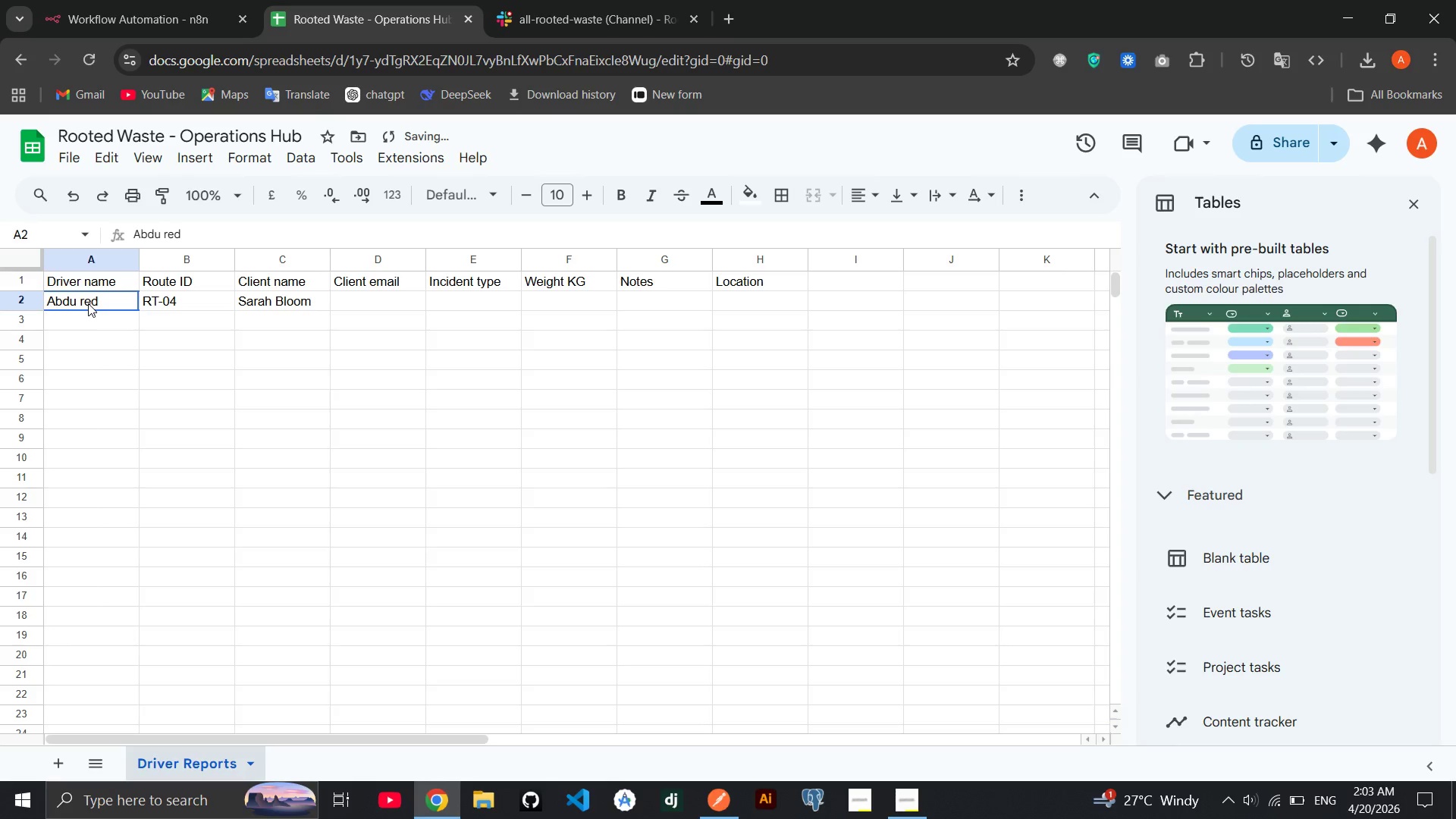 
double_click([88, 303])
 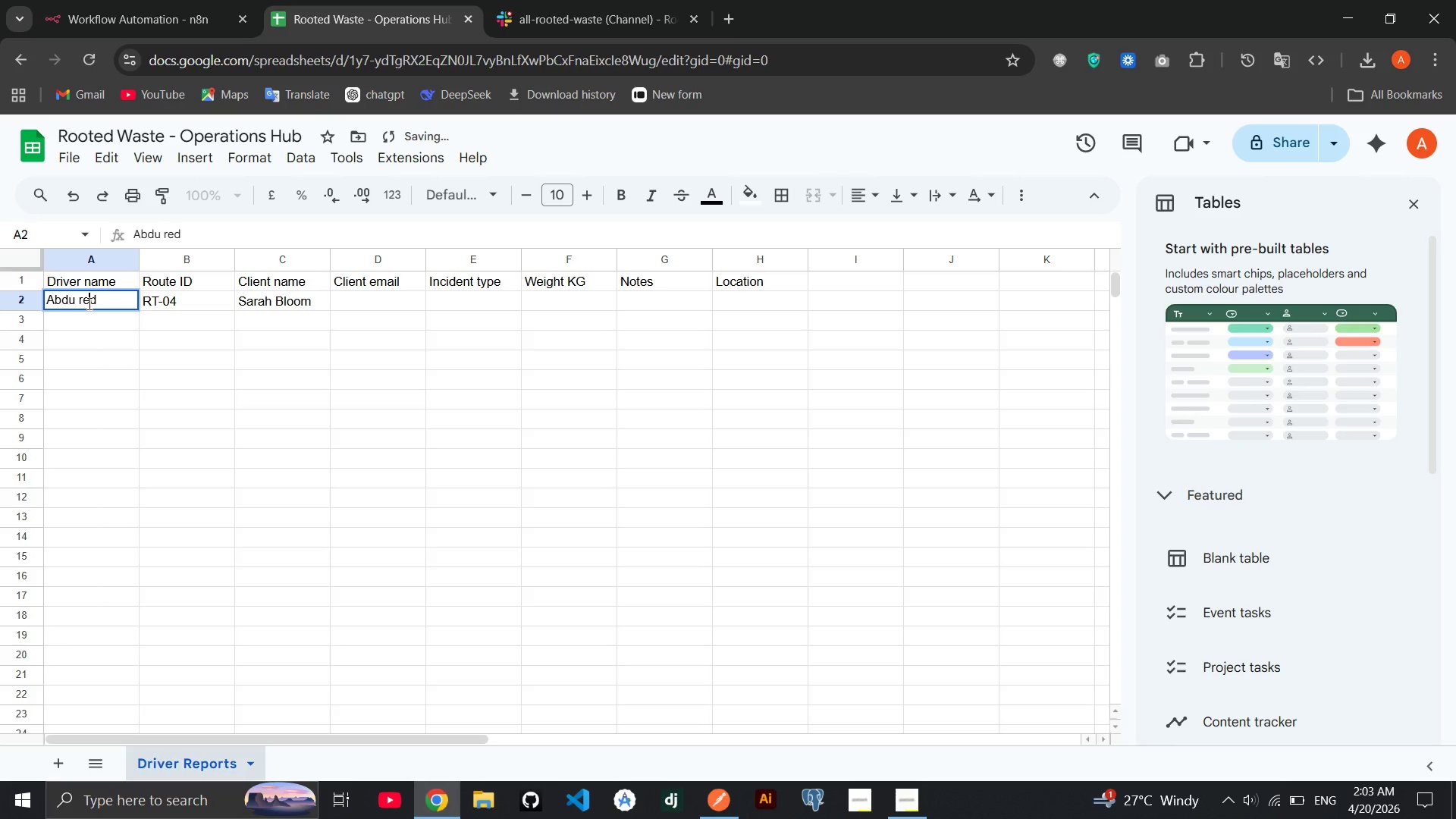 
key(ArrowLeft)
 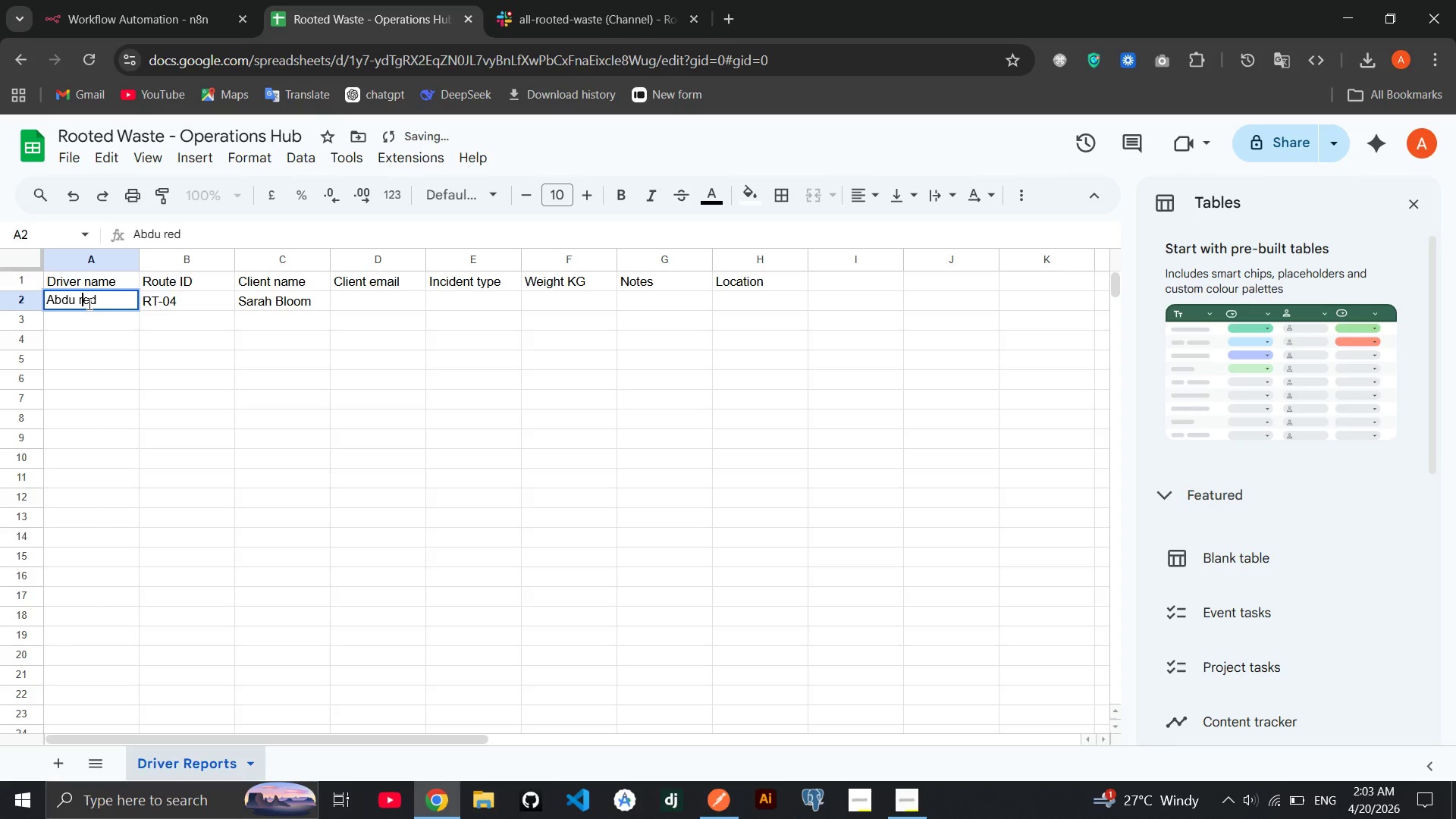 
key(ArrowLeft)
 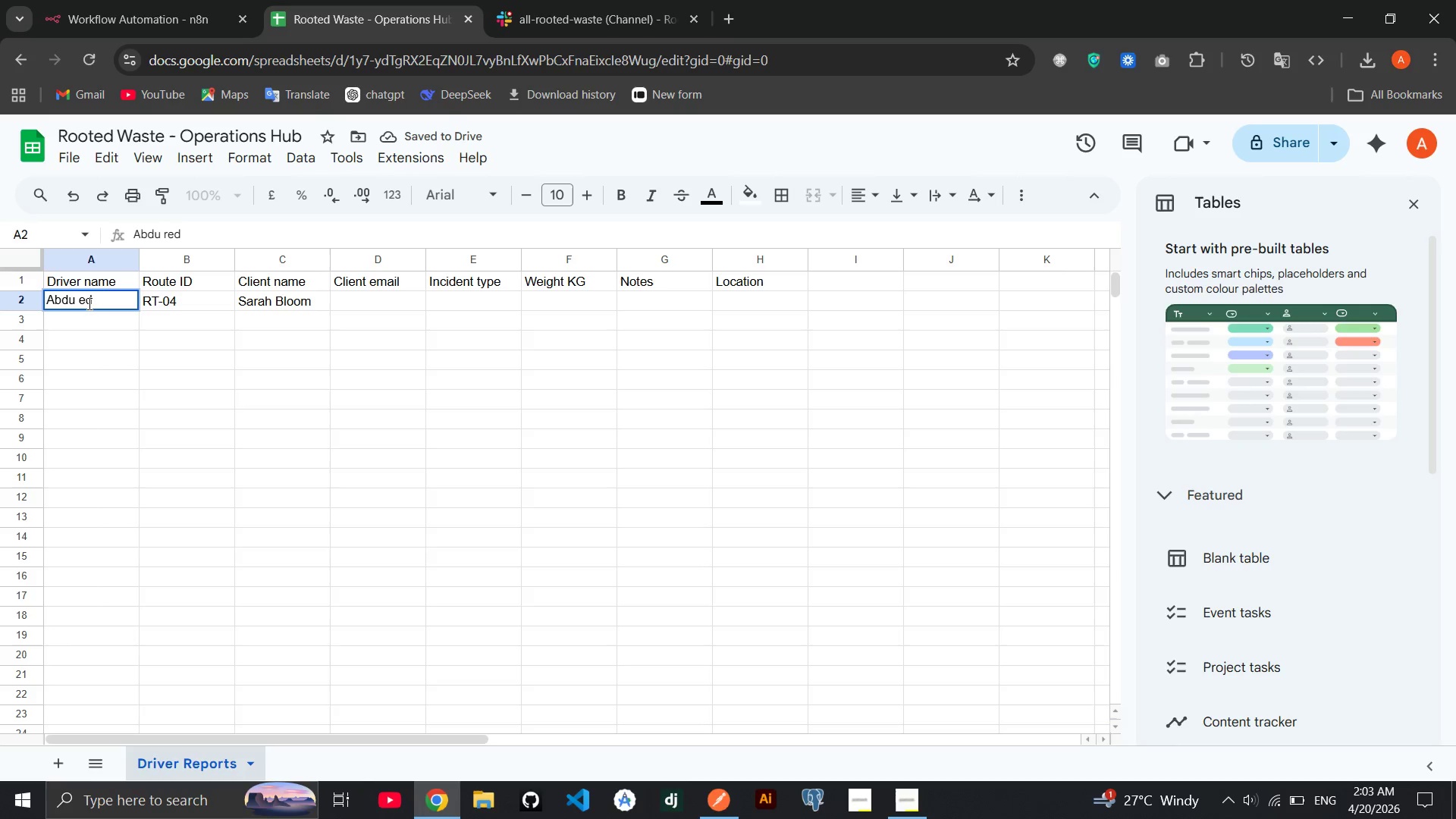 
key(Backspace)
 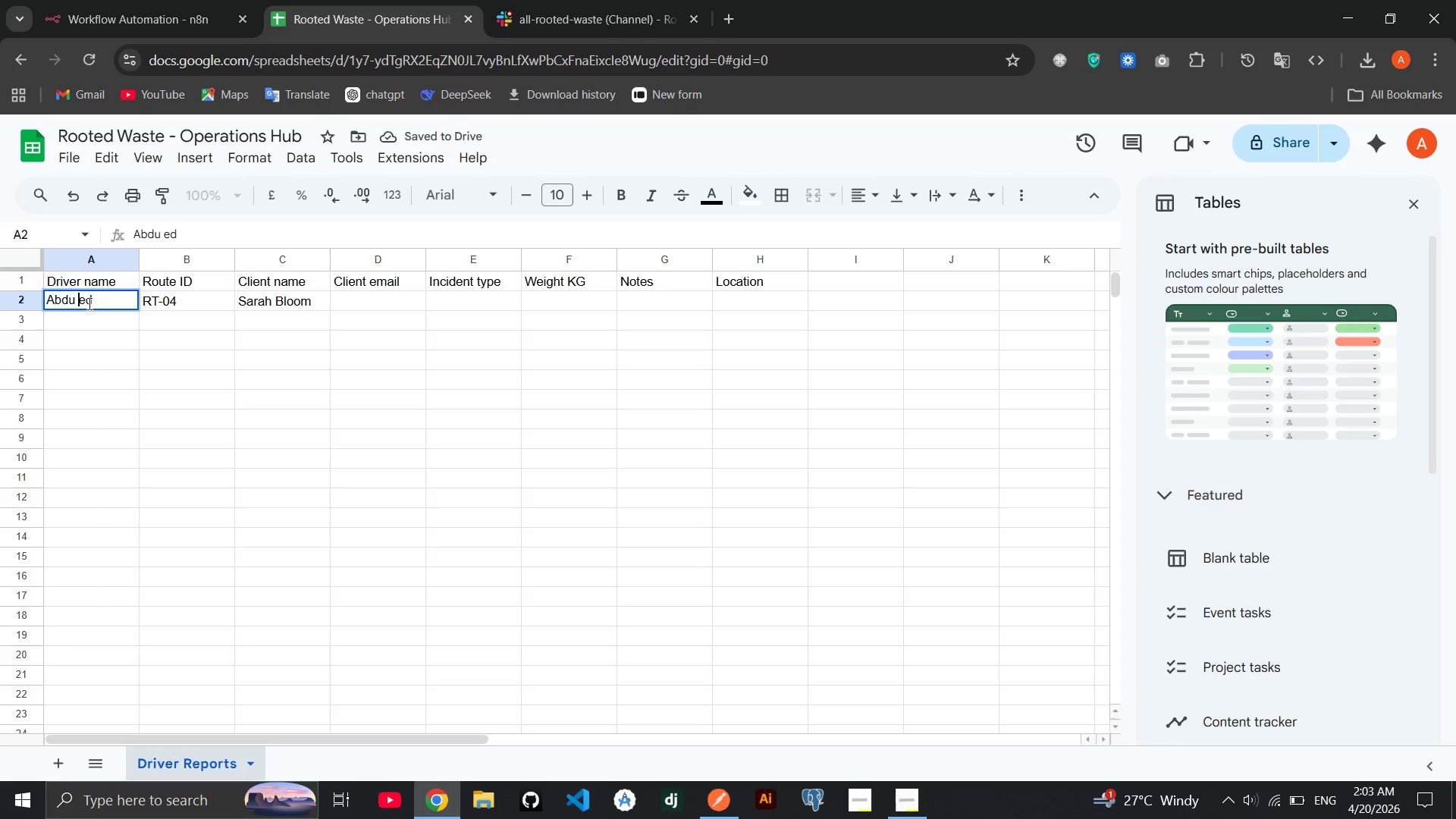 
key(CapsLock)
 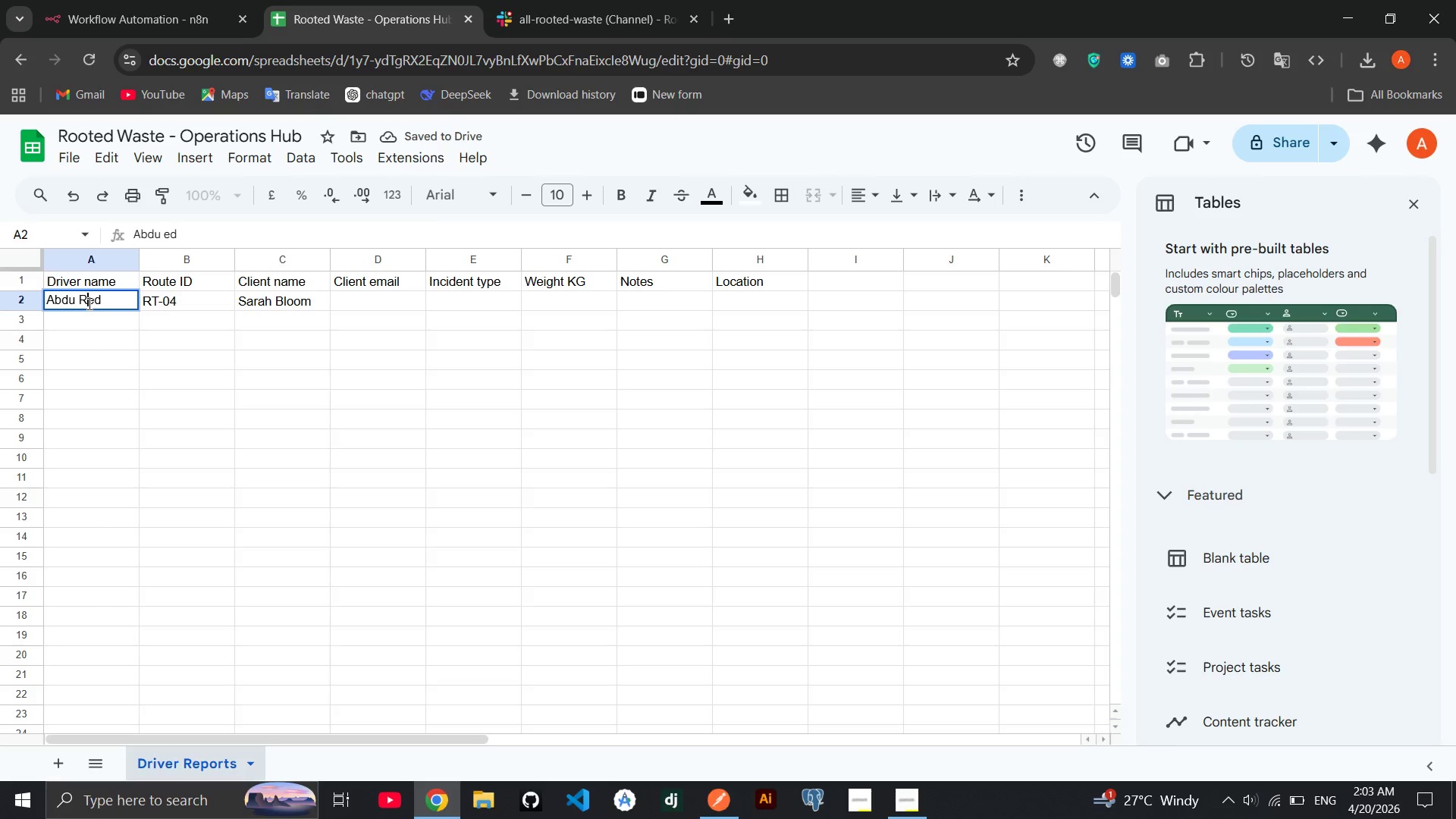 
key(R)
 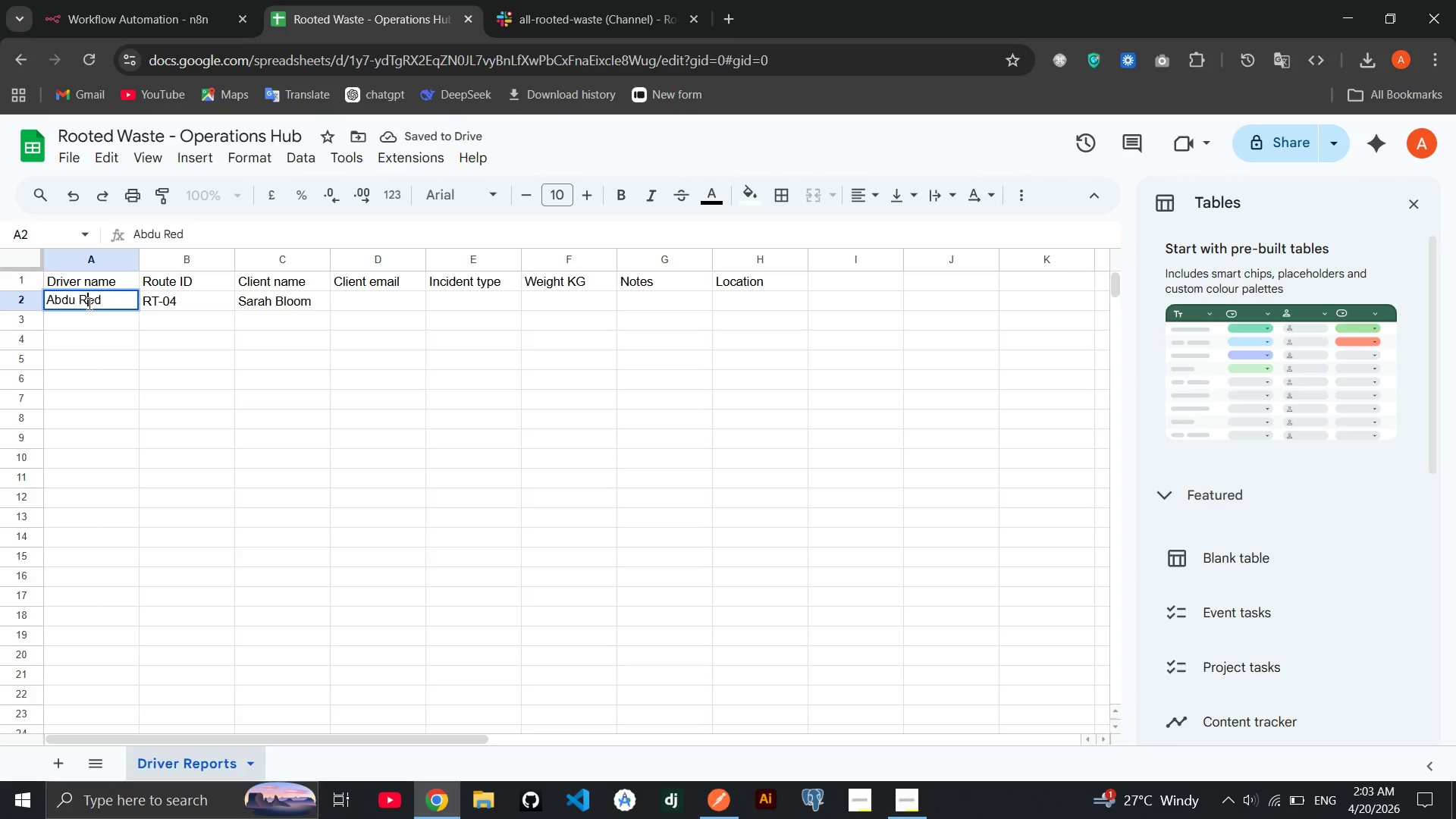 
key(CapsLock)
 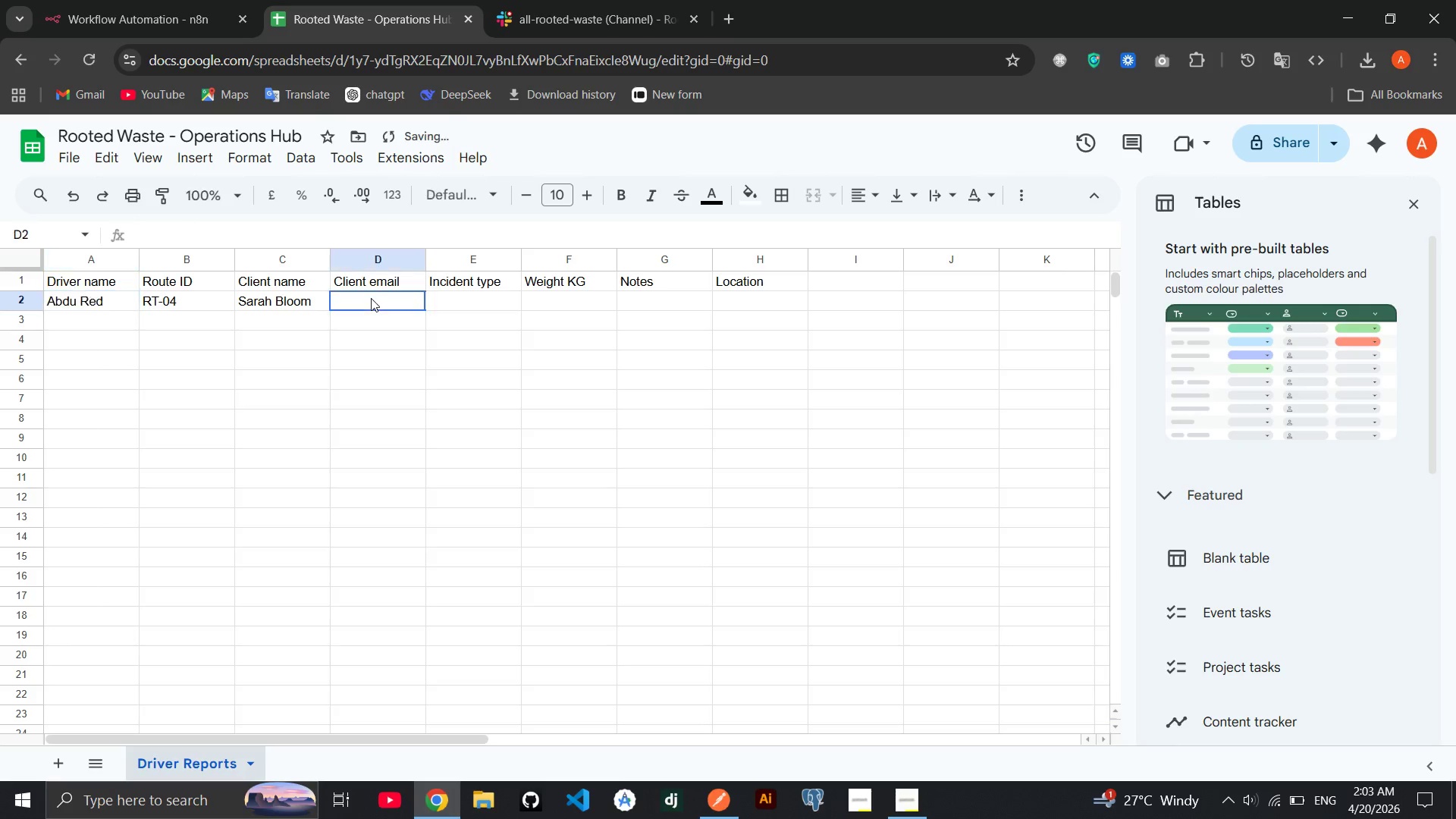 
double_click([371, 298])
 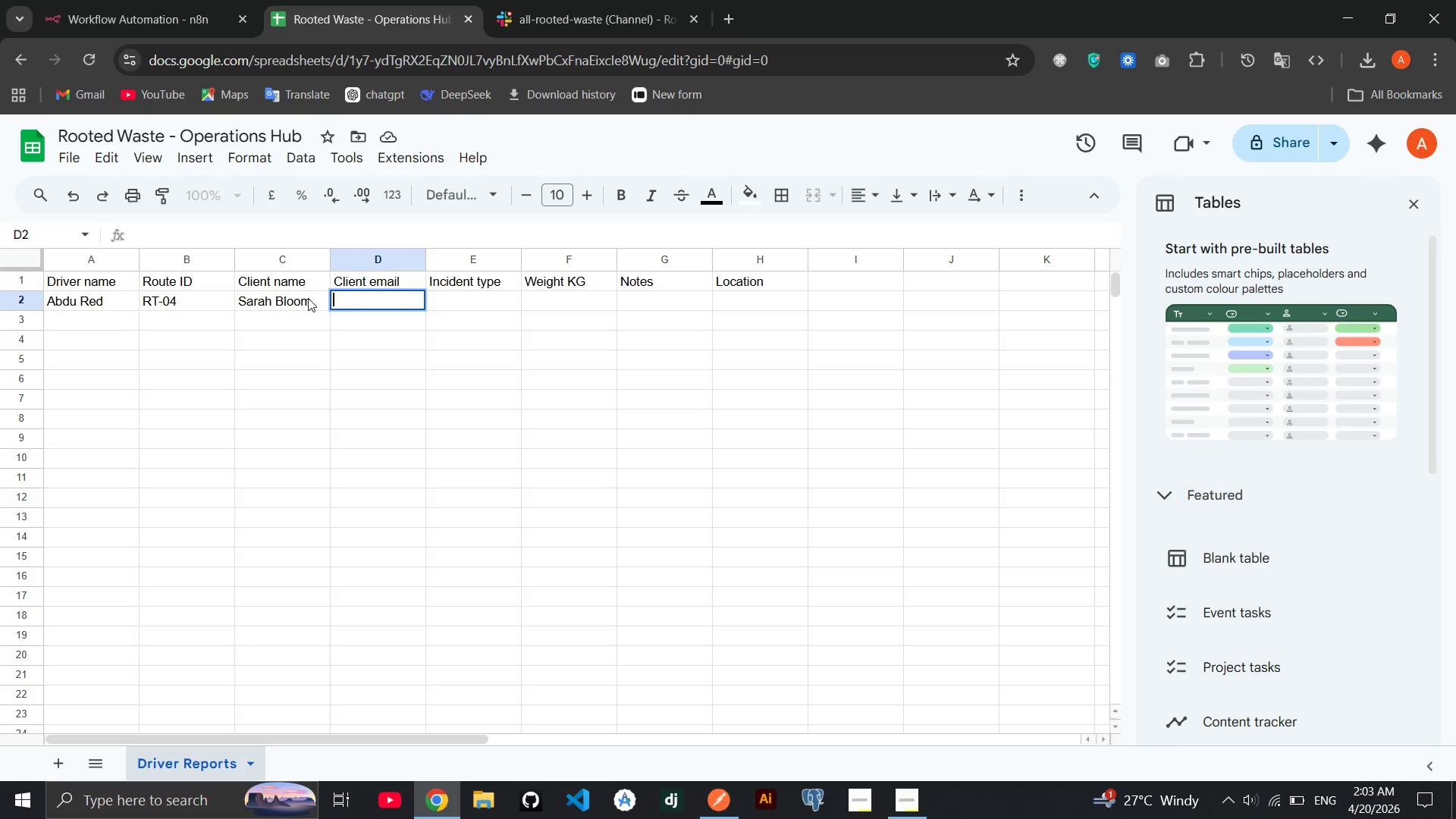 
wait(6.95)
 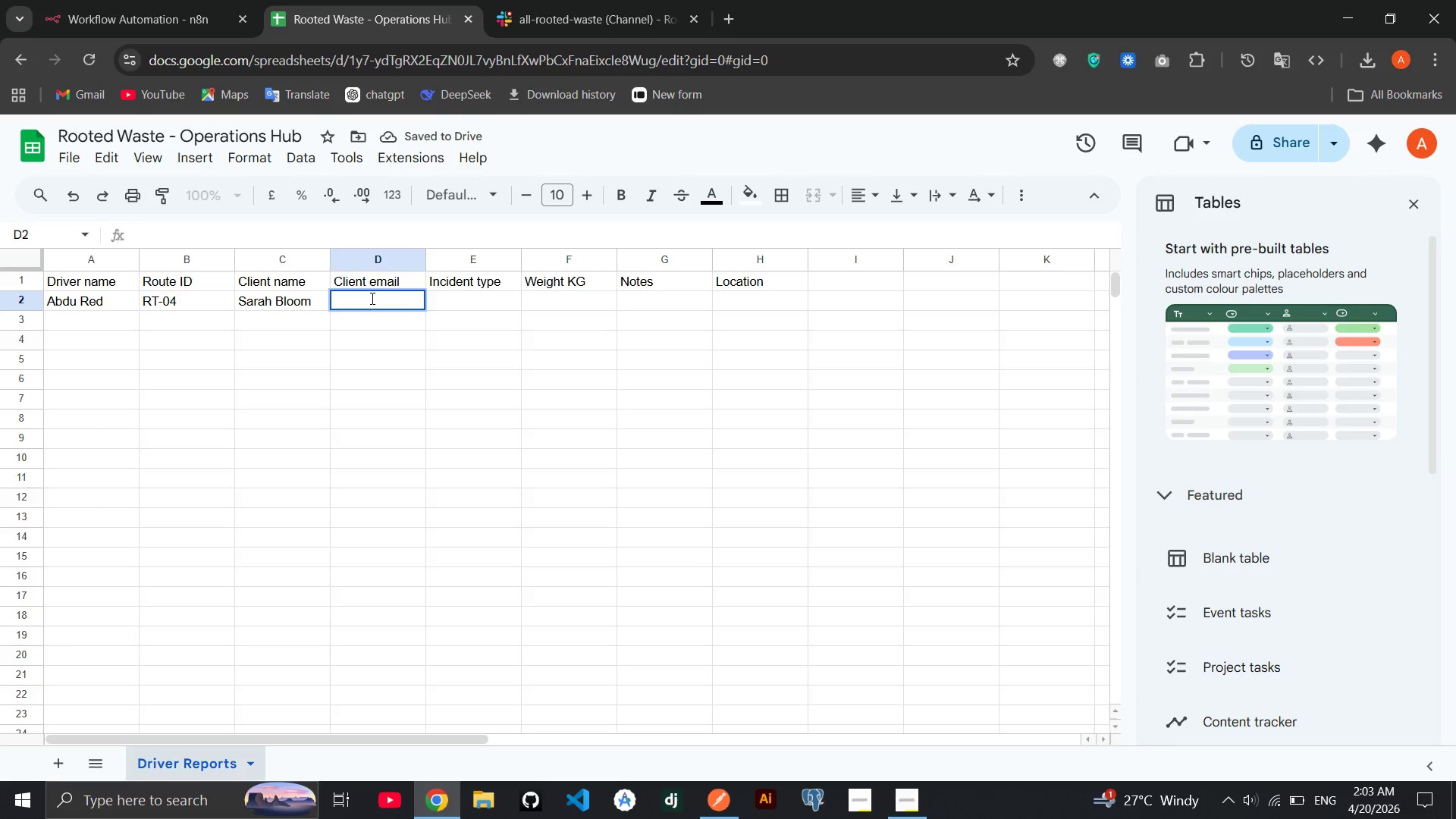 
type(ah)
key(Backspace)
key(Backspace)
type(hafiz)
 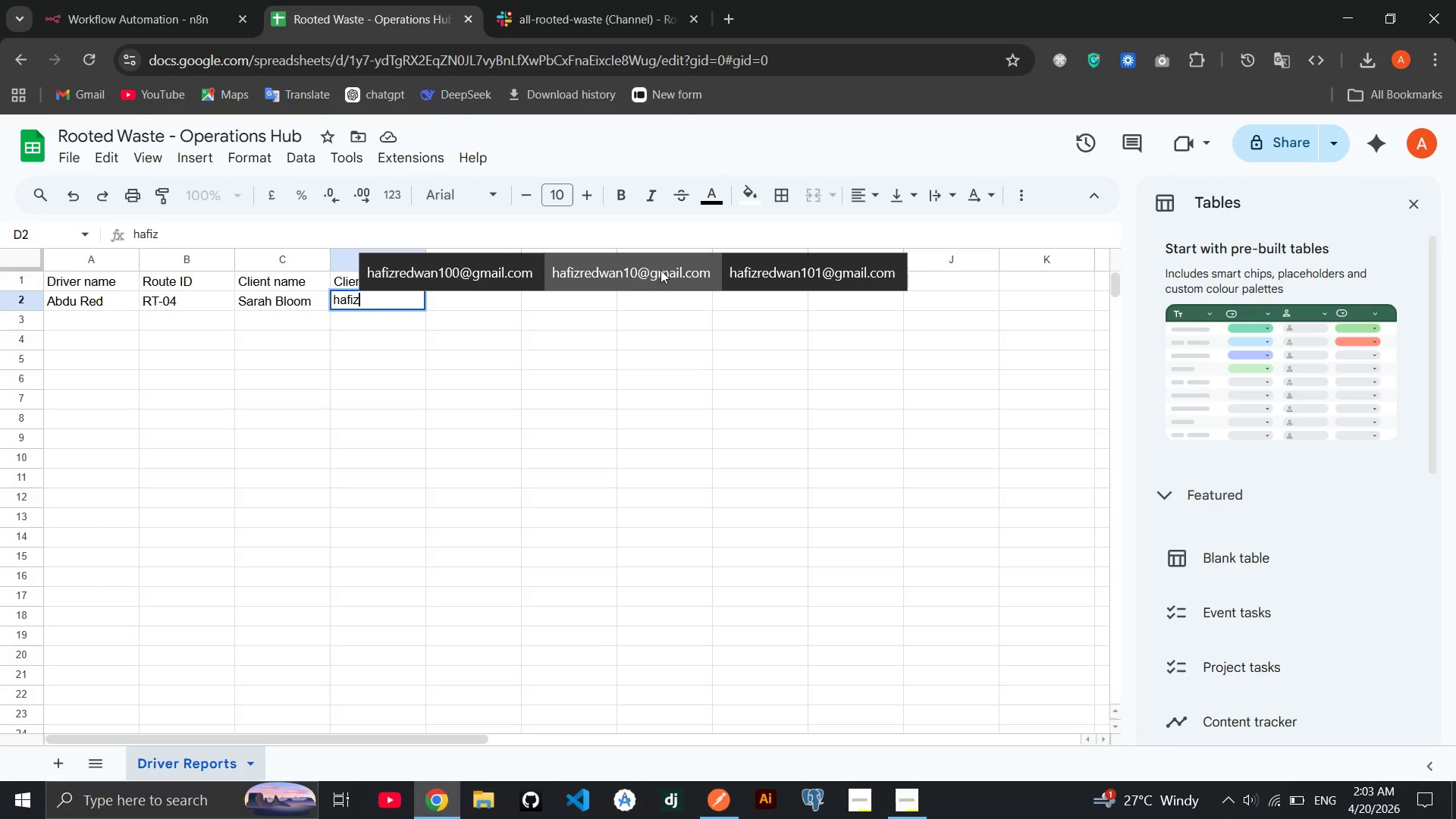 
left_click([663, 268])
 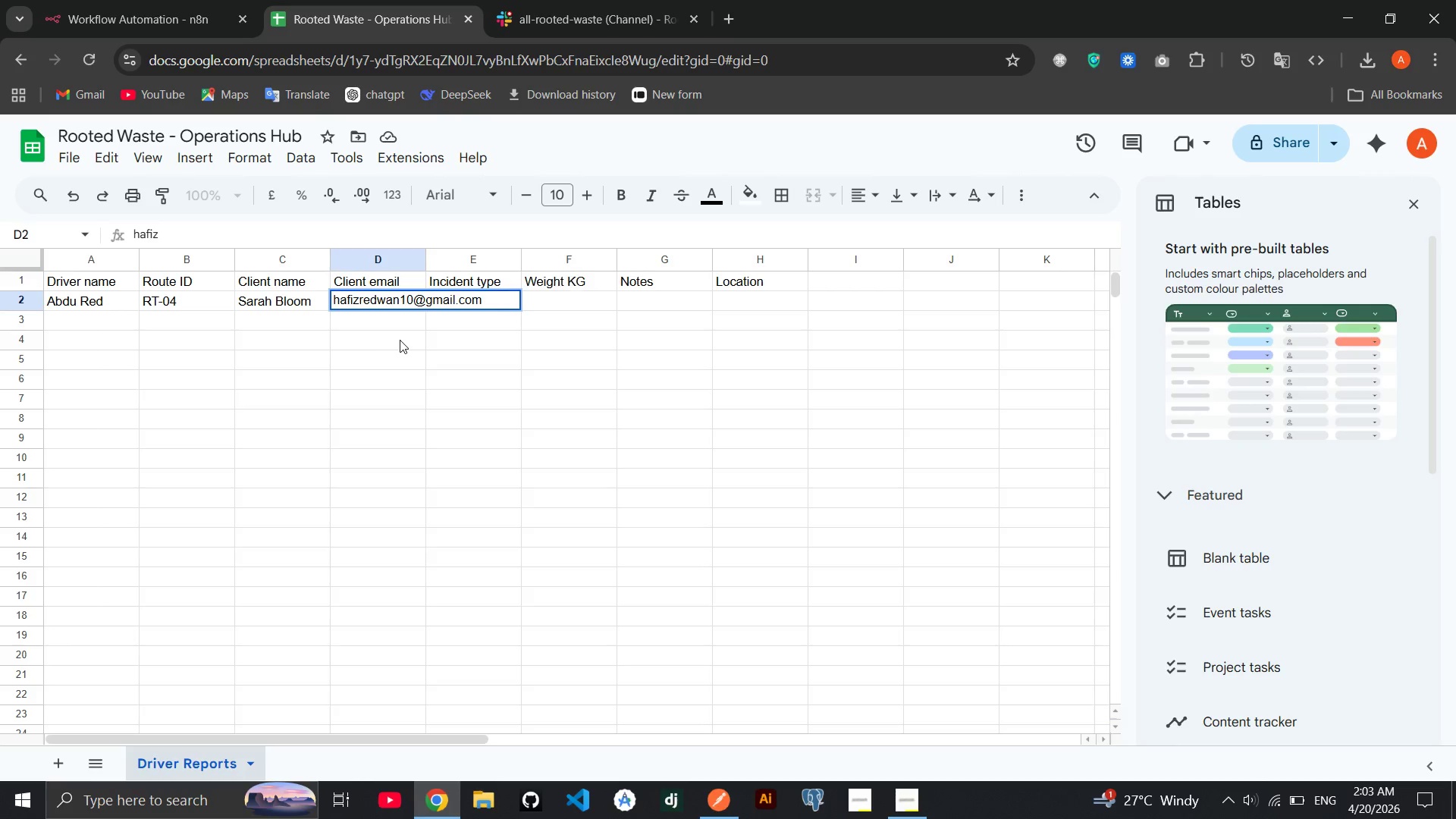 
left_click([400, 340])
 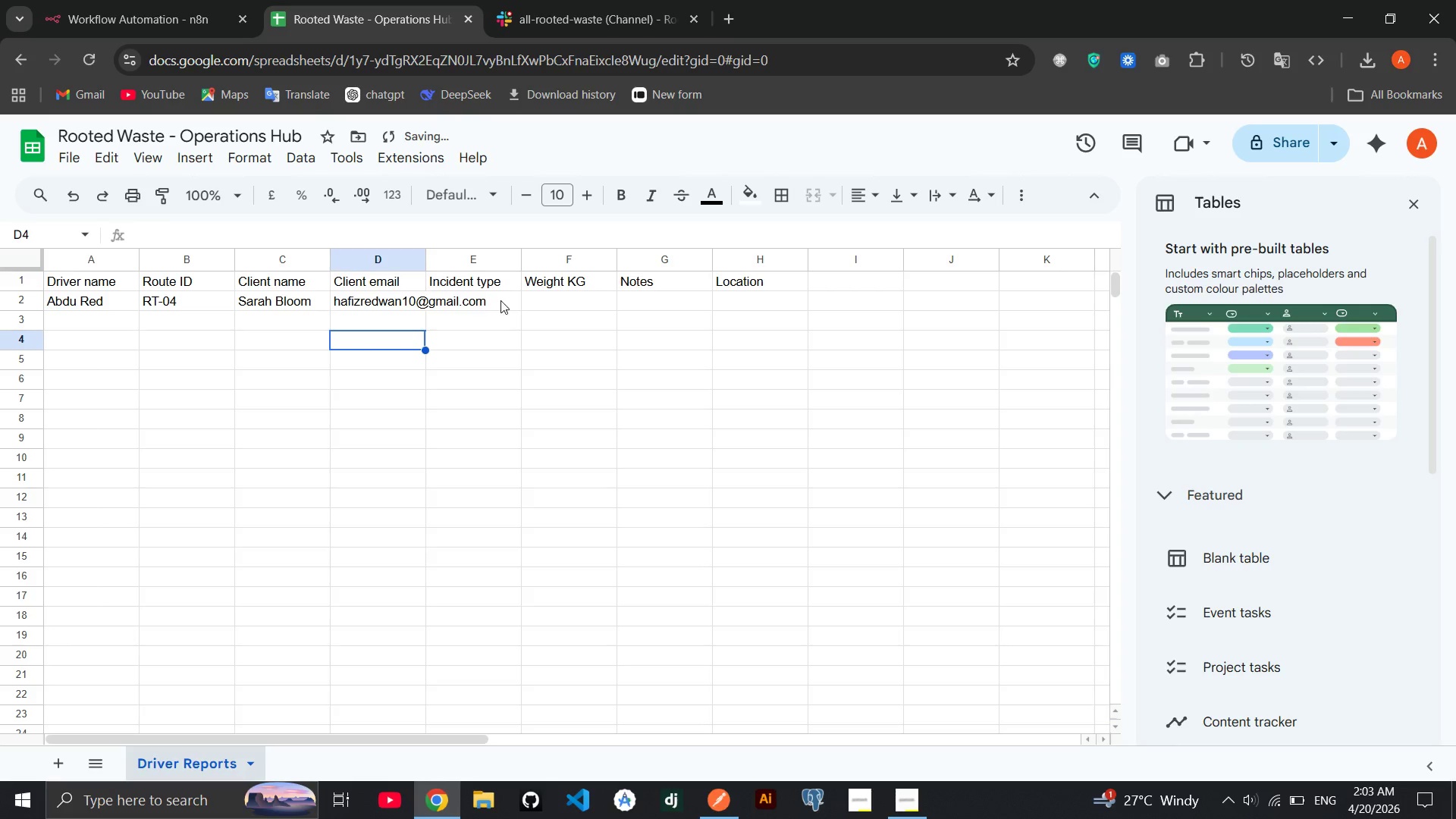 
left_click([503, 300])
 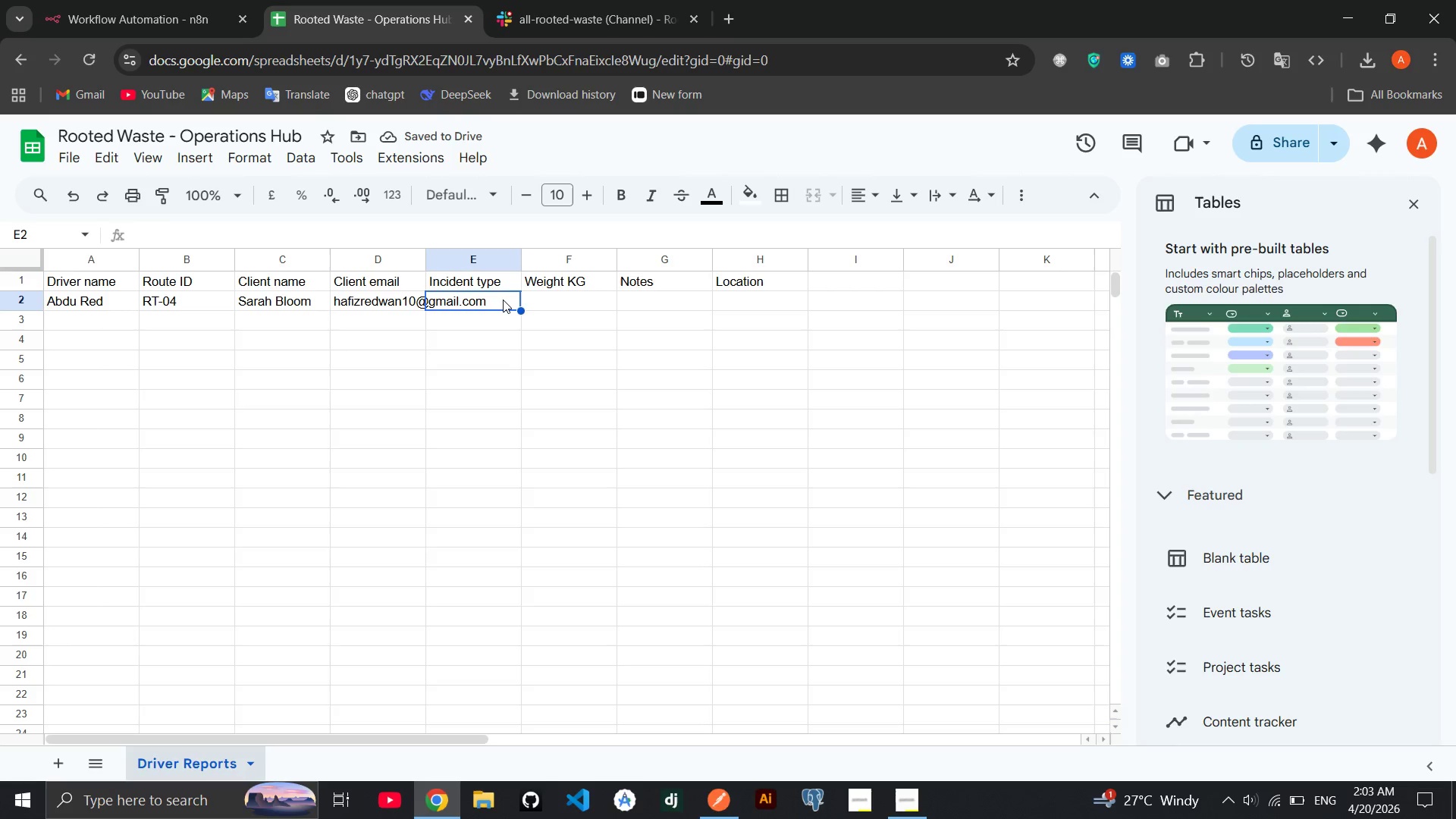 
double_click([503, 300])
 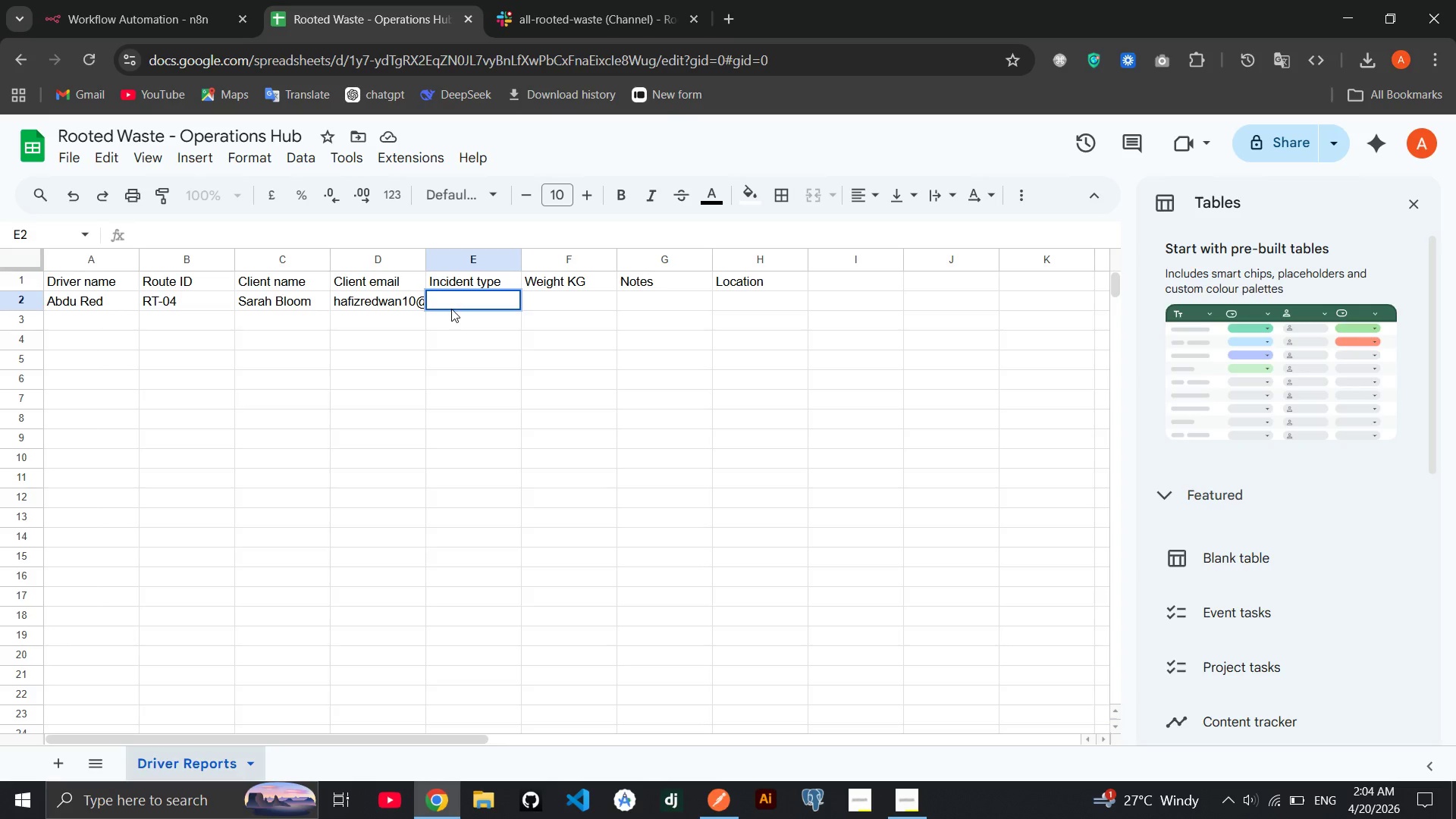 
wait(40.67)
 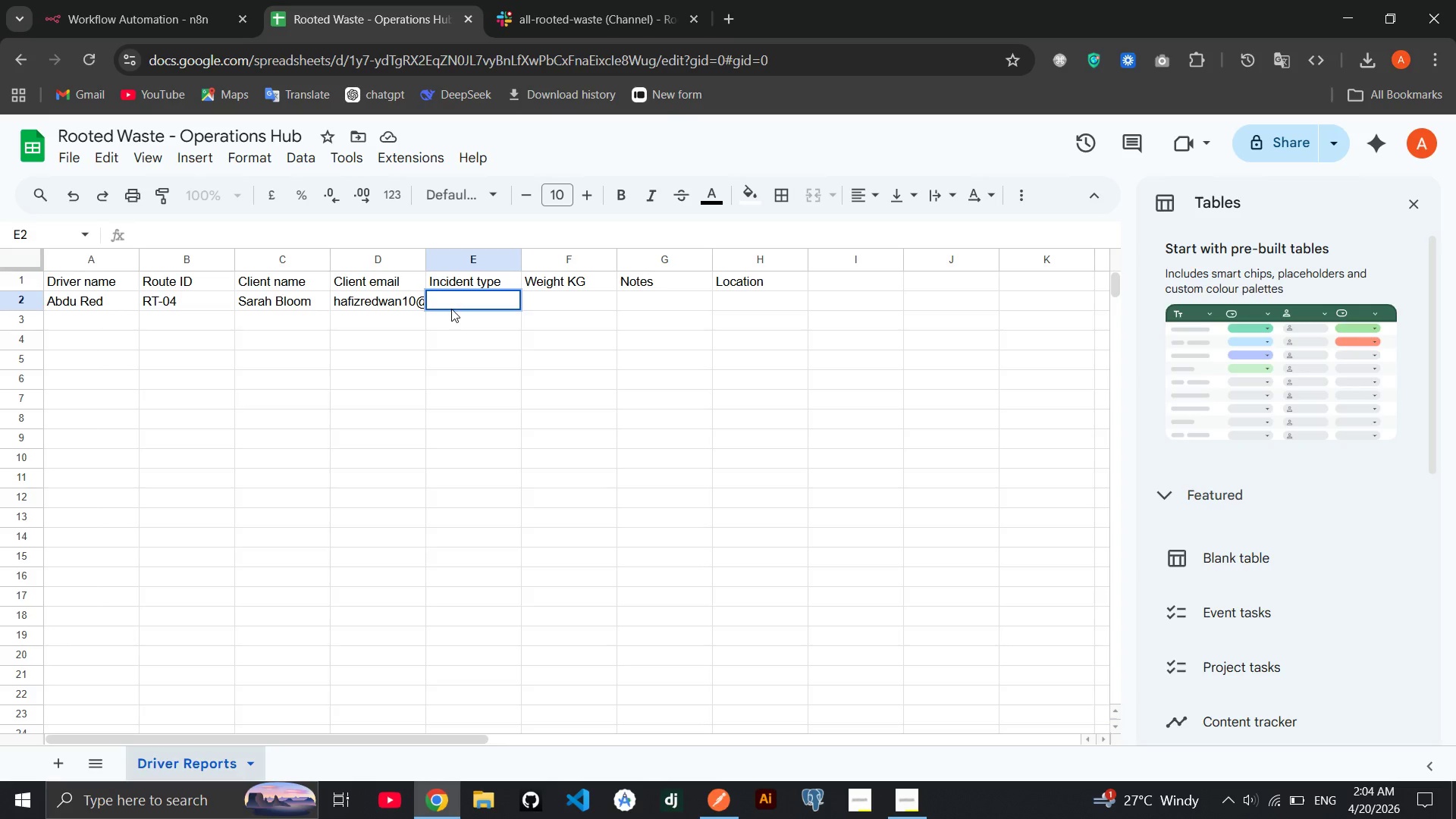 
type(Successful)
 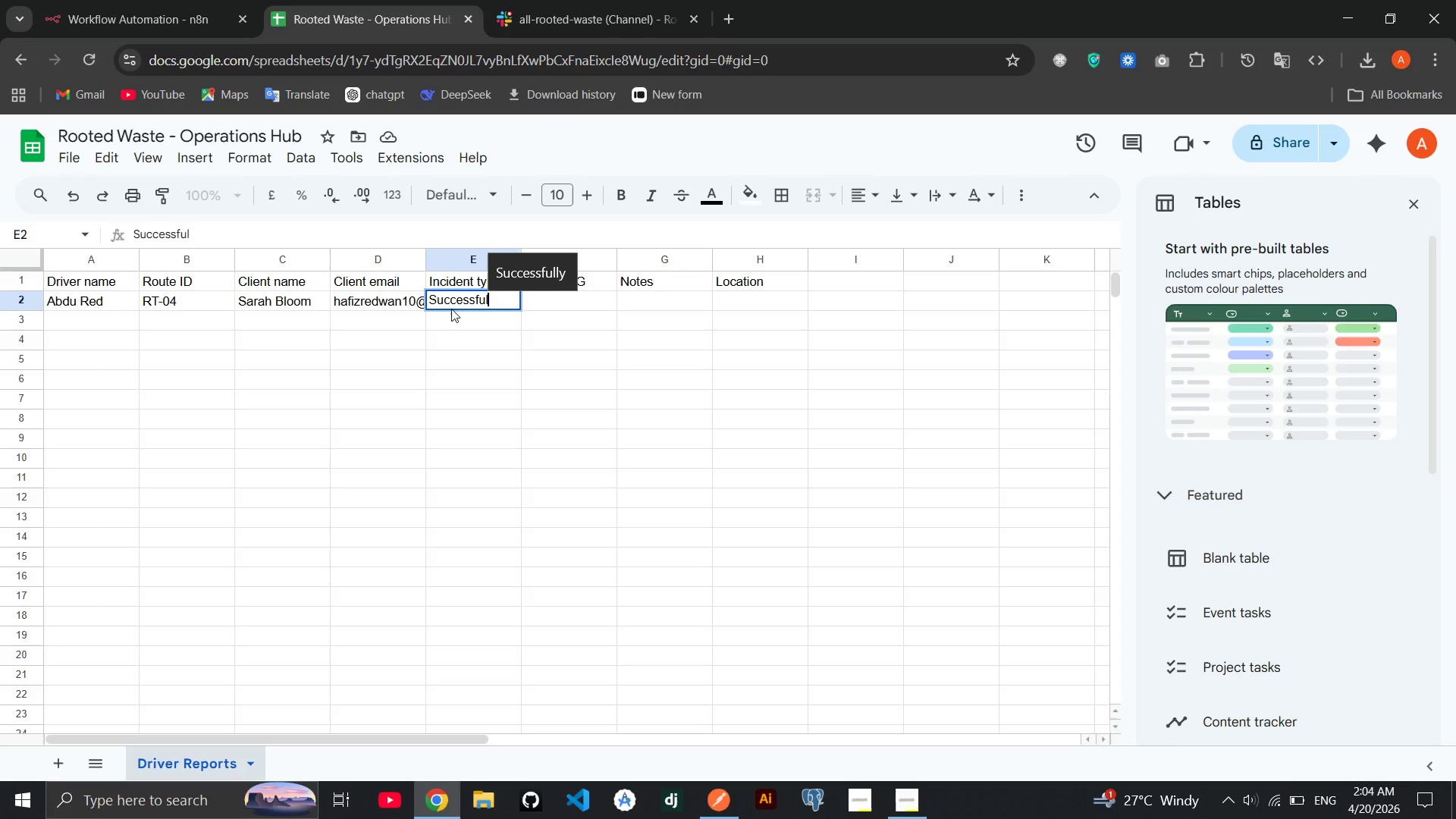 
type( Pc)
key(Backspace)
type(ic)
 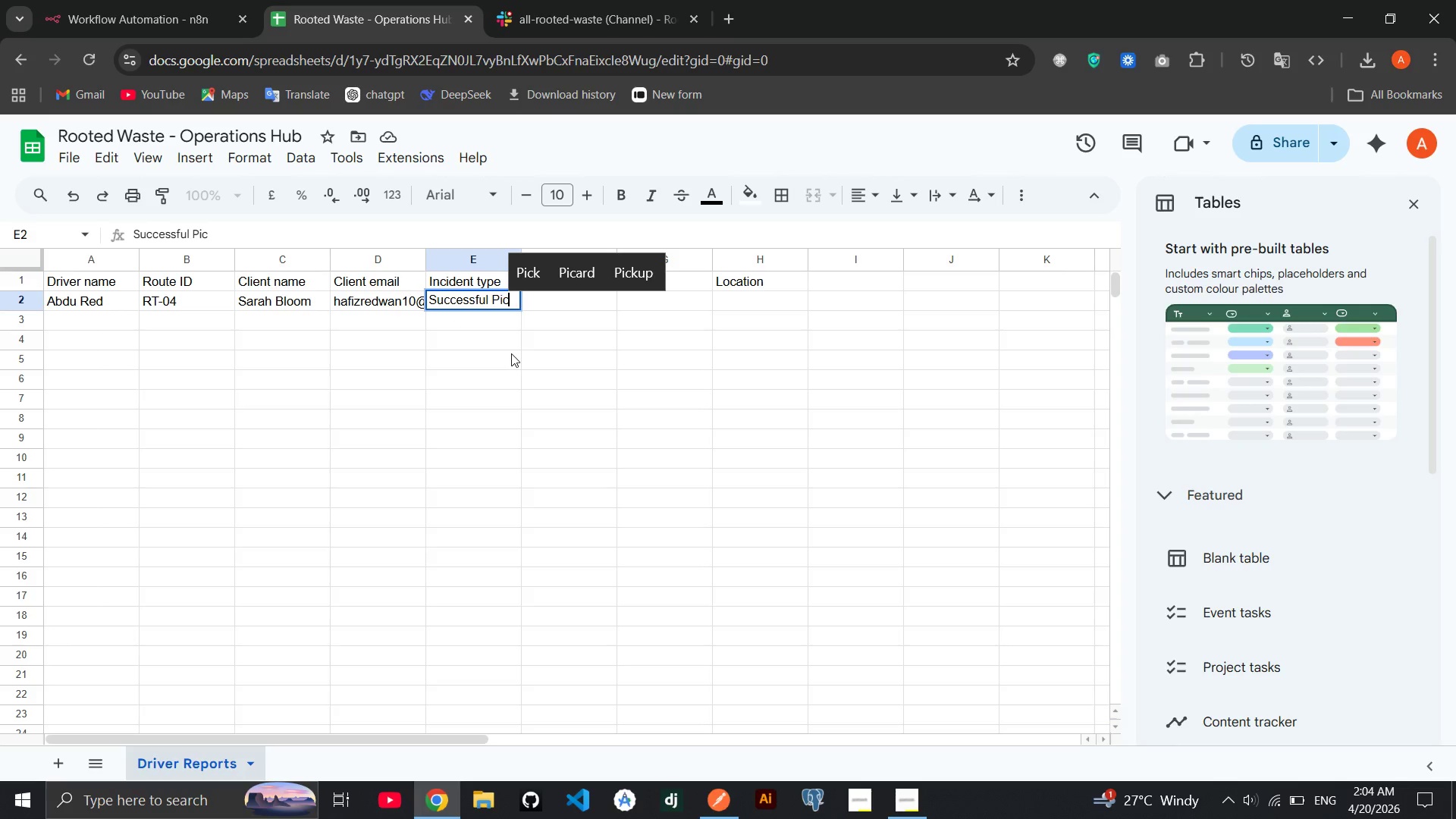 
type(kup)
 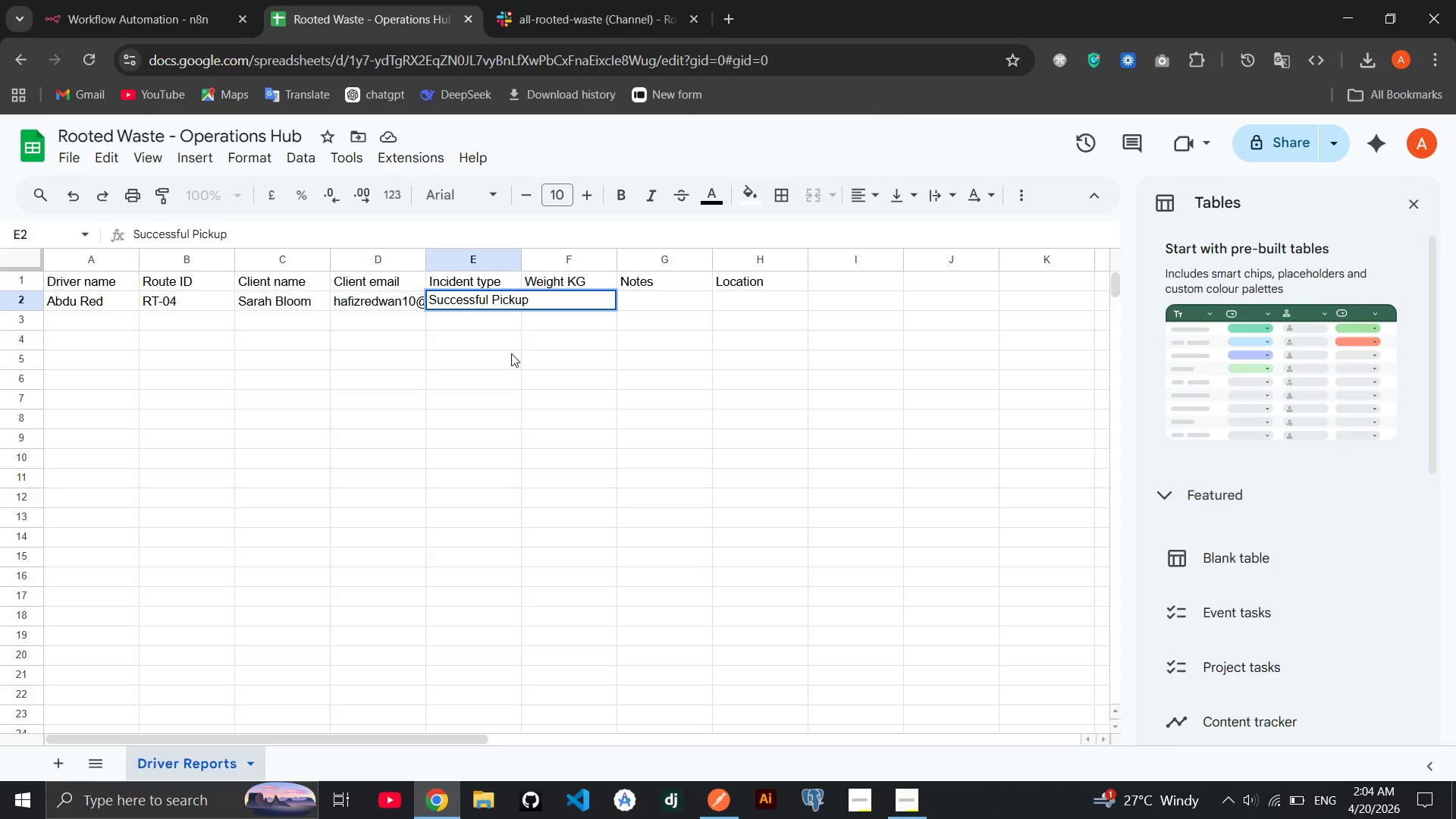 
left_click([511, 353])
 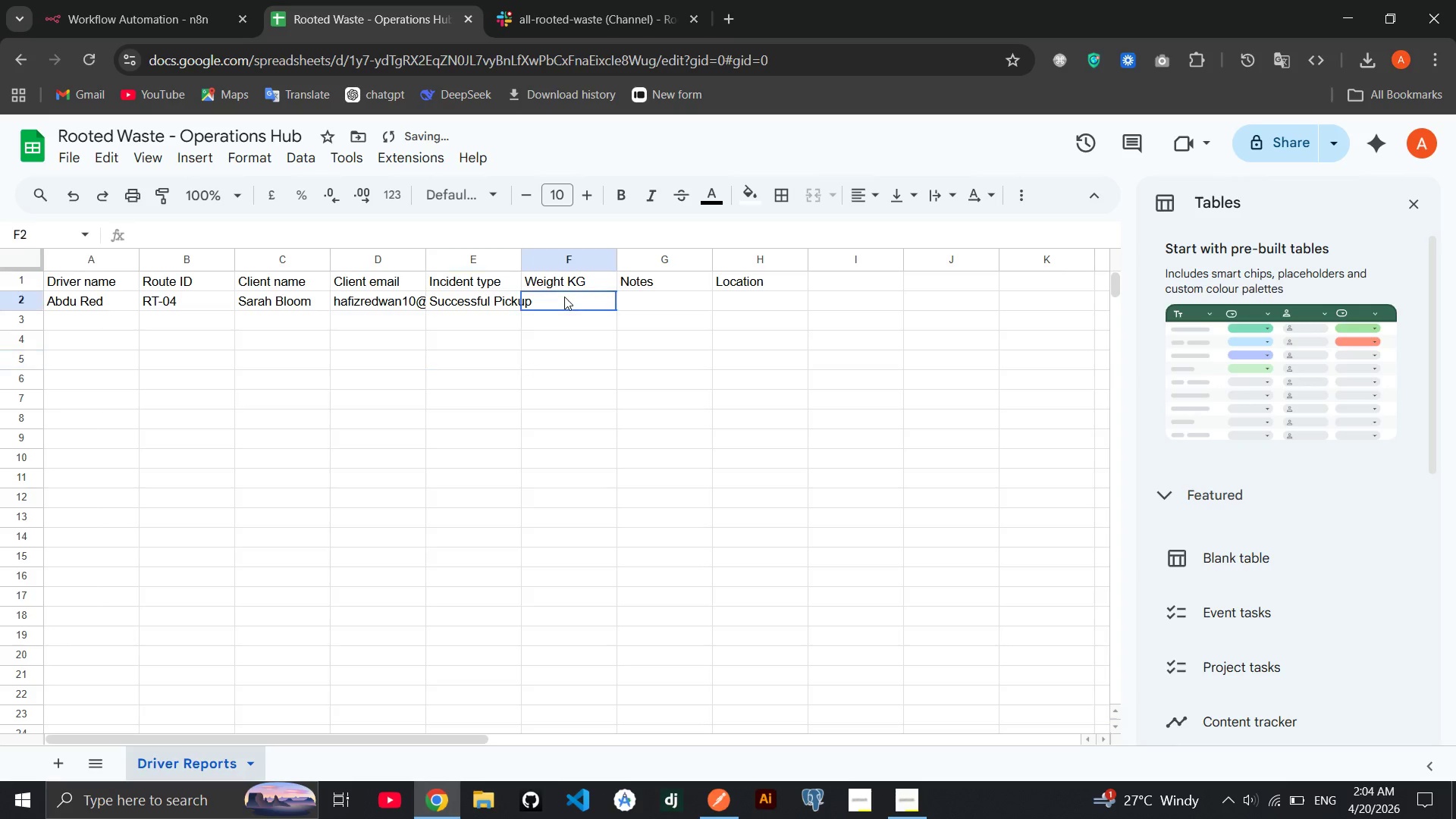 
double_click([564, 297])
 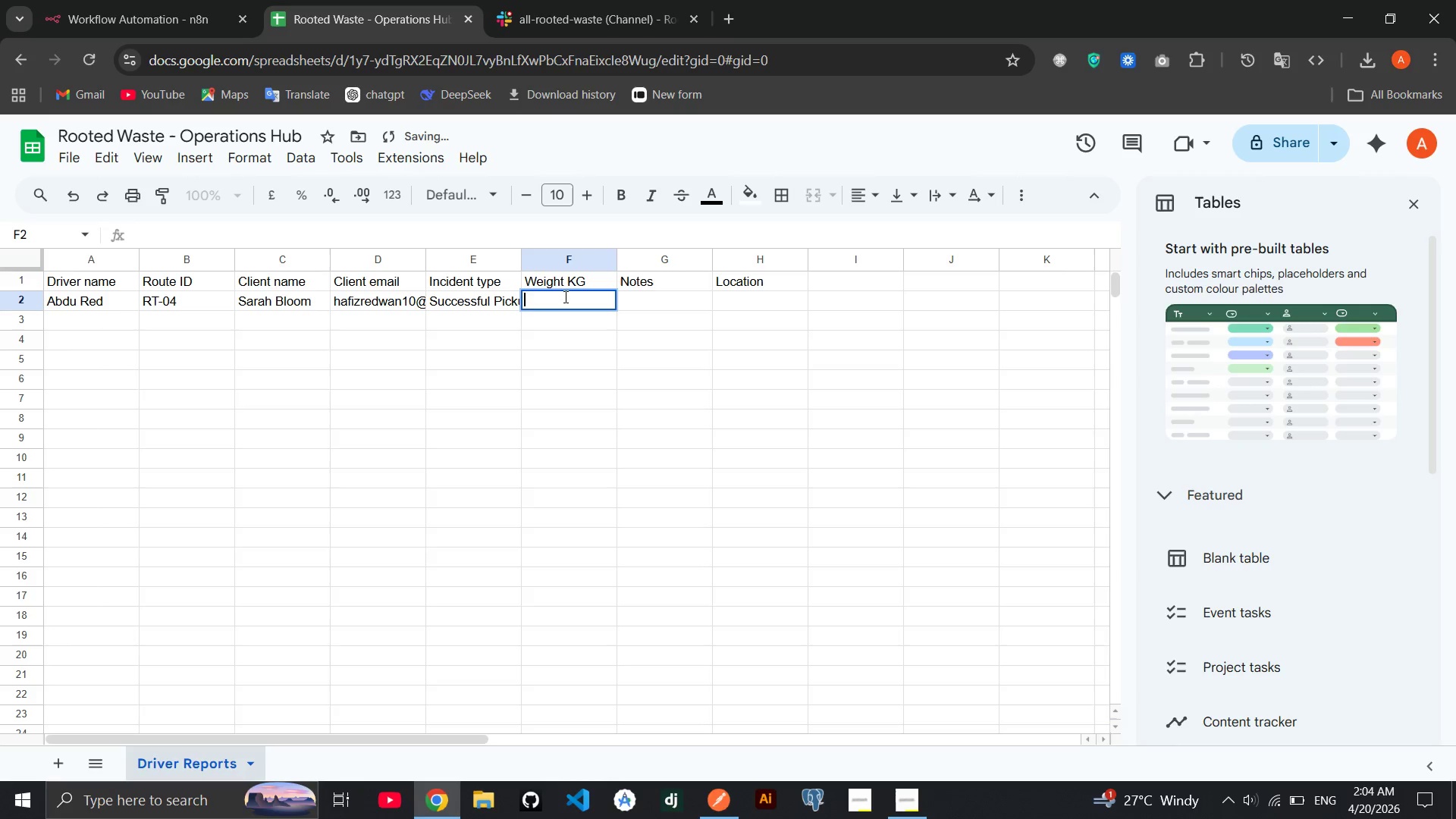 
type(42)
 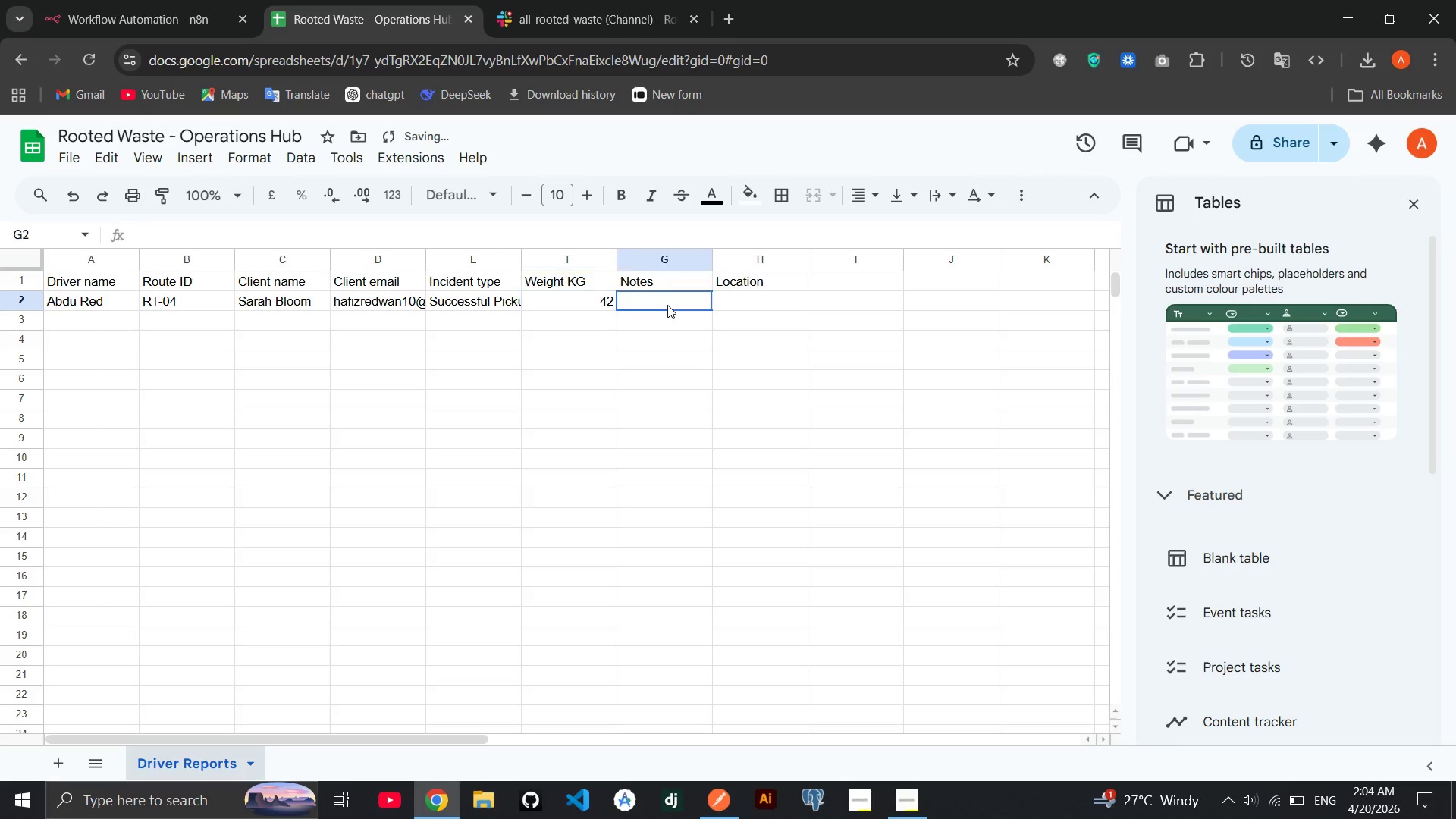 
double_click([667, 305])
 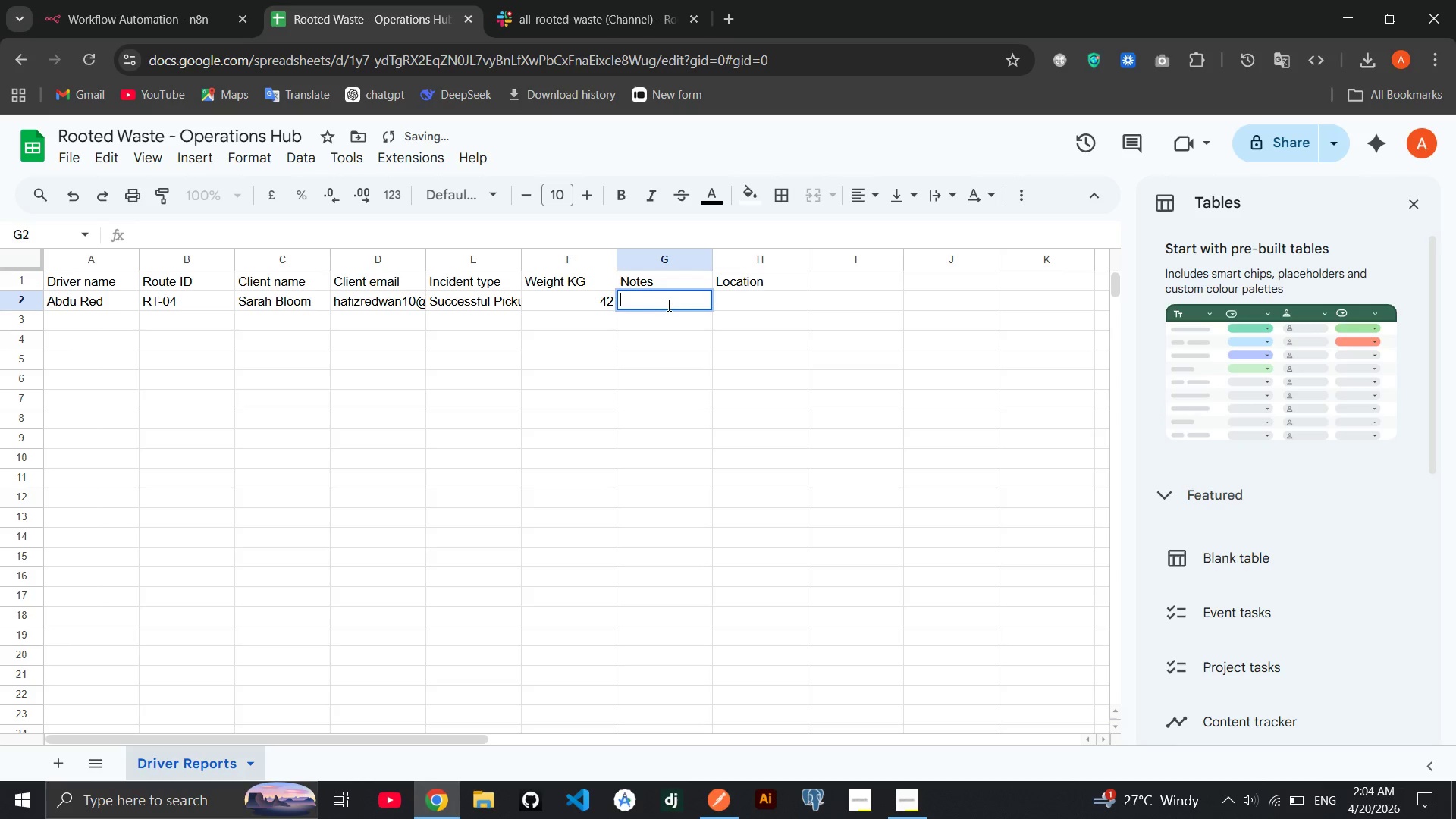 
type(All clear)
 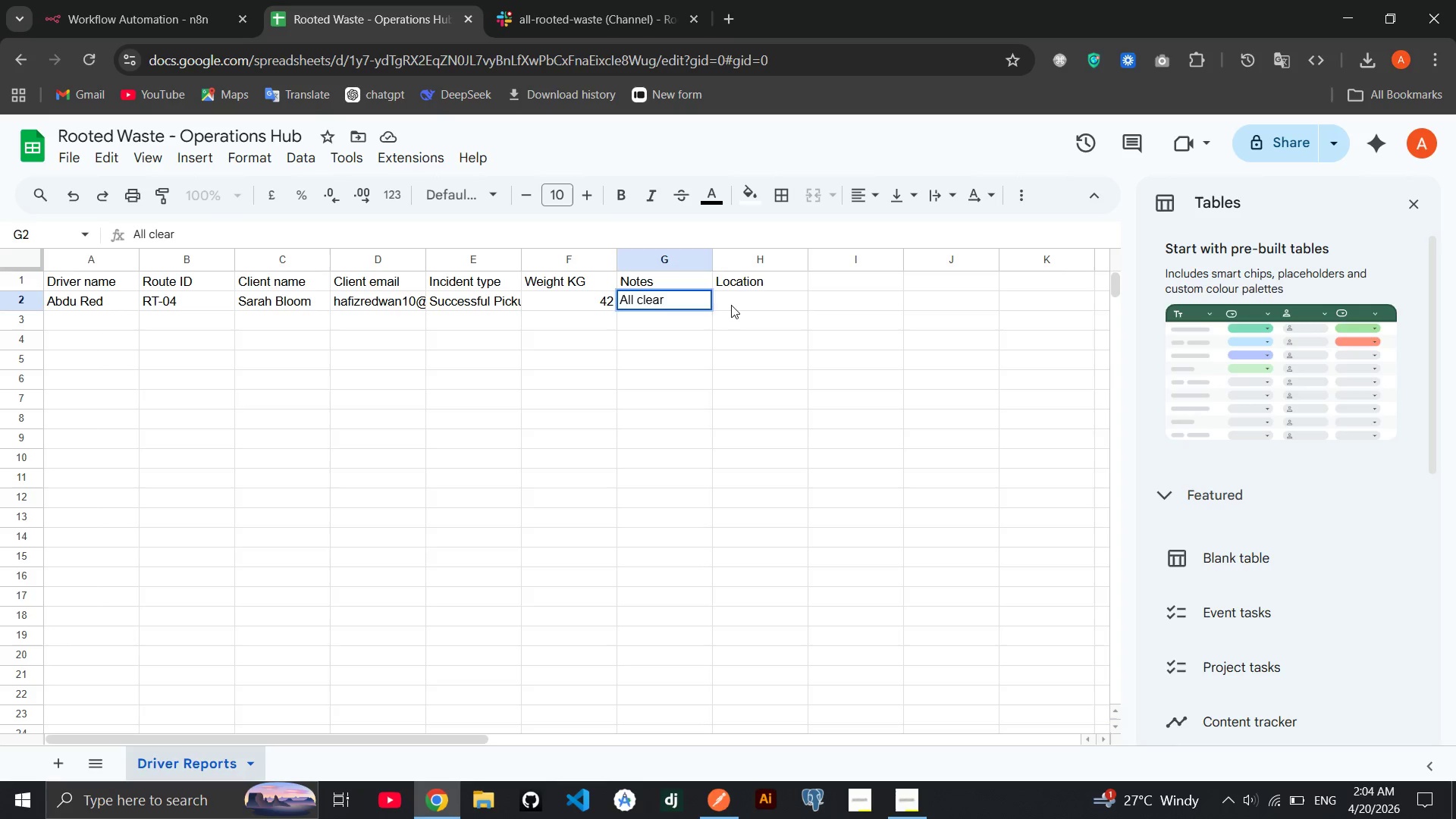 
double_click([731, 305])
 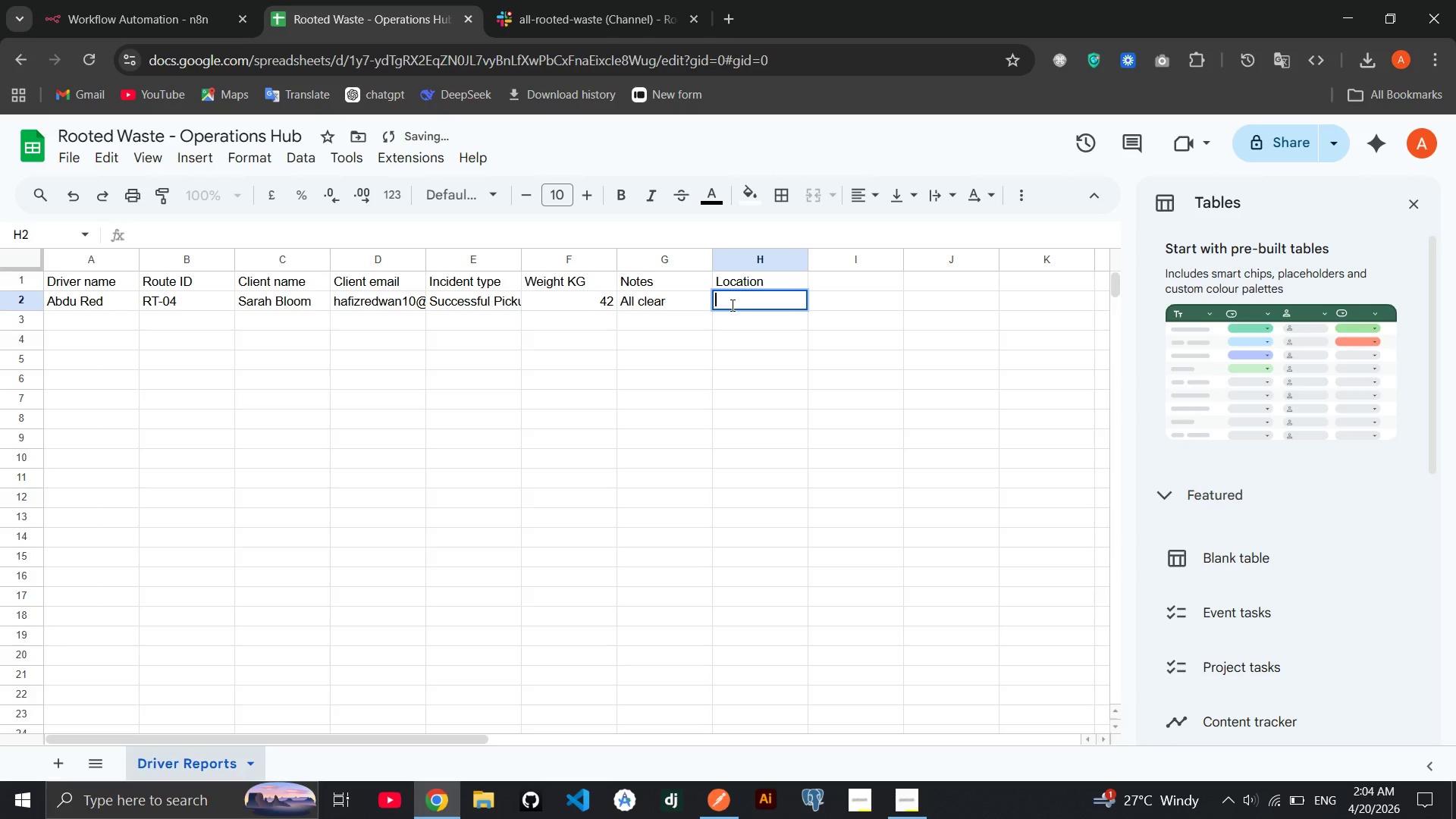 
type(Maple Street)
 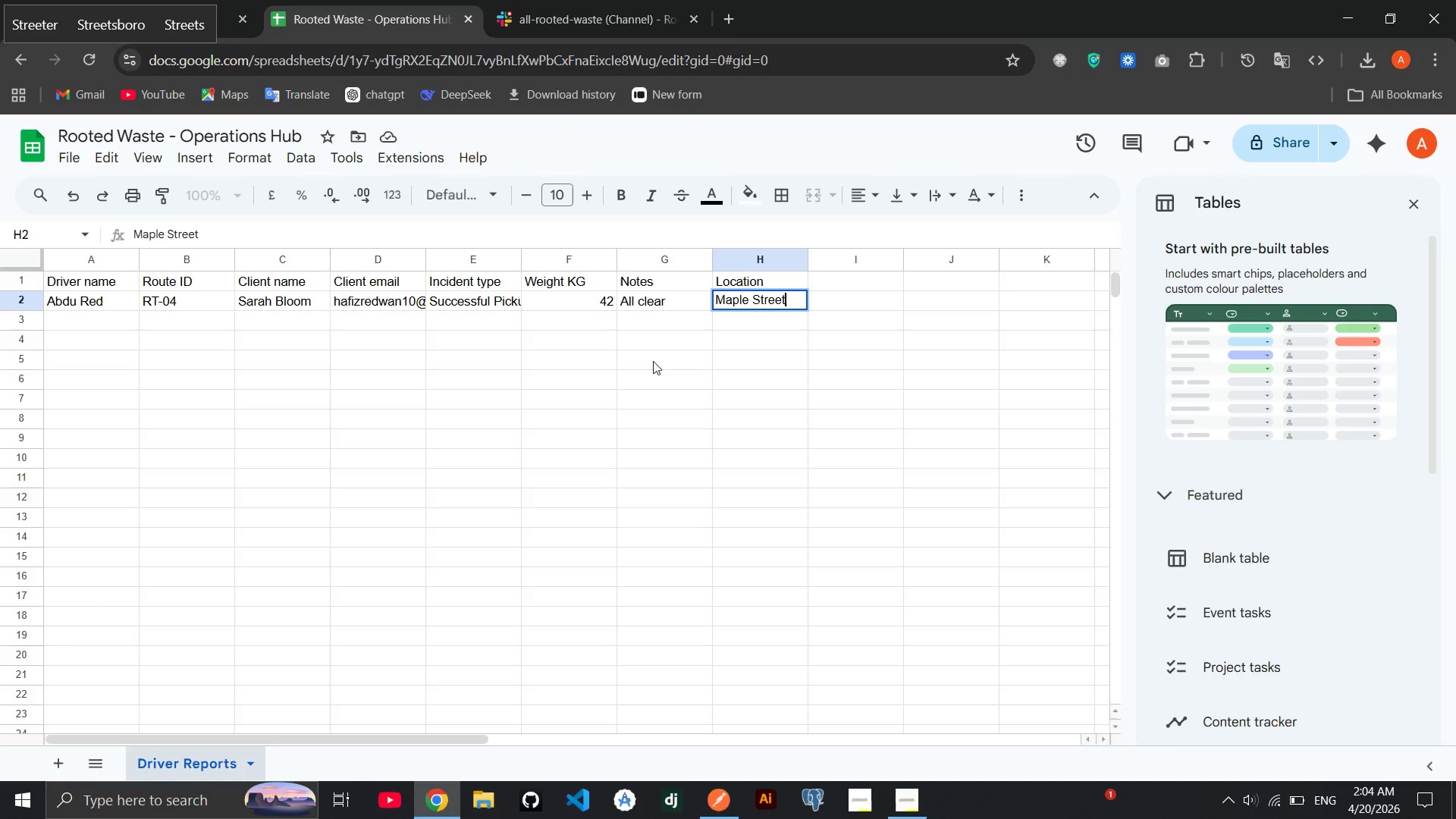 
left_click([653, 361])
 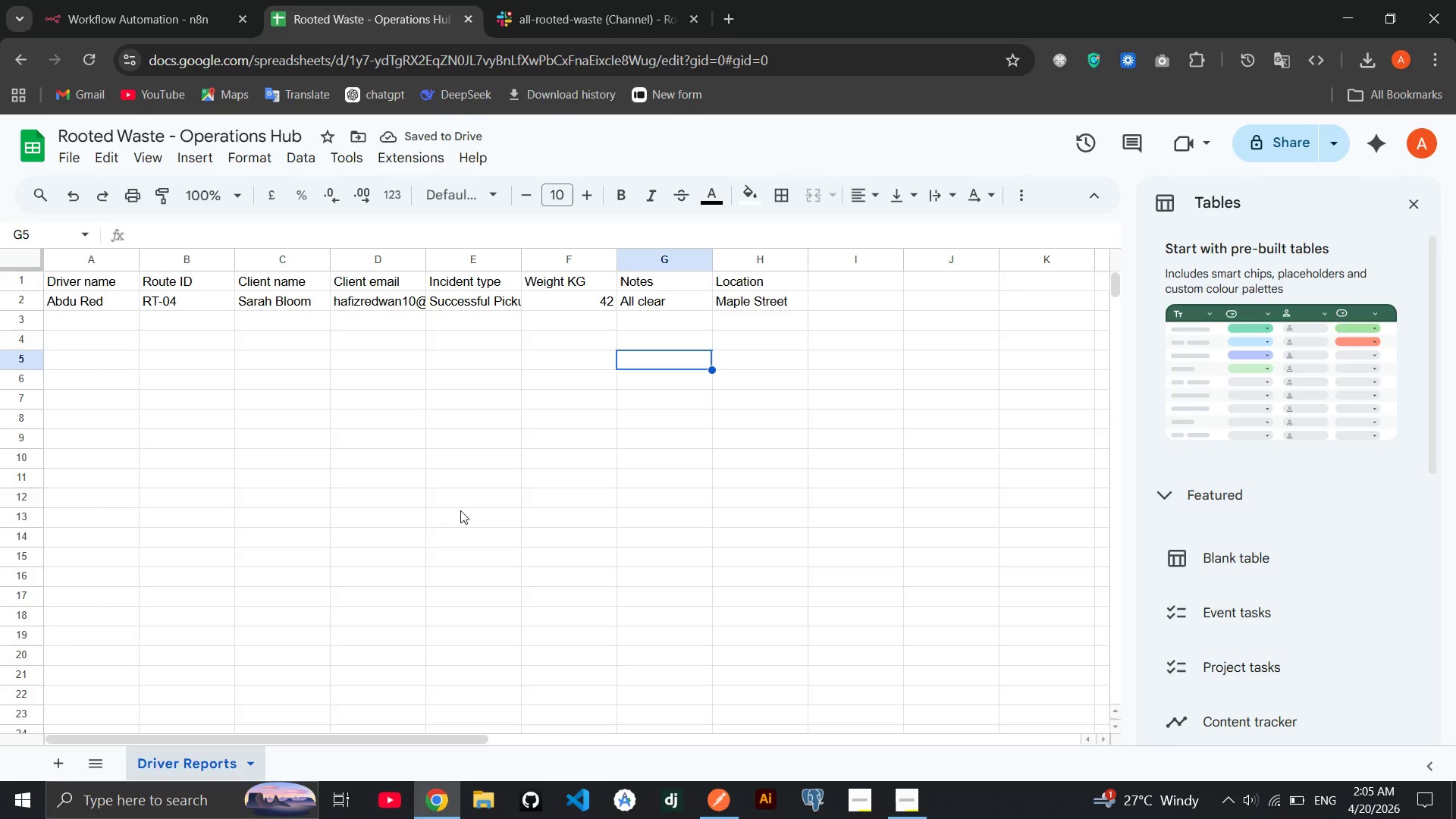 
wait(14.75)
 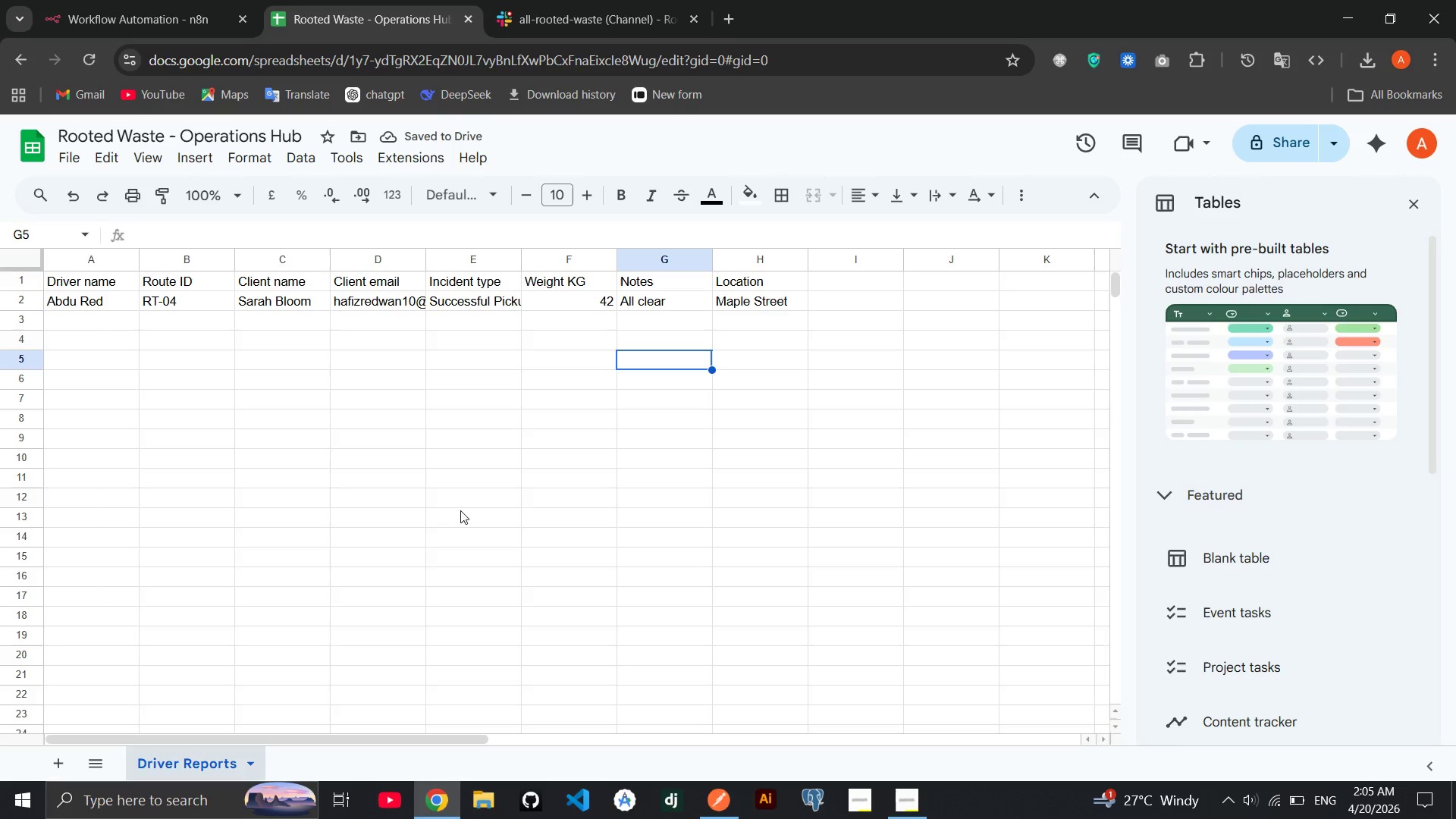 
double_click([76, 321])
 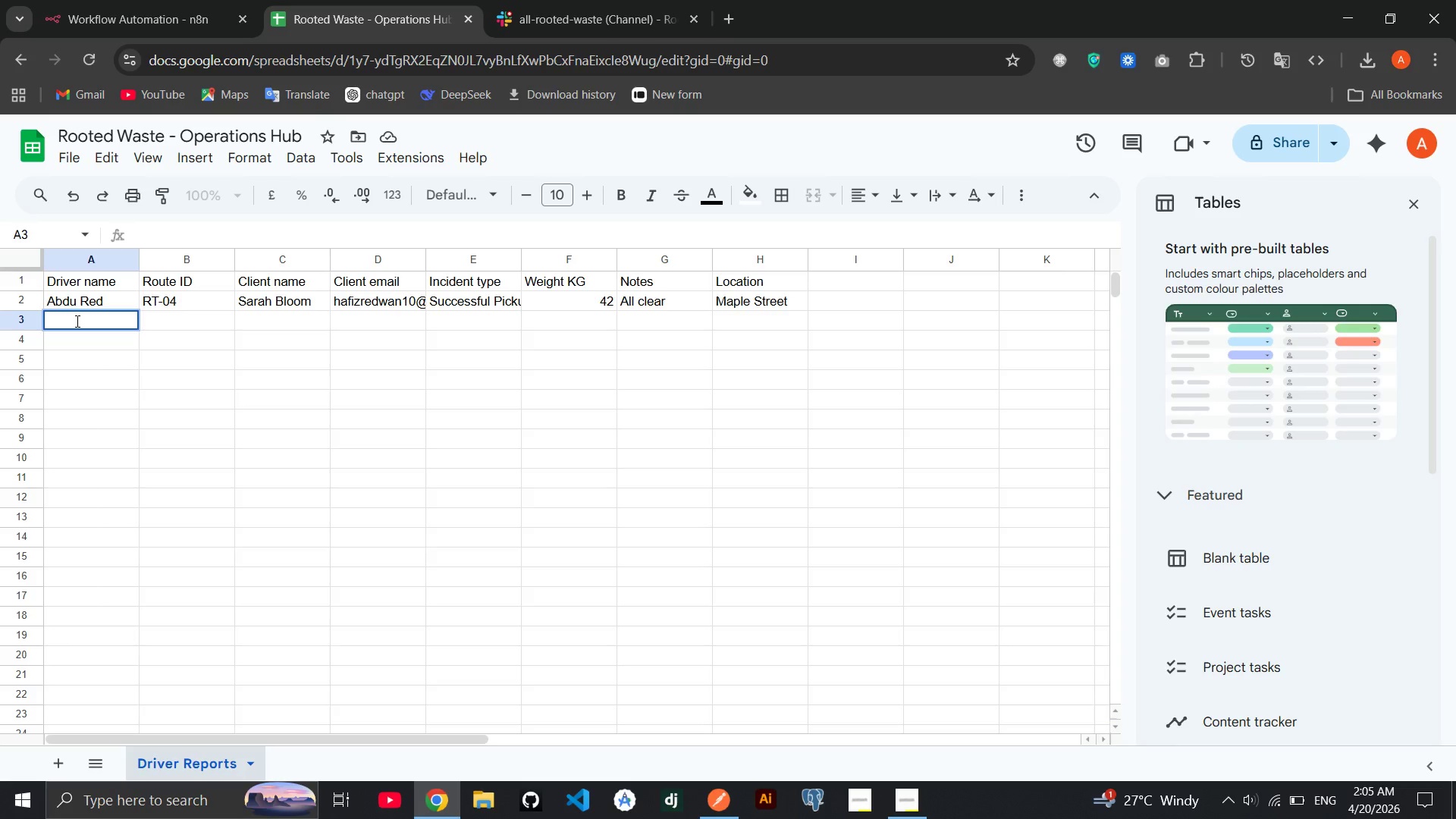 
wait(12.09)
 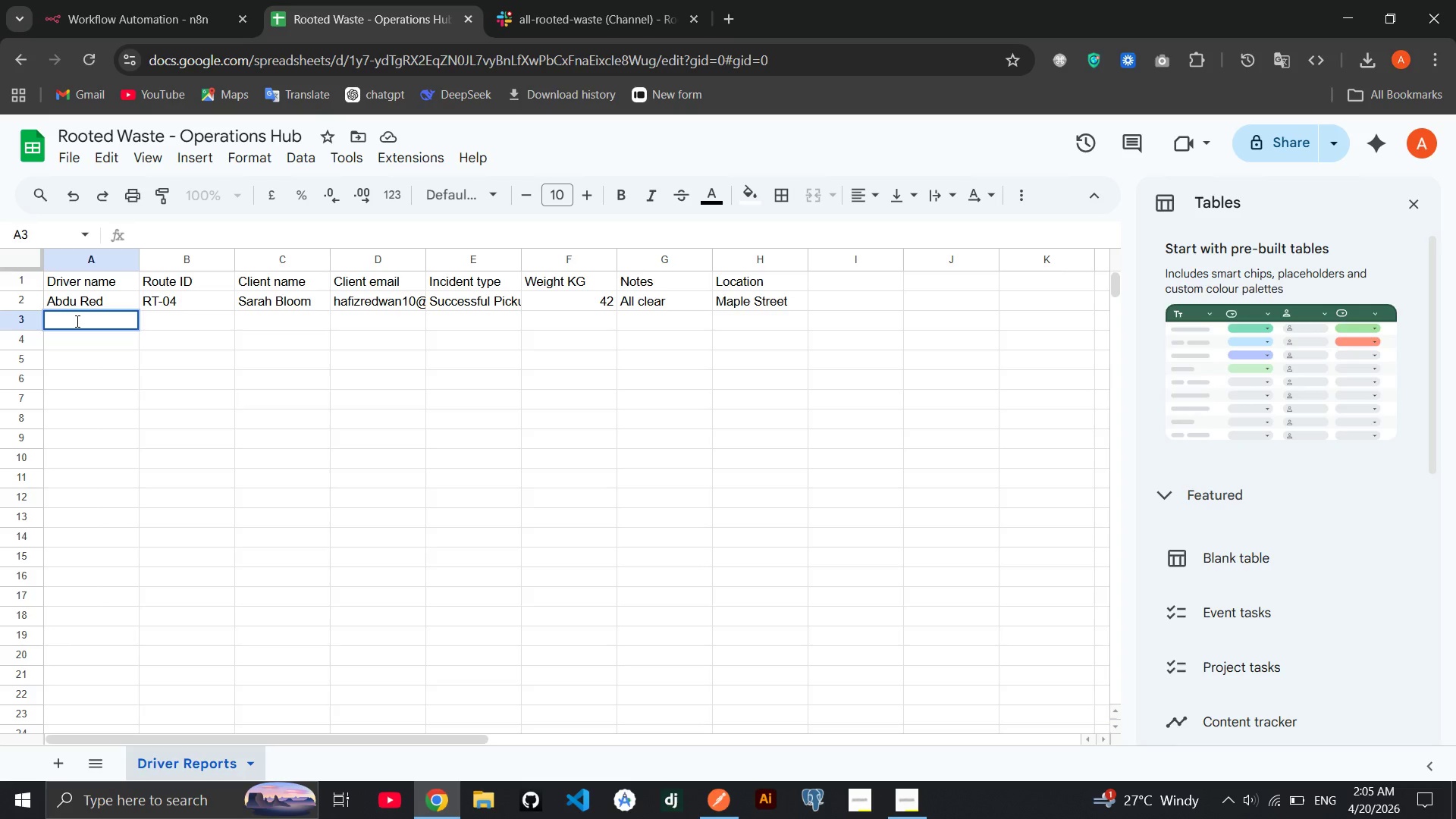 
left_click([99, 392])
 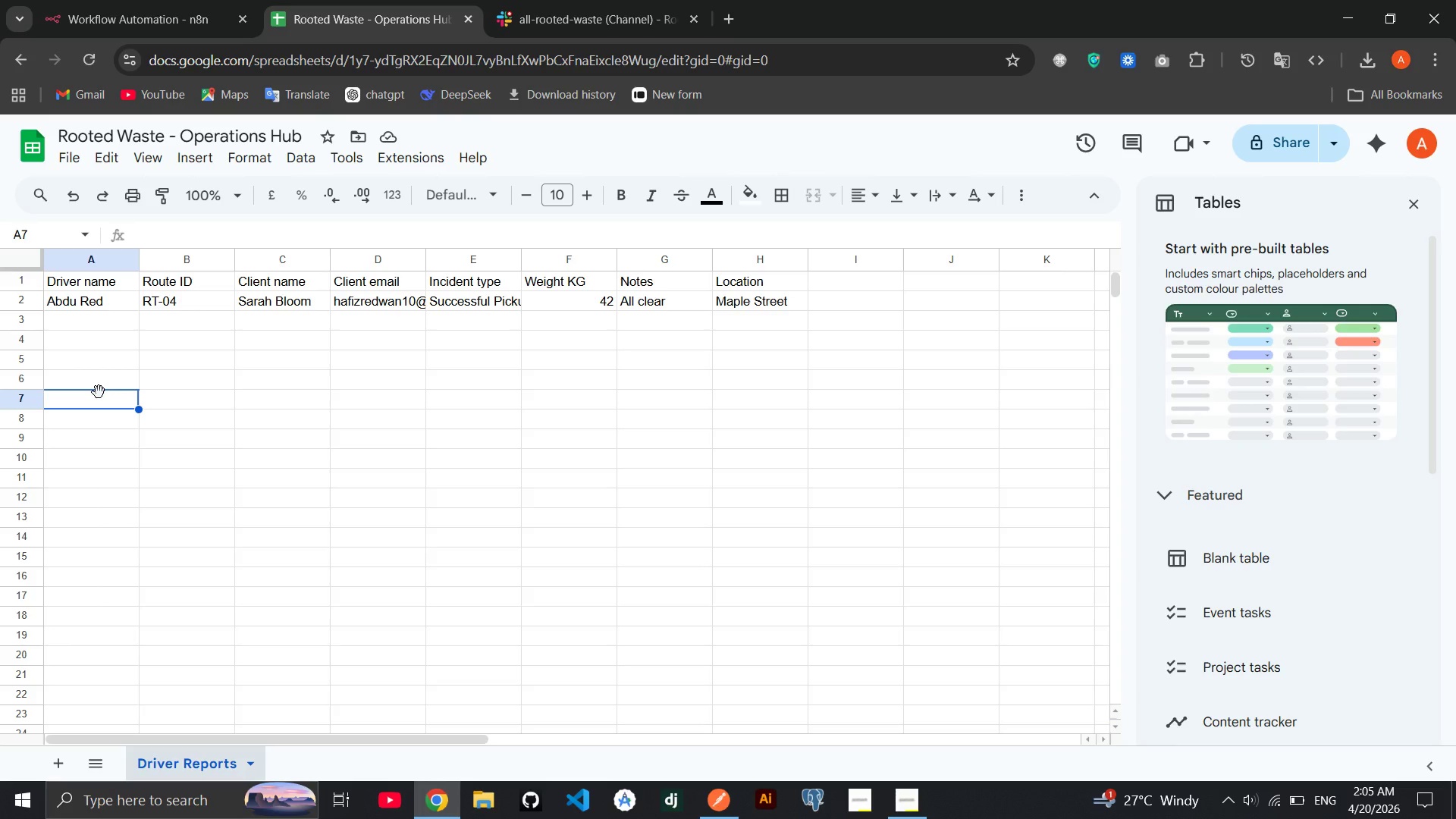 
wait(8.8)
 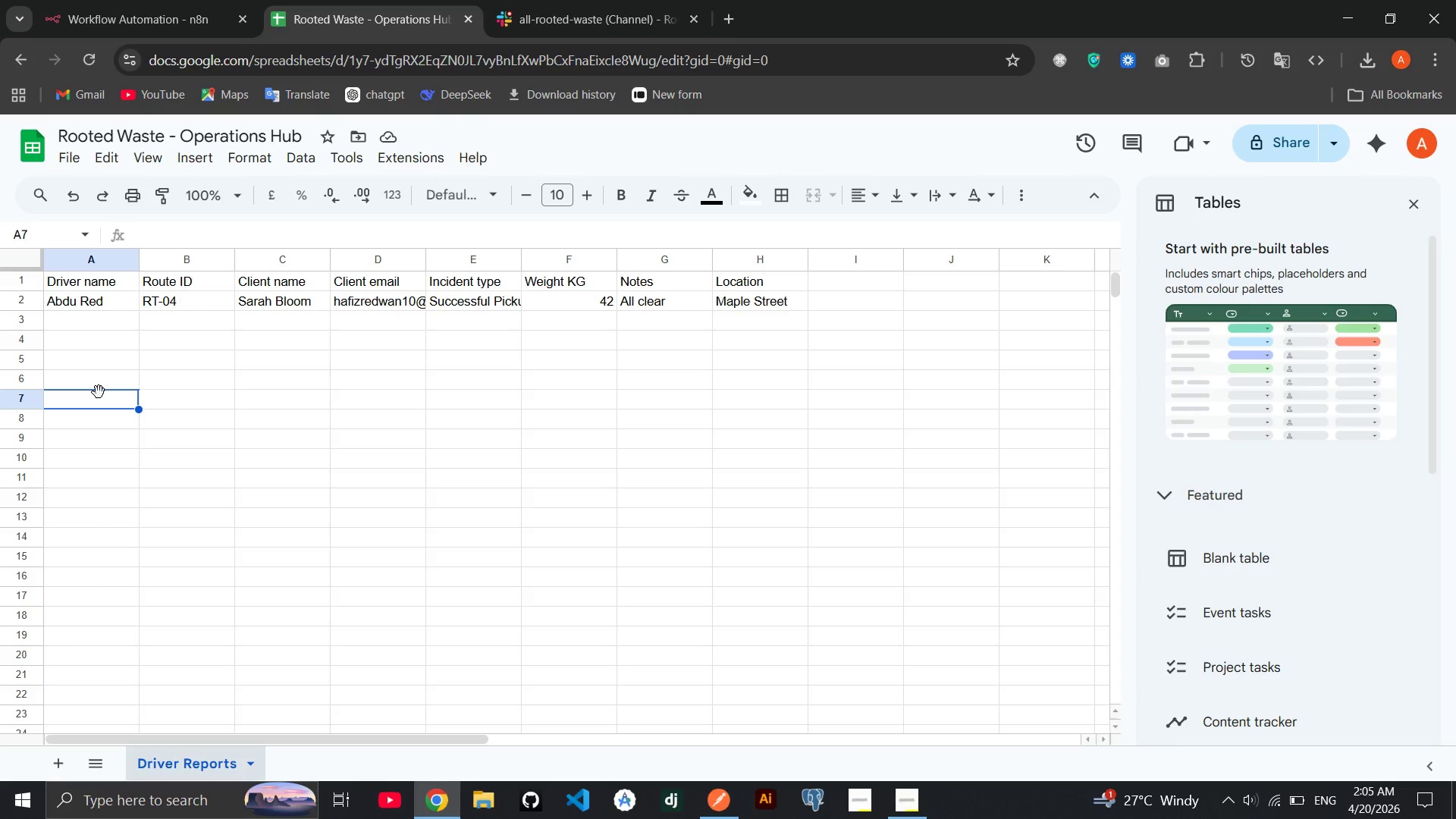 
double_click([98, 316])
 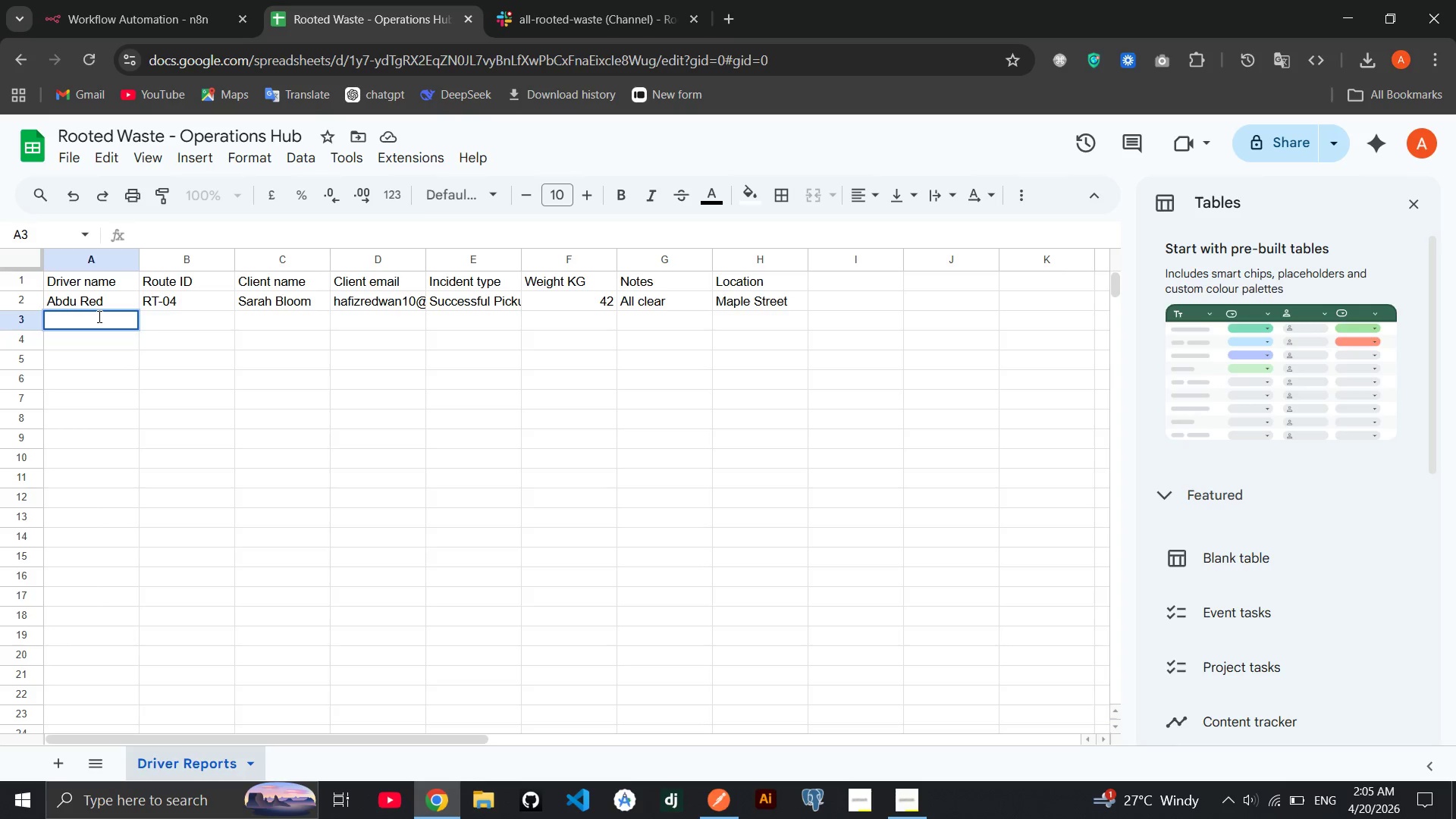 
triple_click([98, 316])
 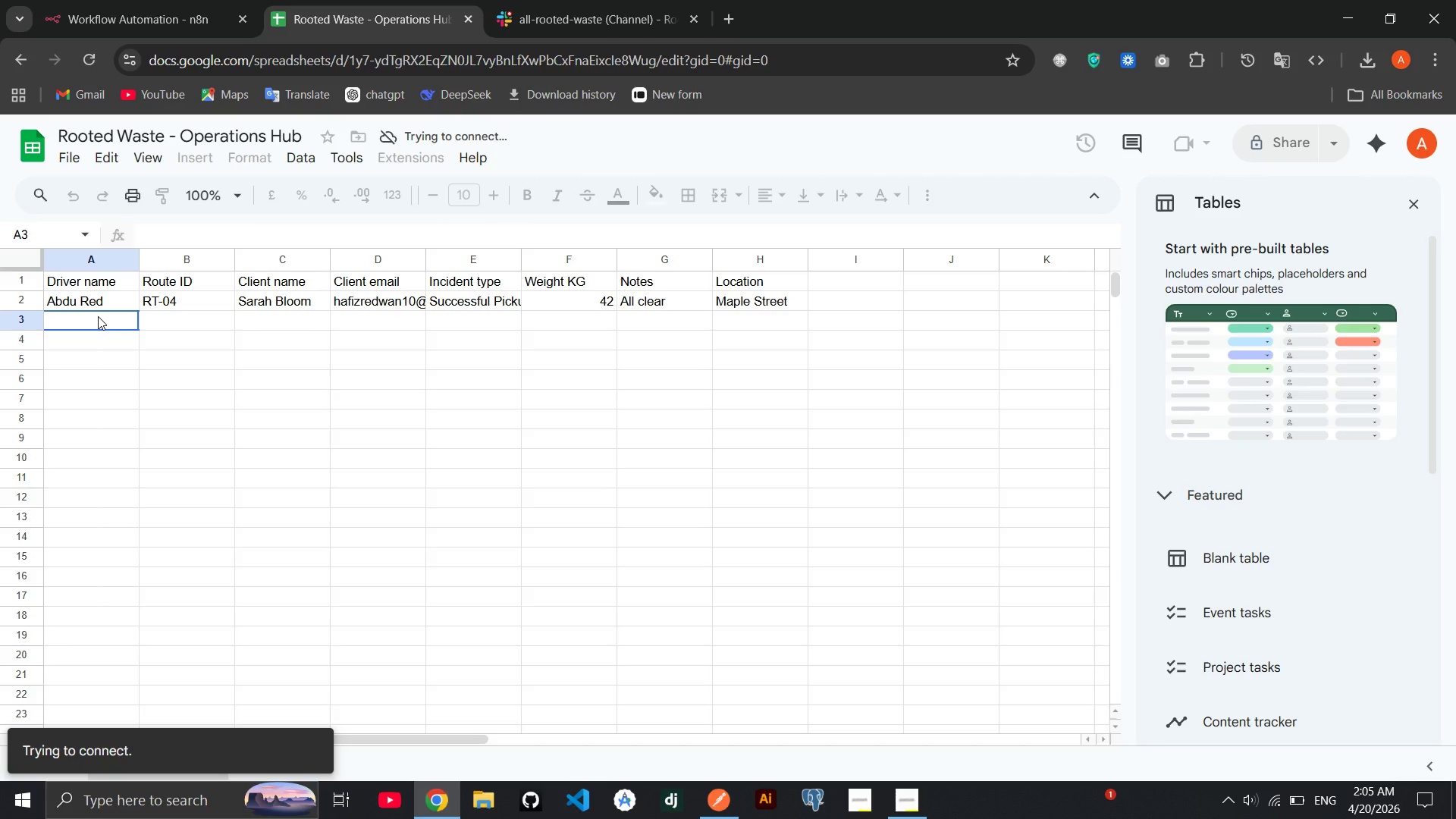 
wait(33.83)
 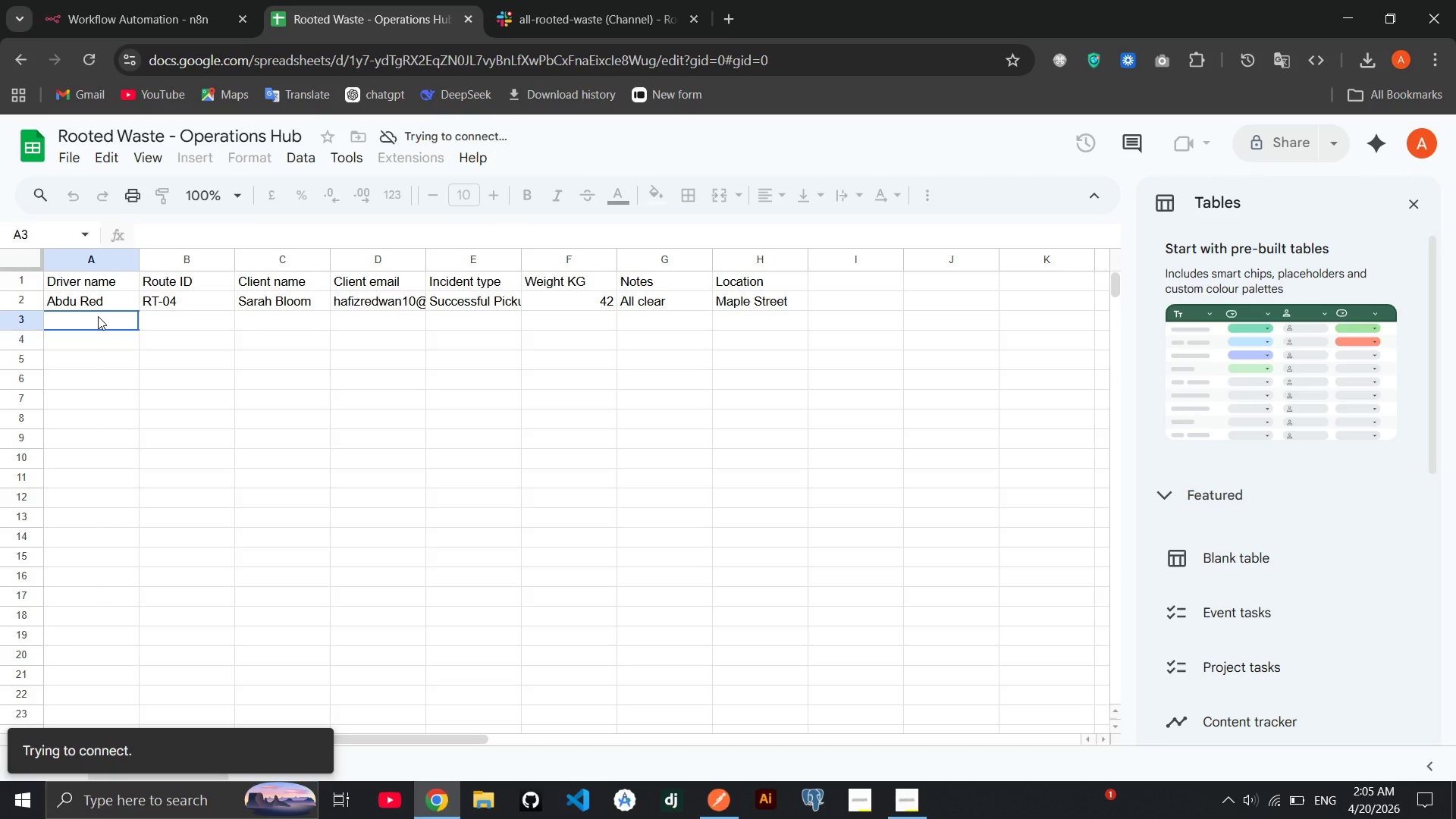 
double_click([98, 316])
 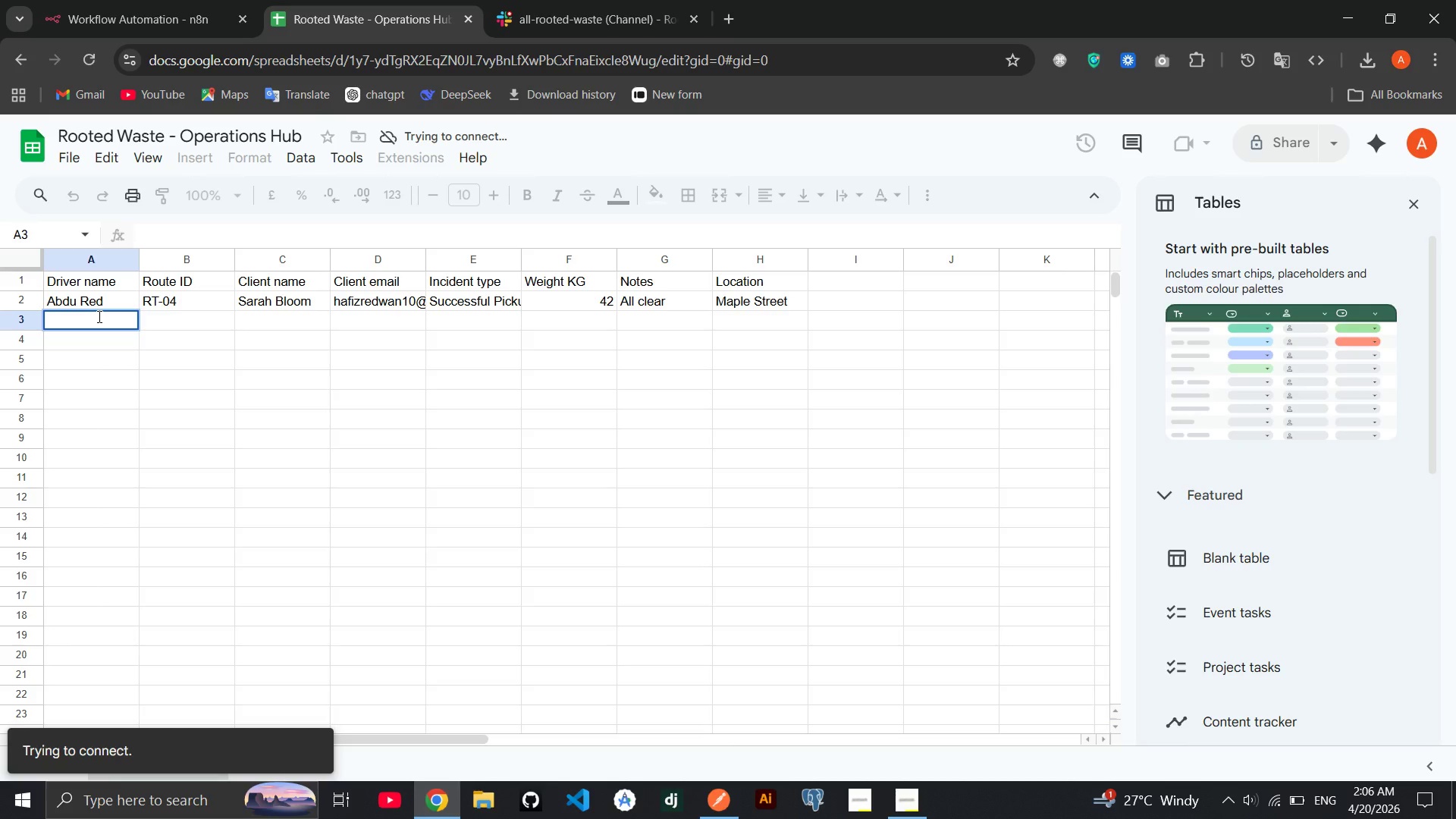 
wait(9.95)
 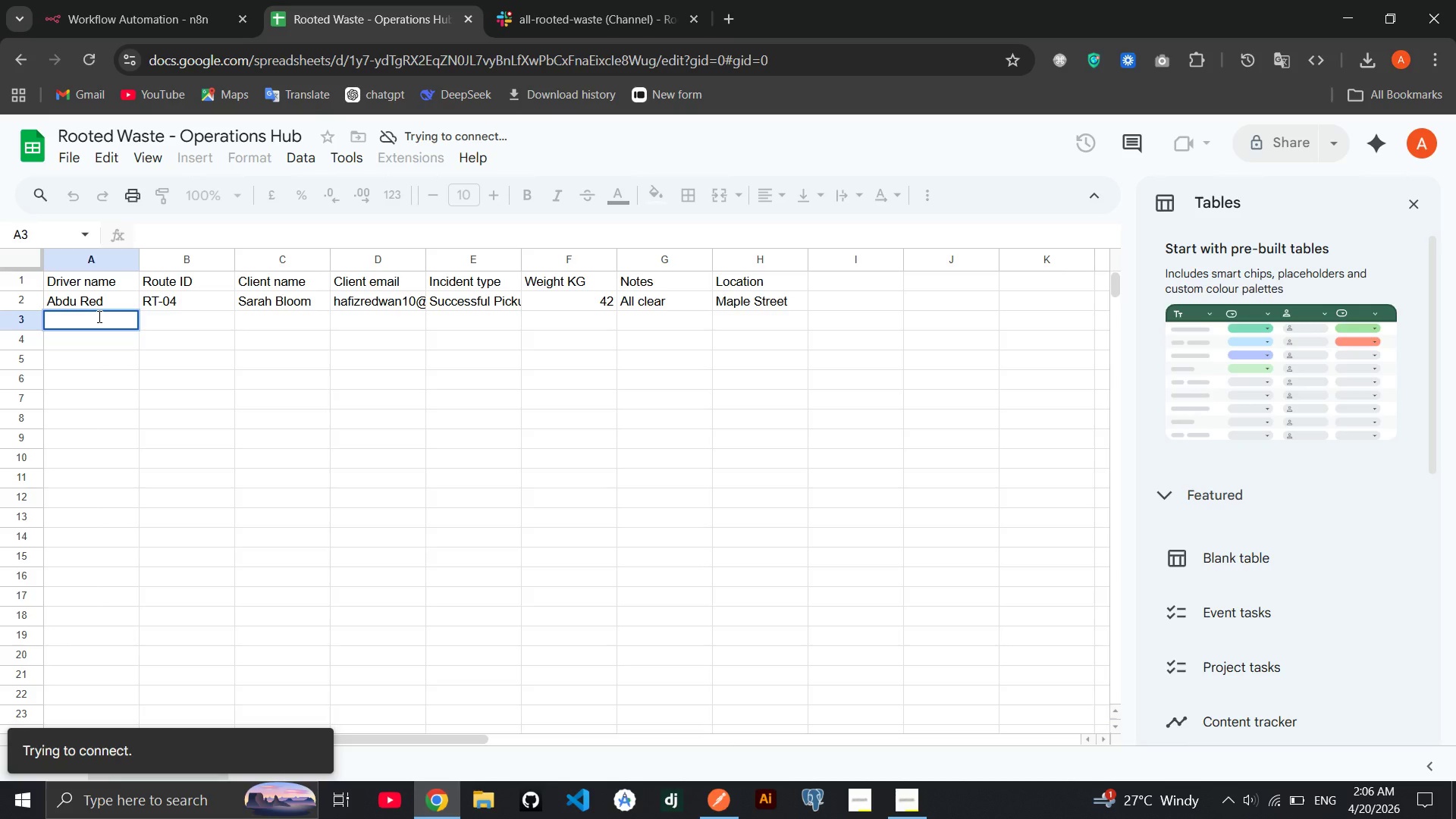 
left_click([95, 322])
 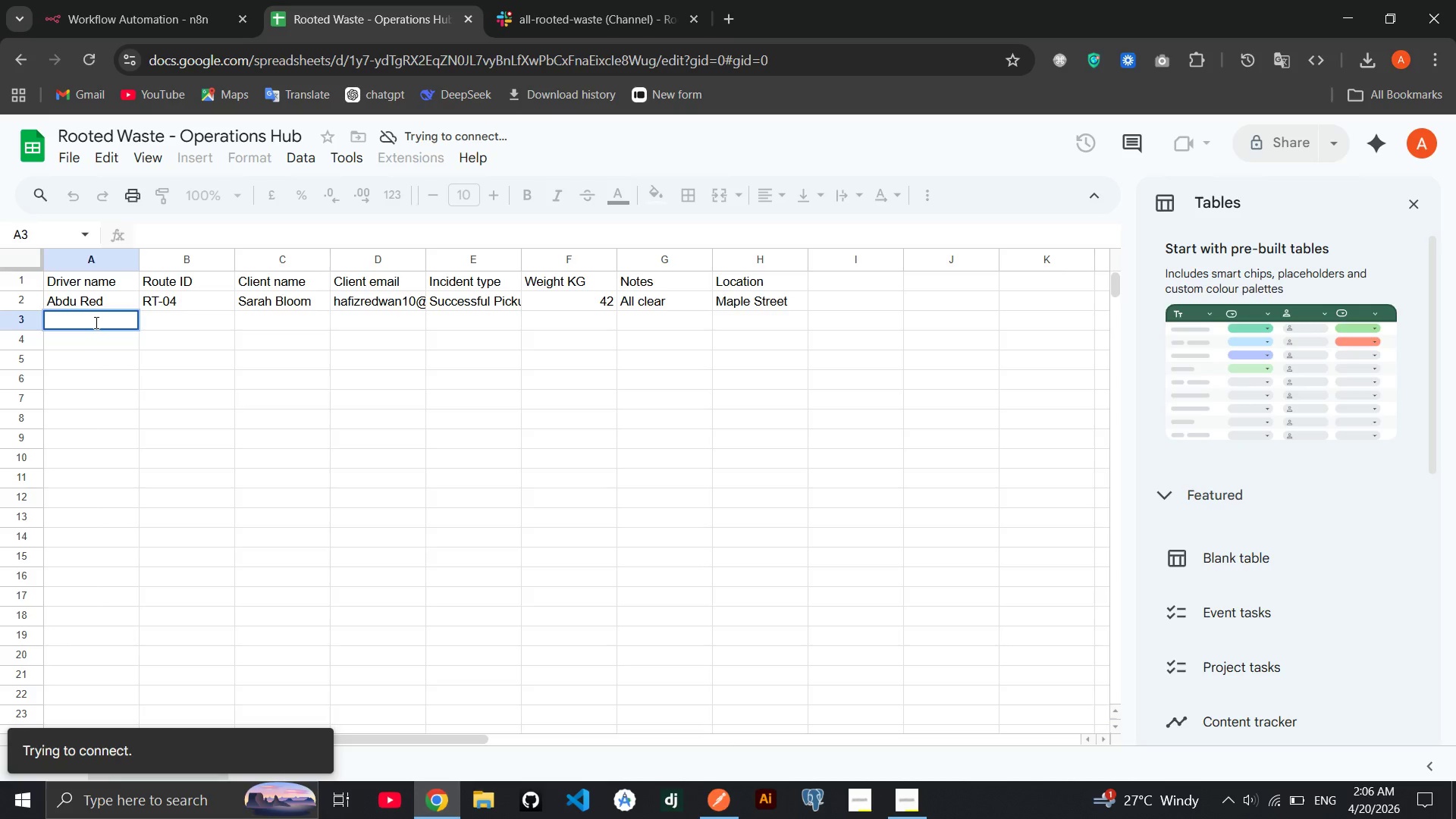 
left_click([95, 322])
 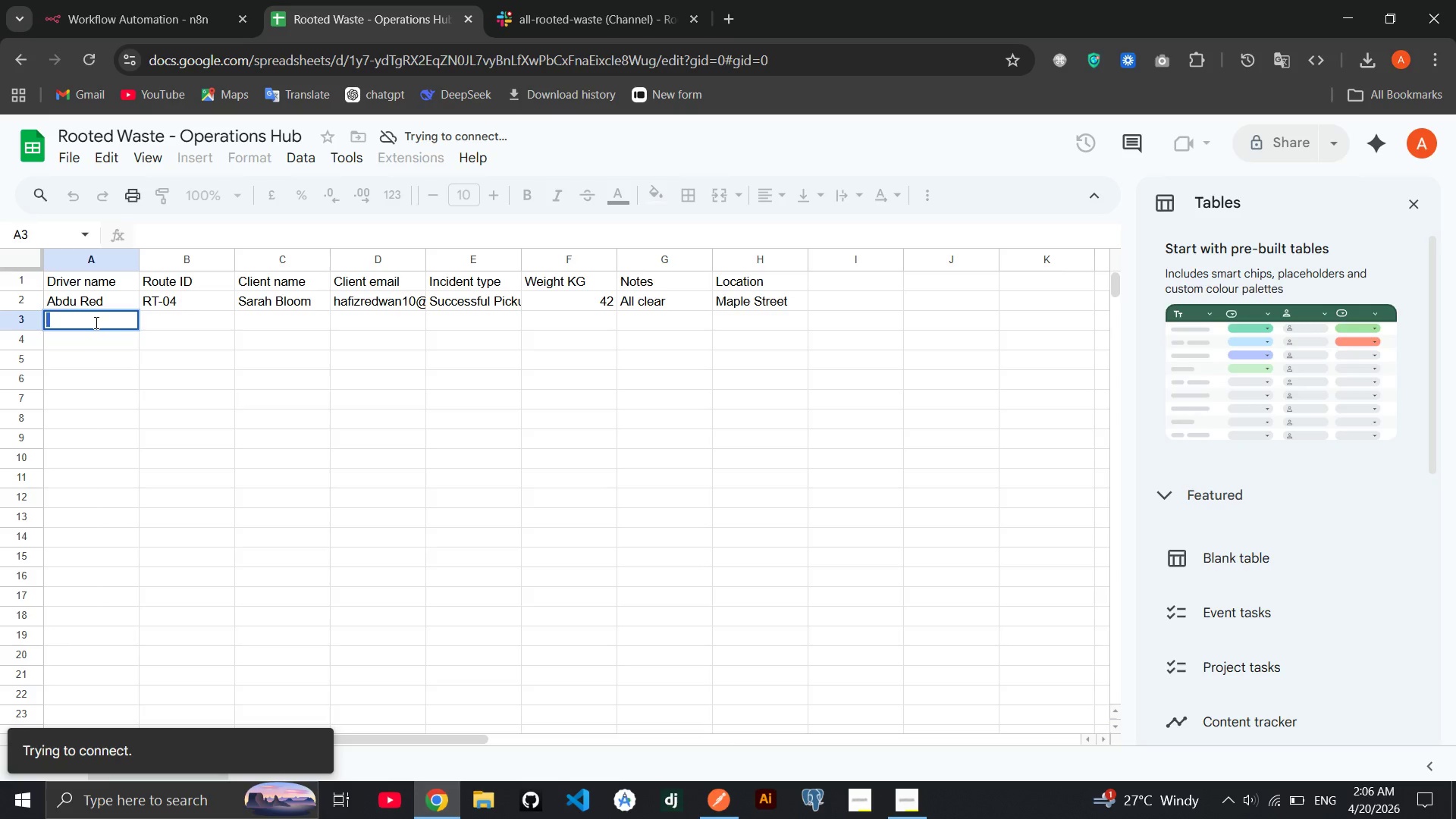 
double_click([95, 322])
 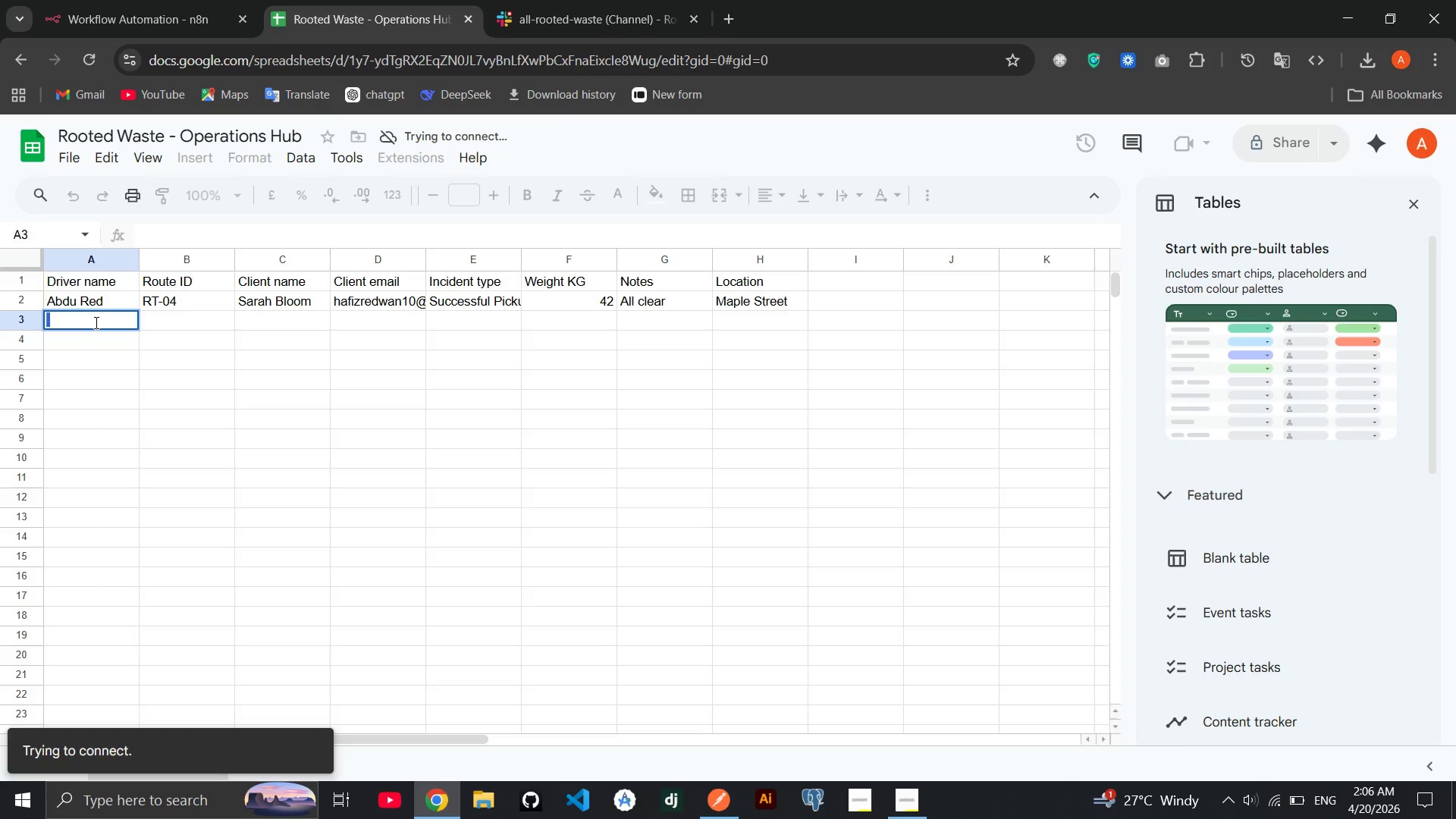 
left_click([95, 322])
 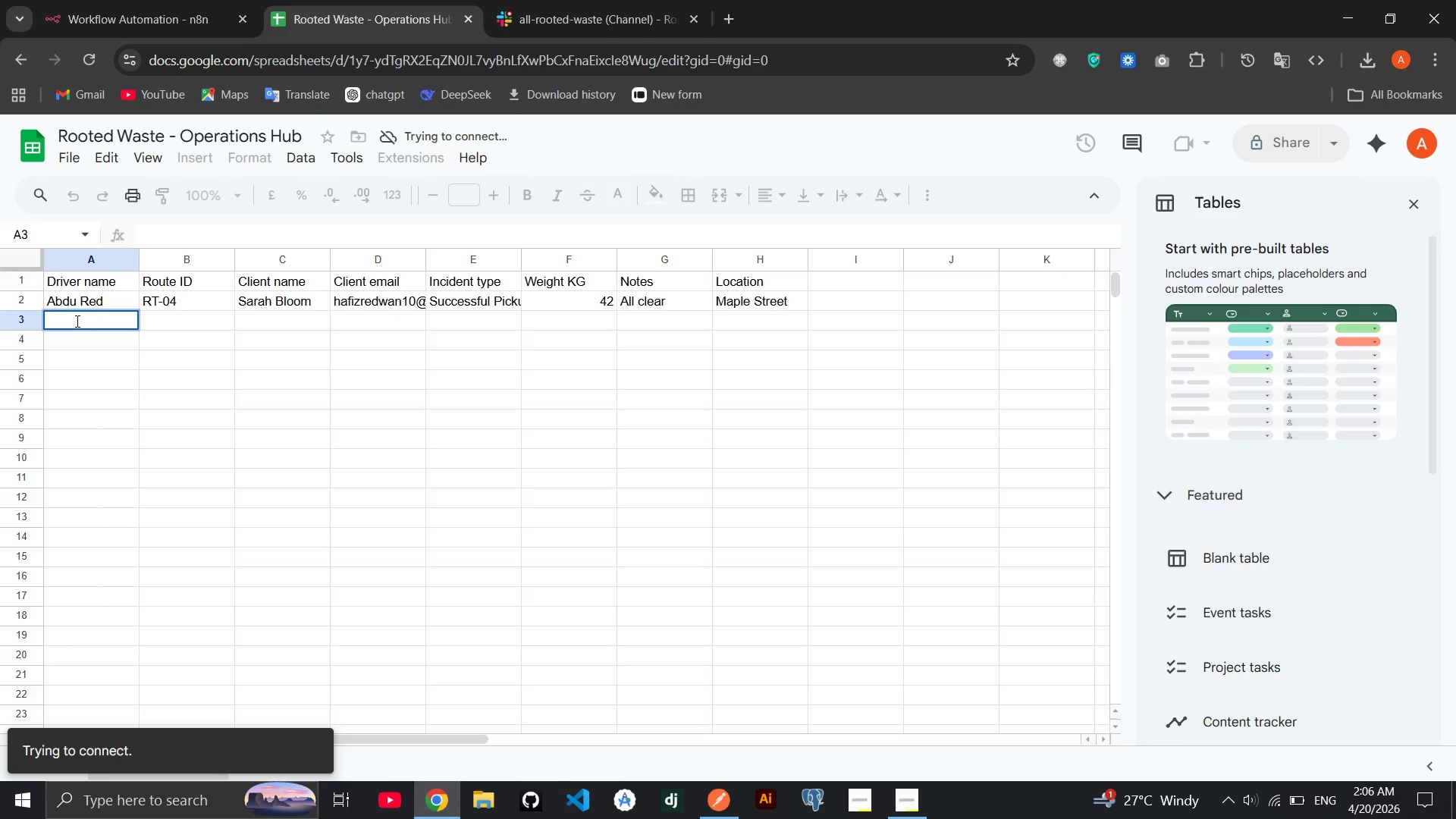 
left_click([76, 321])
 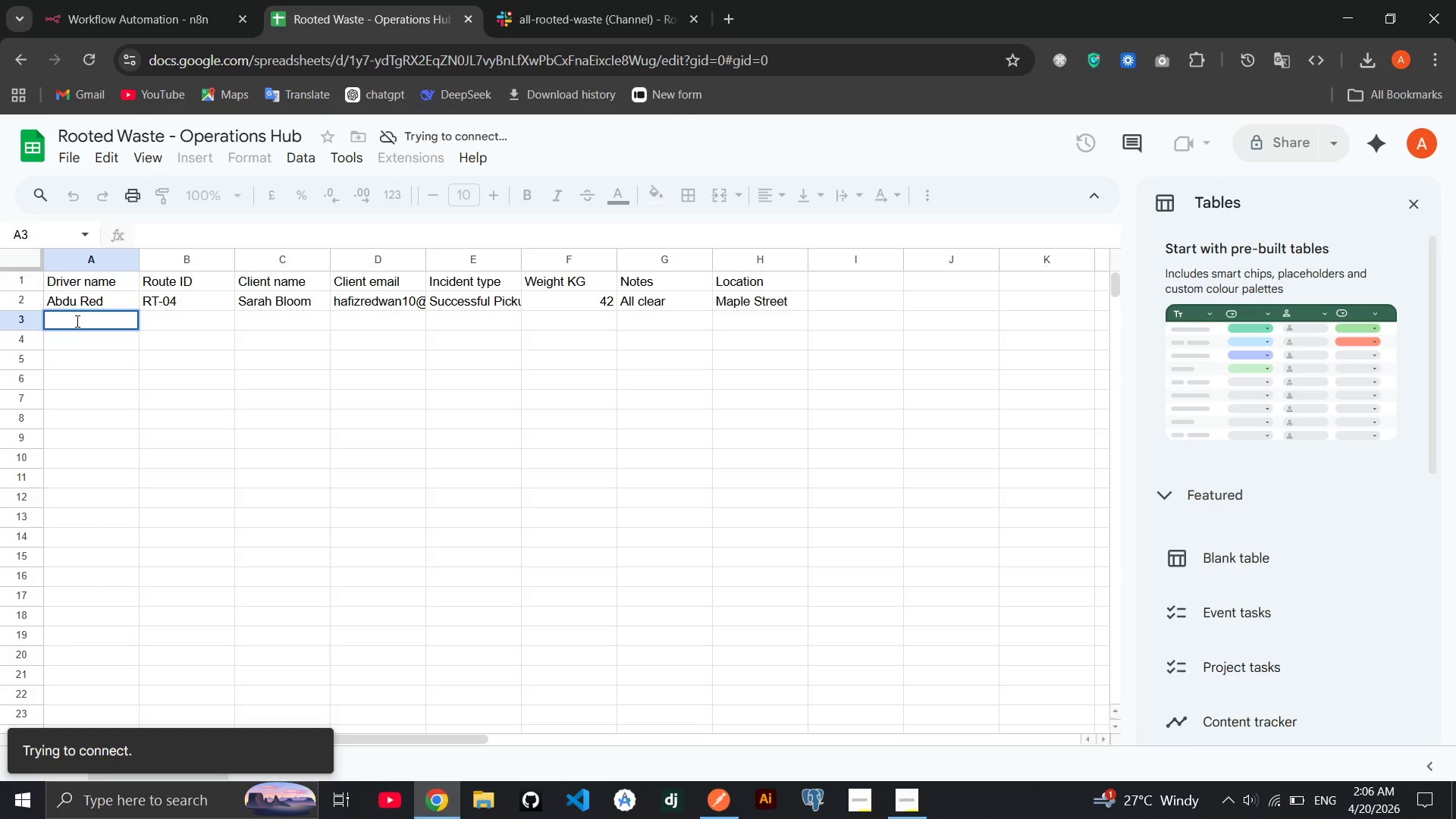 
key(N)
 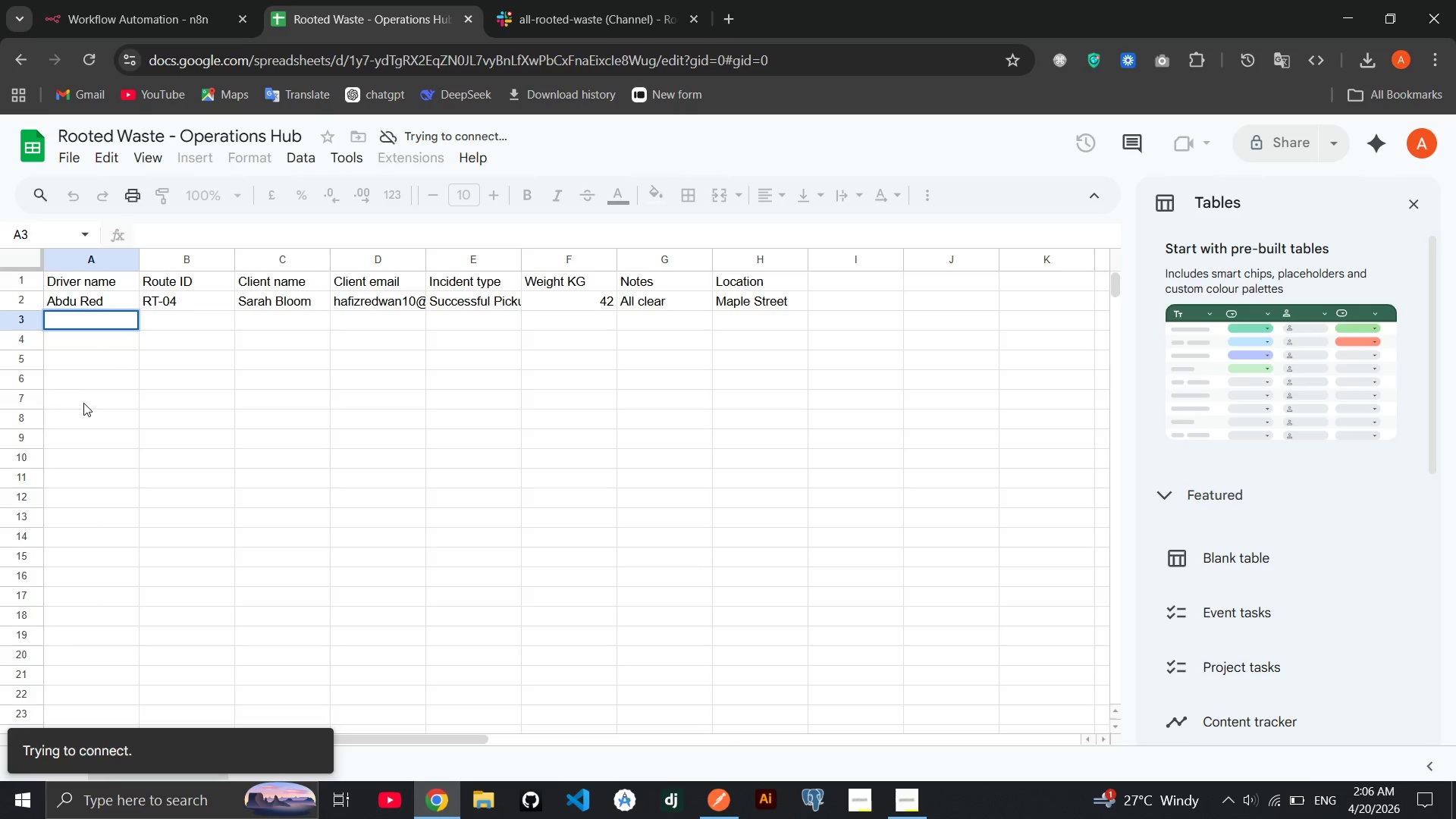 
left_click([83, 404])
 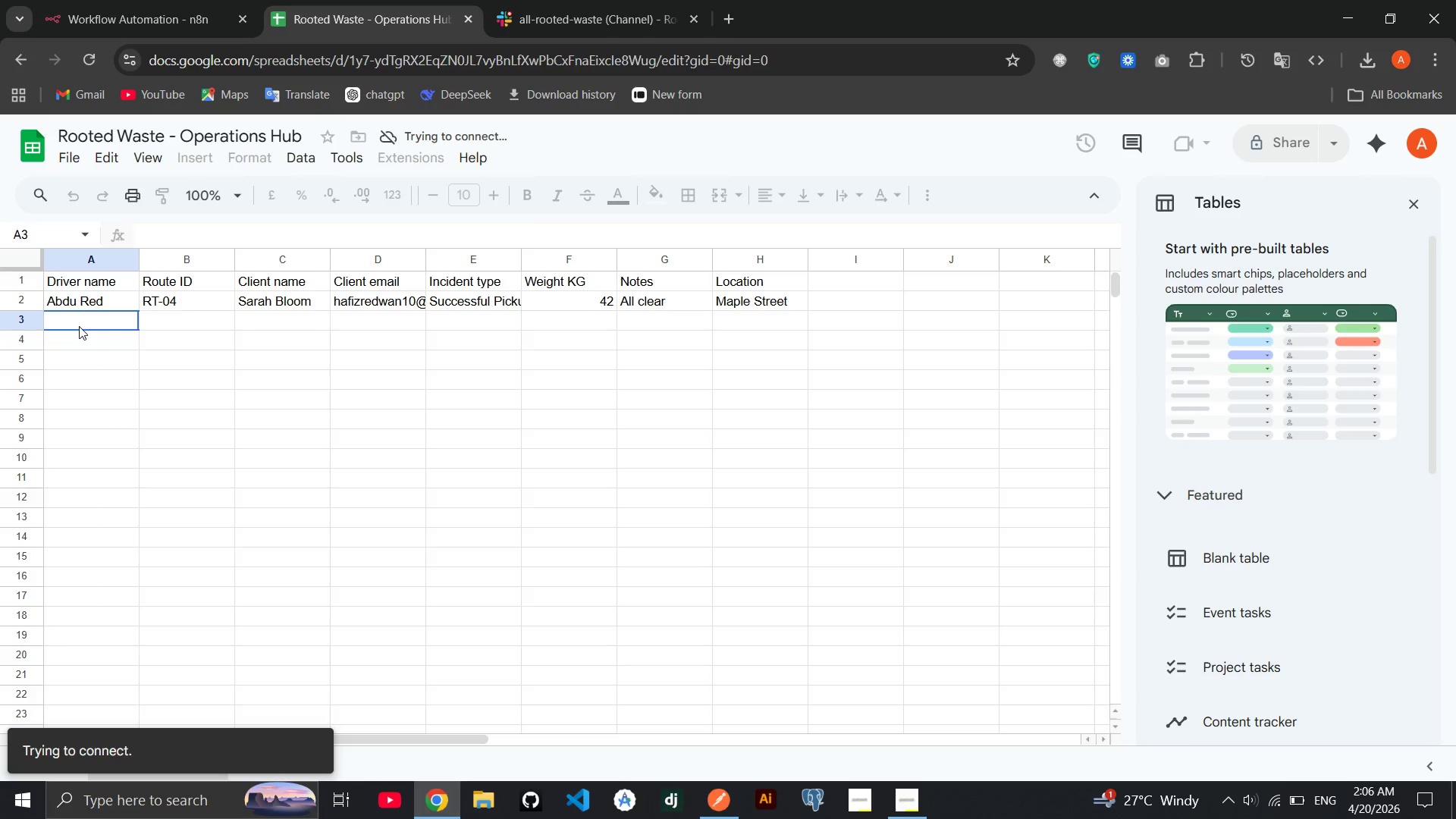 
double_click([79, 326])
 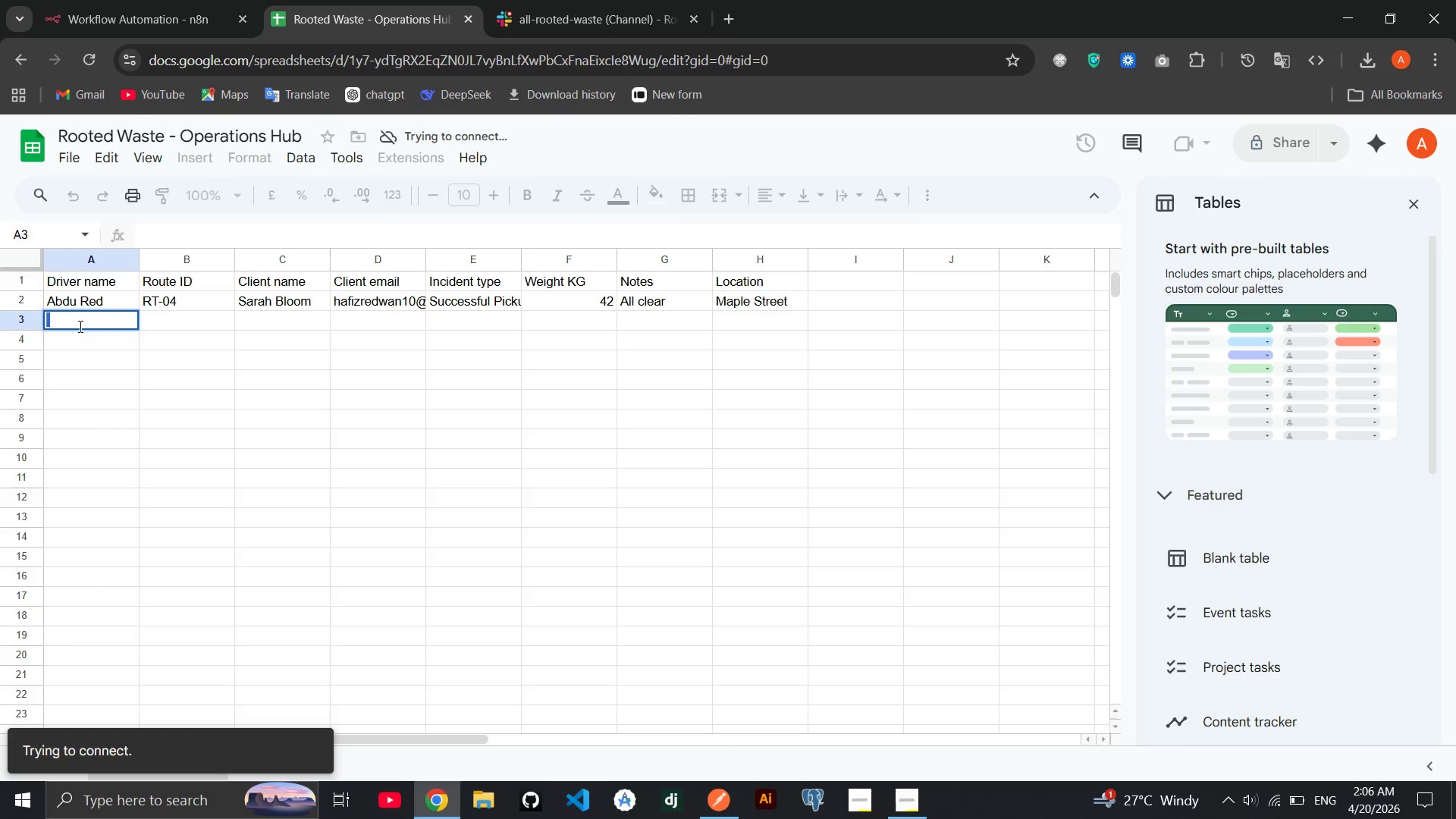 
triple_click([79, 326])
 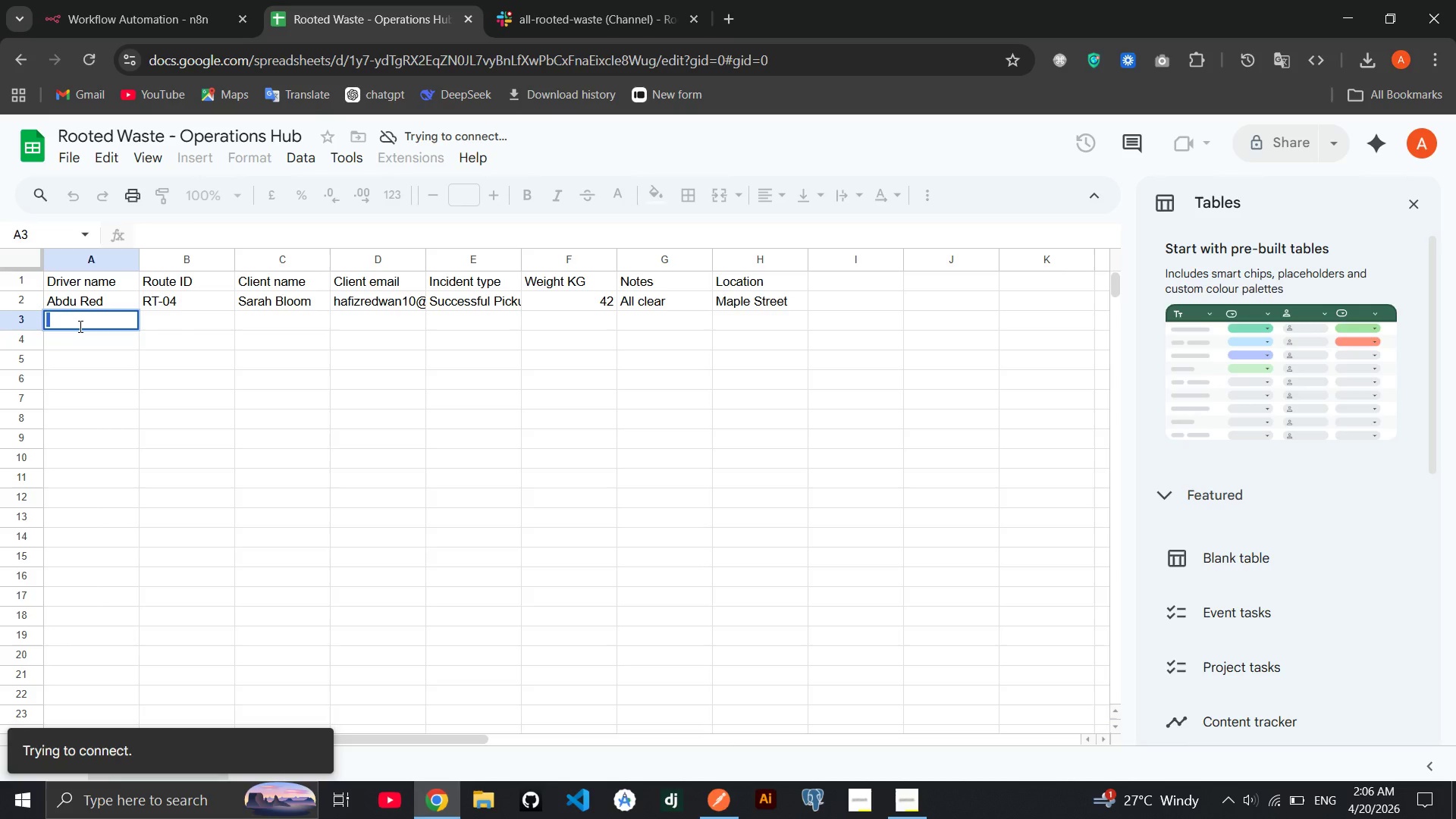 
left_click([79, 326])
 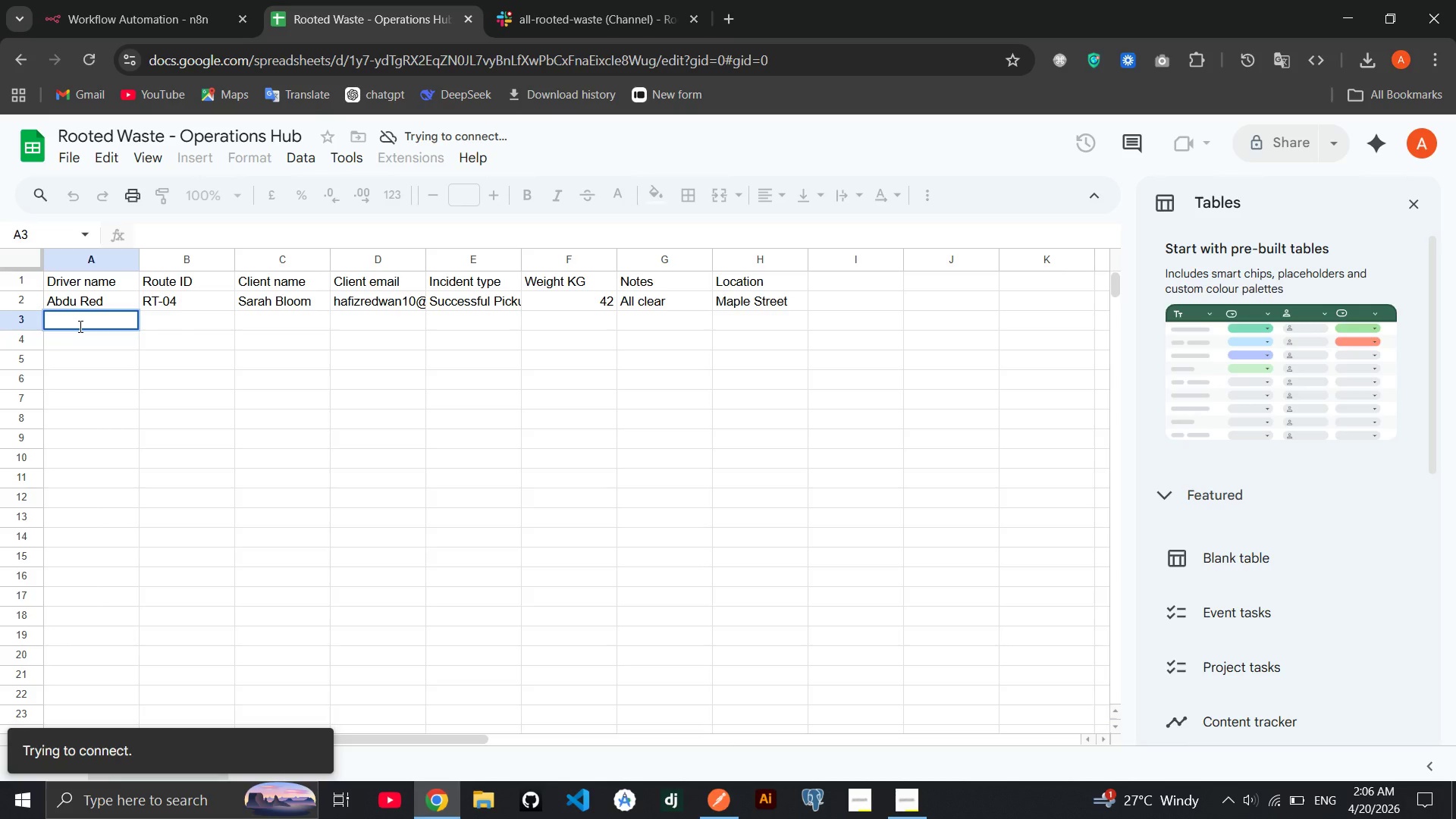 
key(D)
 